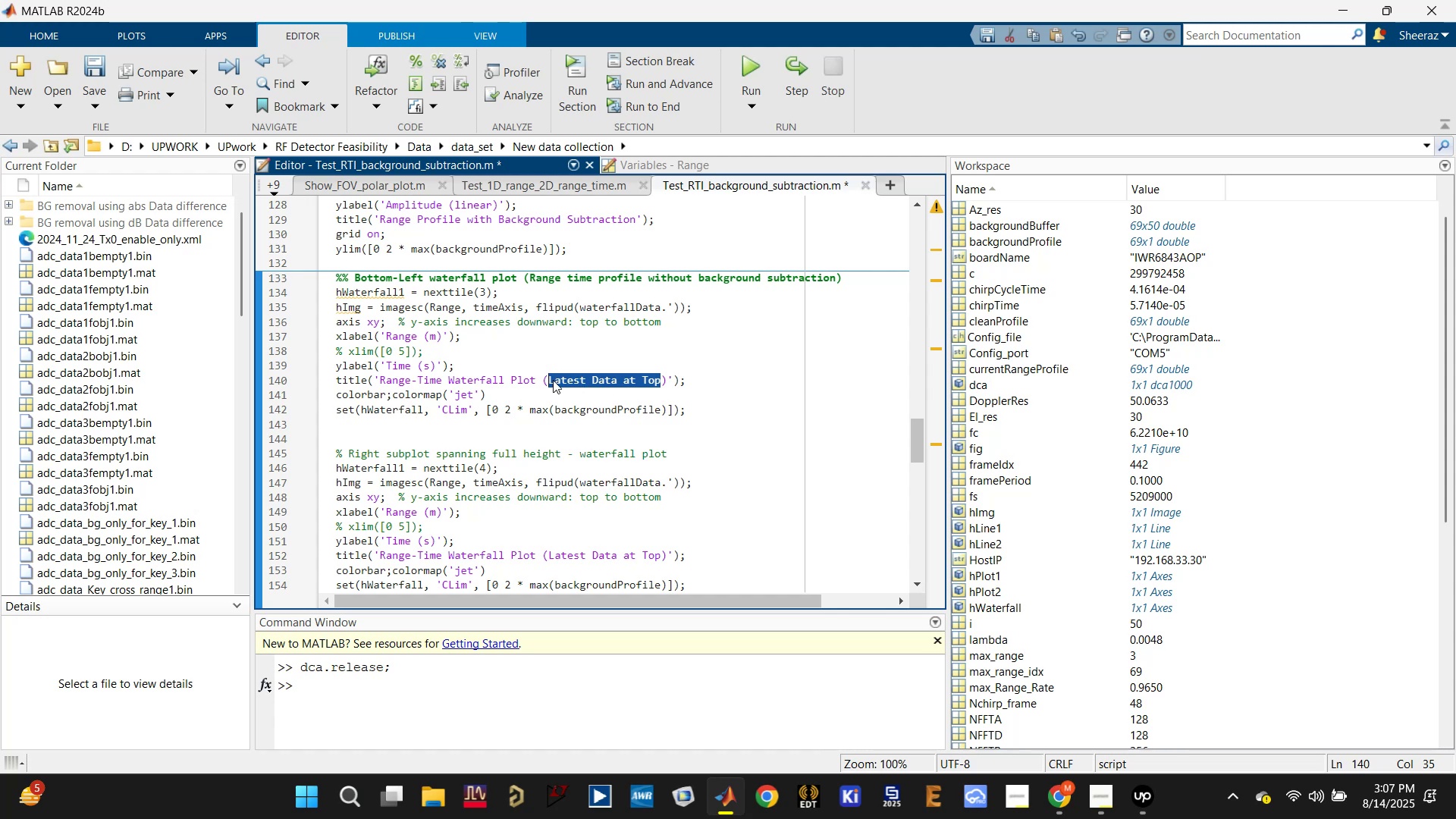 
type(No substraci)
 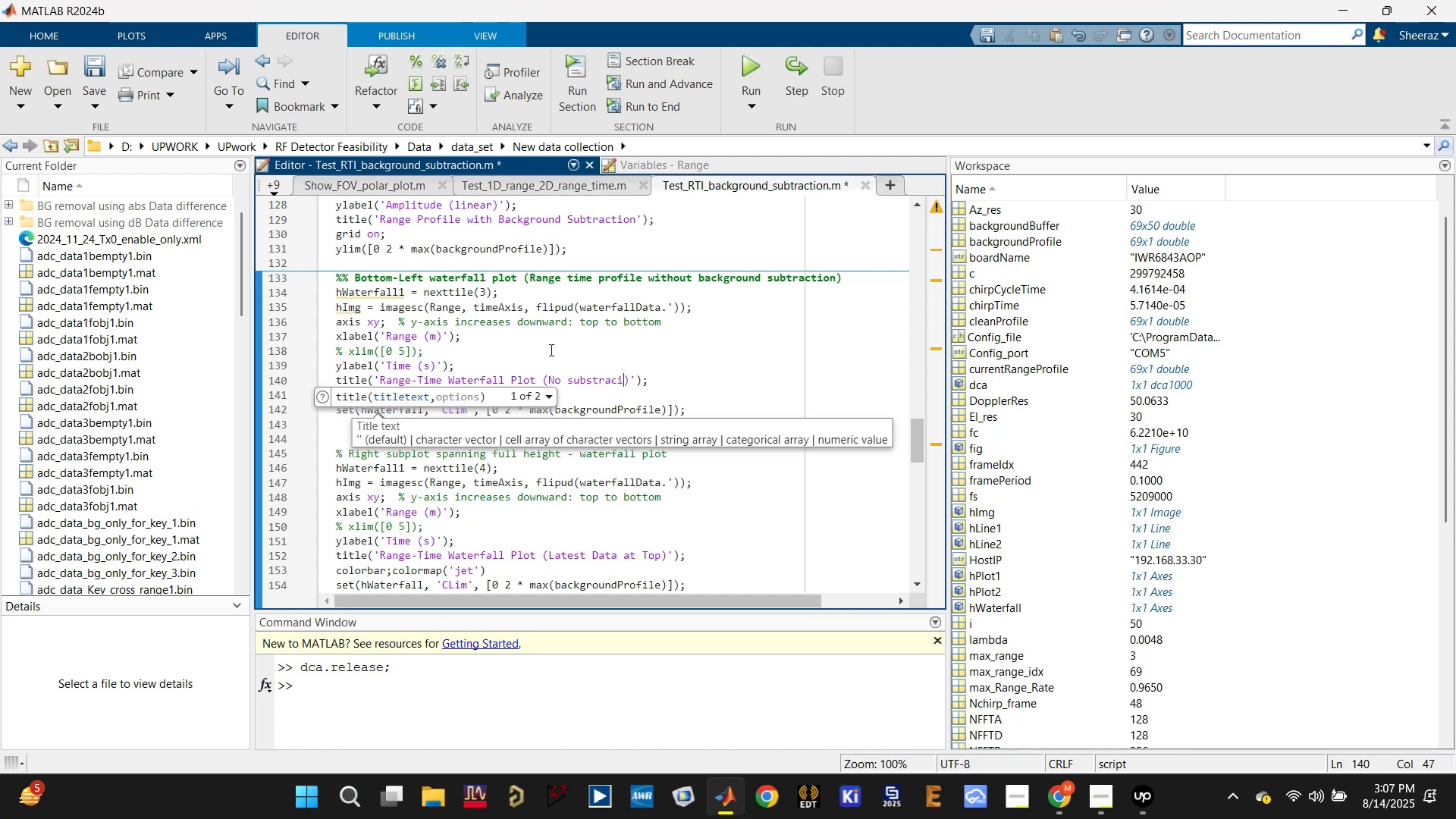 
double_click([522, 217])
 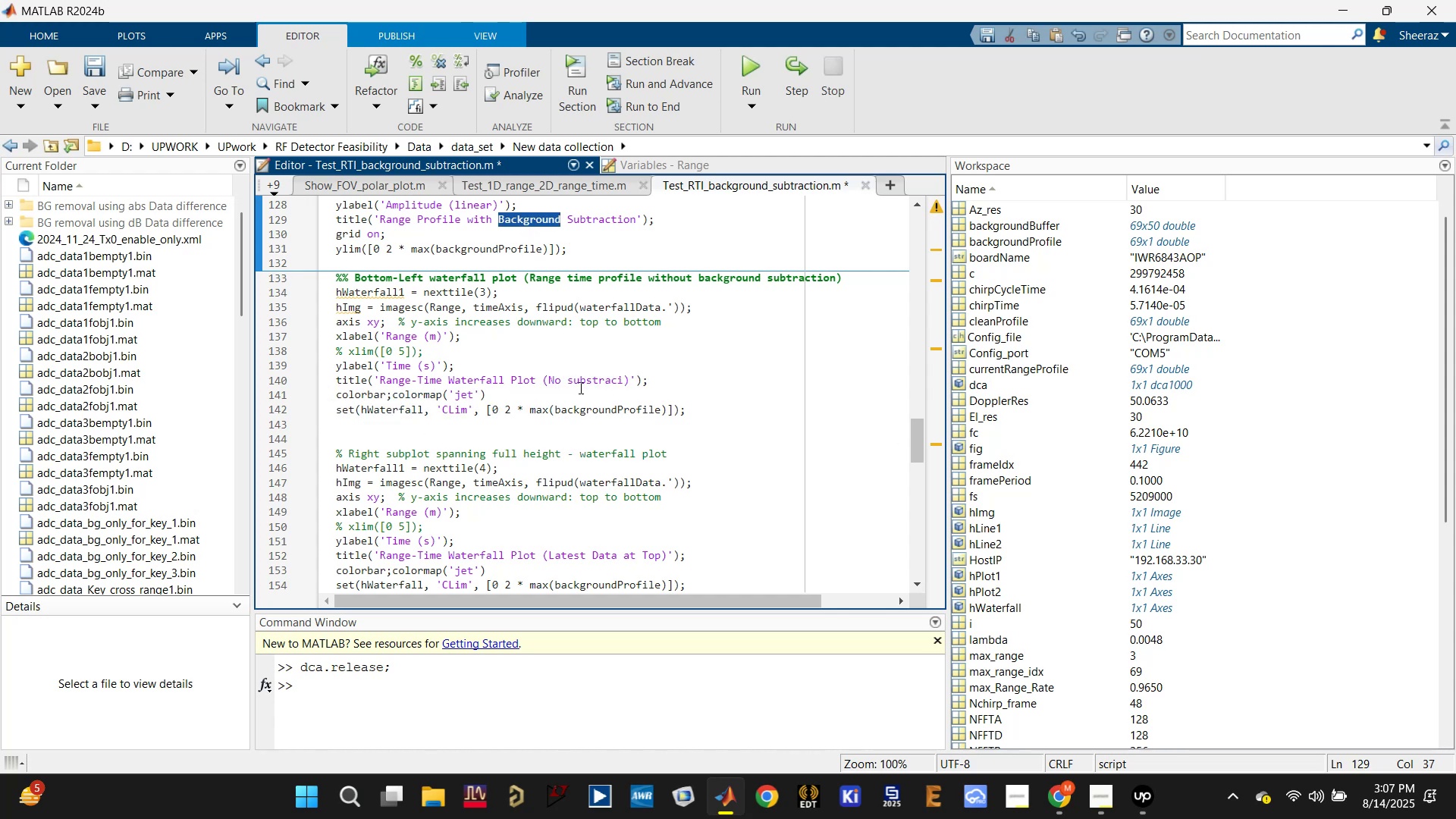 
scroll: coordinate [587, 377], scroll_direction: up, amount: 2.0
 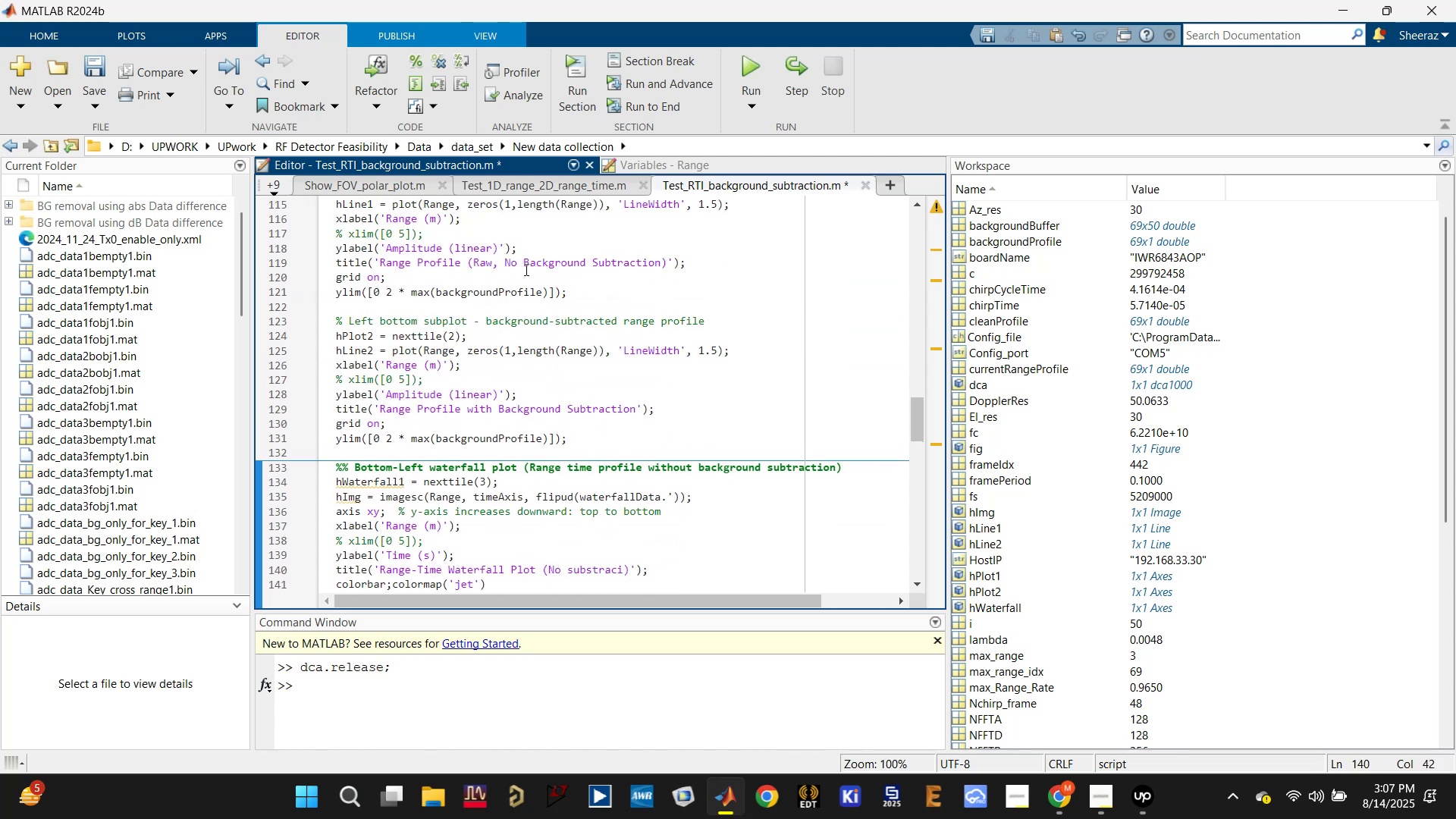 
left_click_drag(start_coordinate=[503, 259], to_coordinate=[660, 266])
 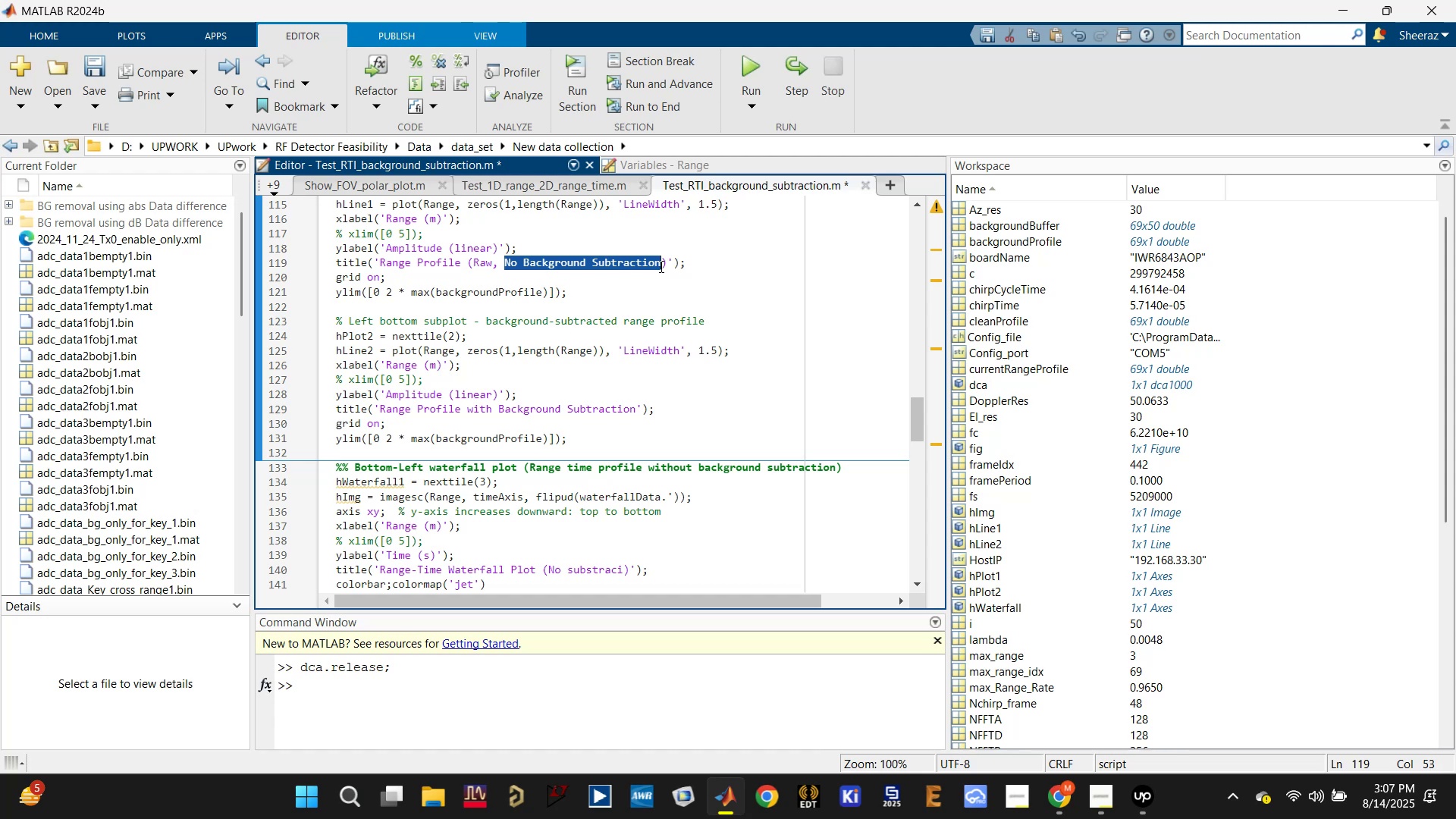 
key(Control+C)
 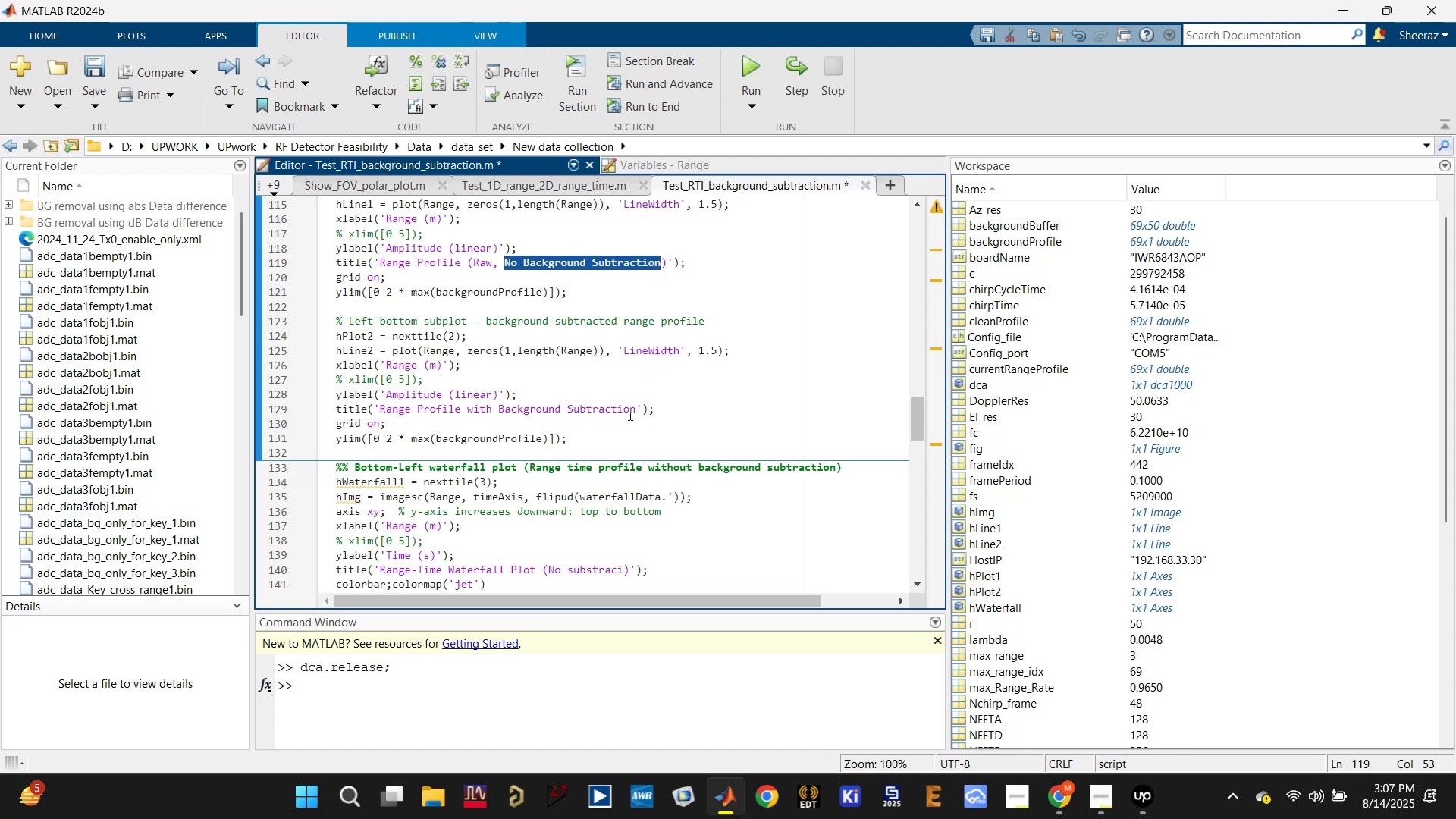 
scroll: coordinate [615, 464], scroll_direction: down, amount: 2.0
 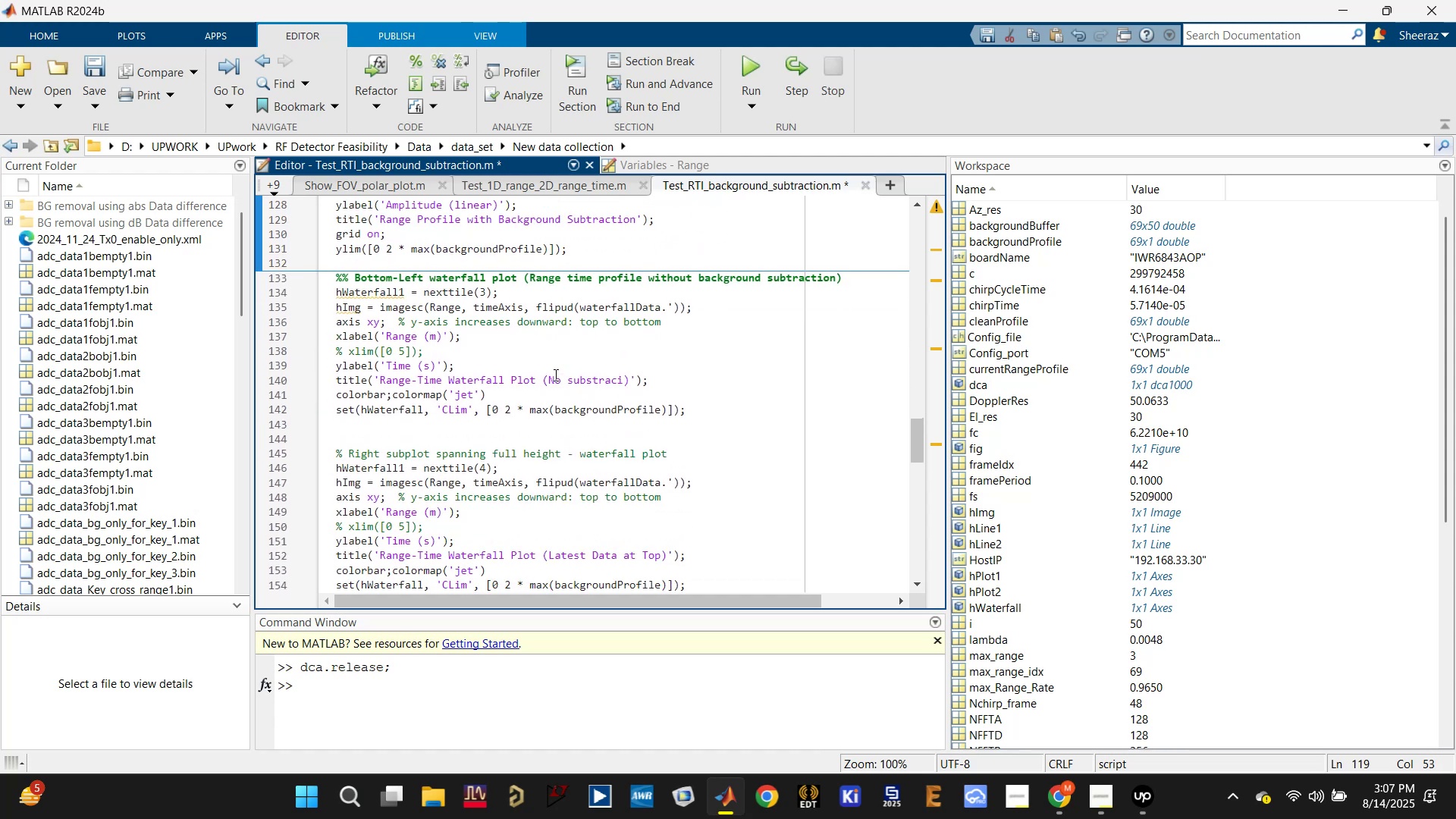 
left_click_drag(start_coordinate=[551, 375], to_coordinate=[621, 378])
 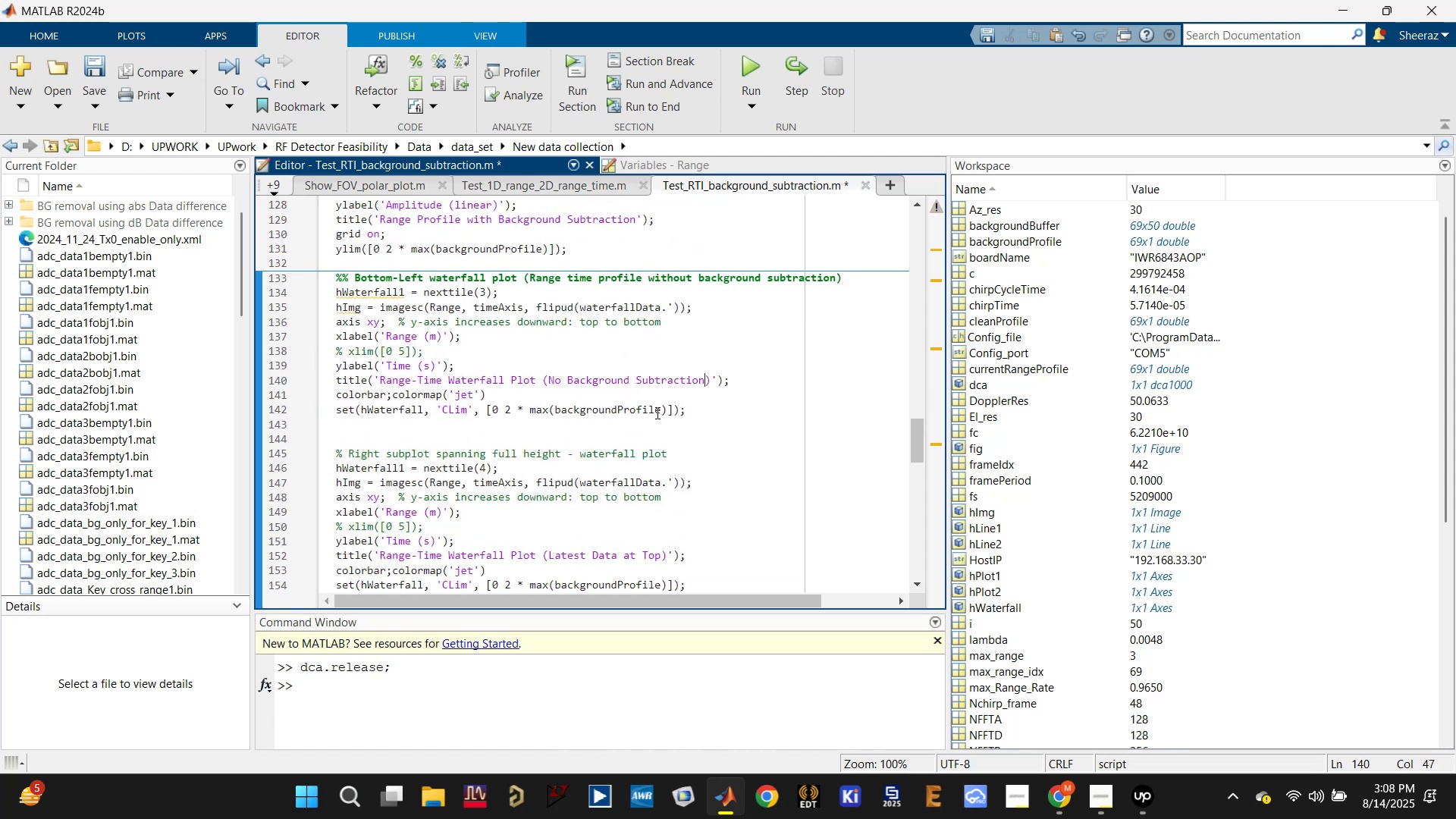 
key(Control+V)
 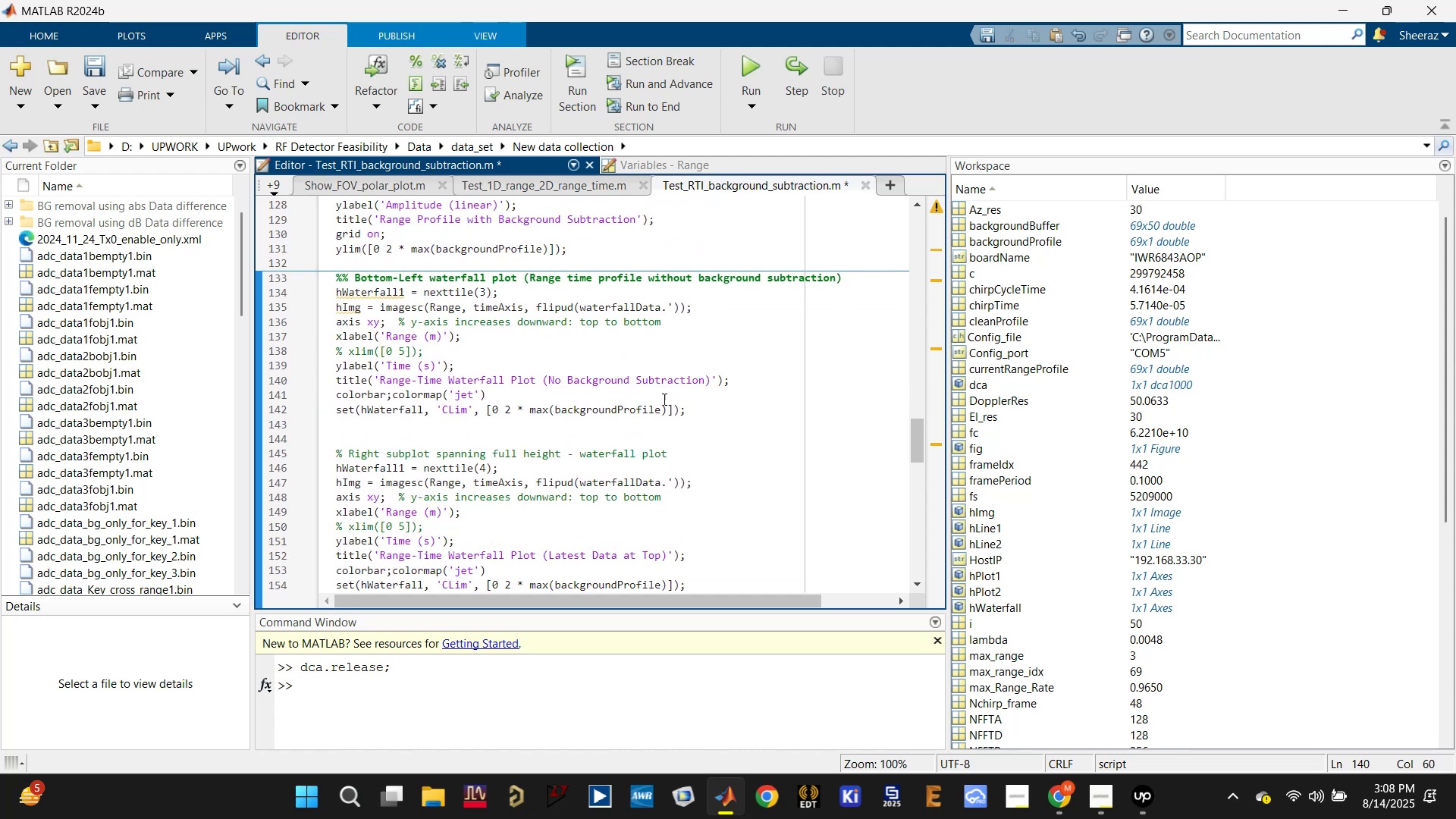 
left_click([682, 366])
 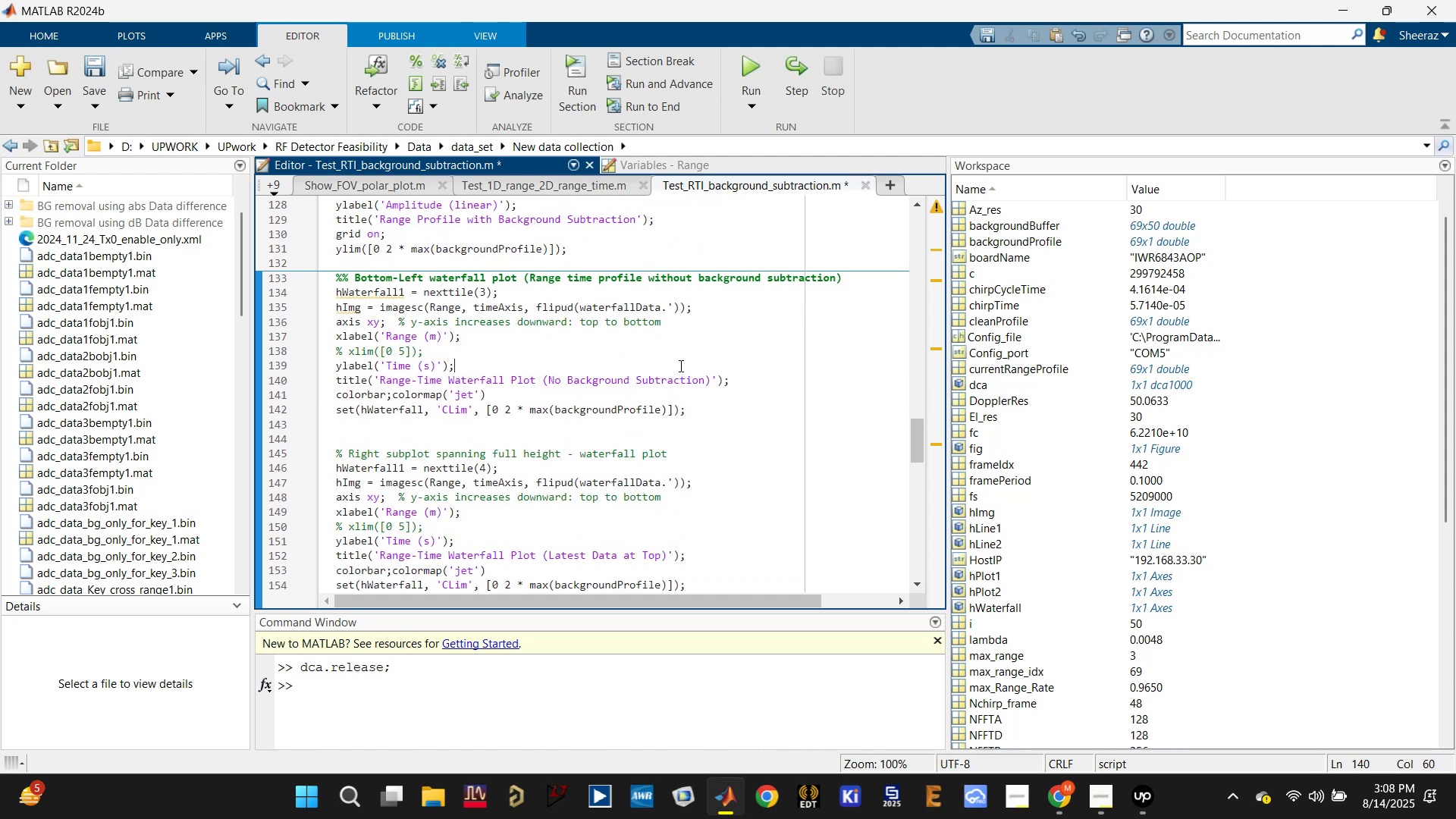 
key(Control+S)
 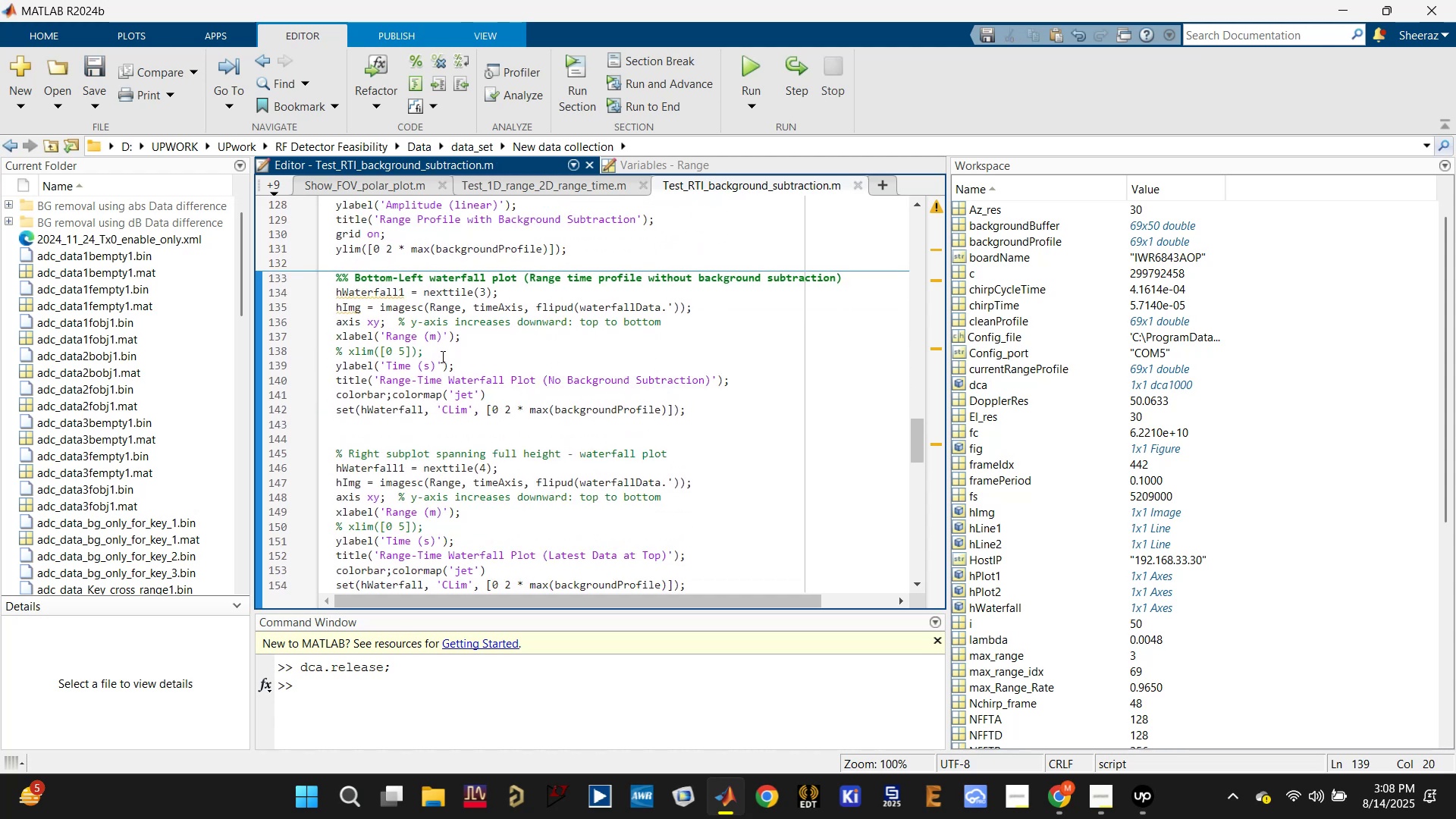 
left_click([397, 350])
 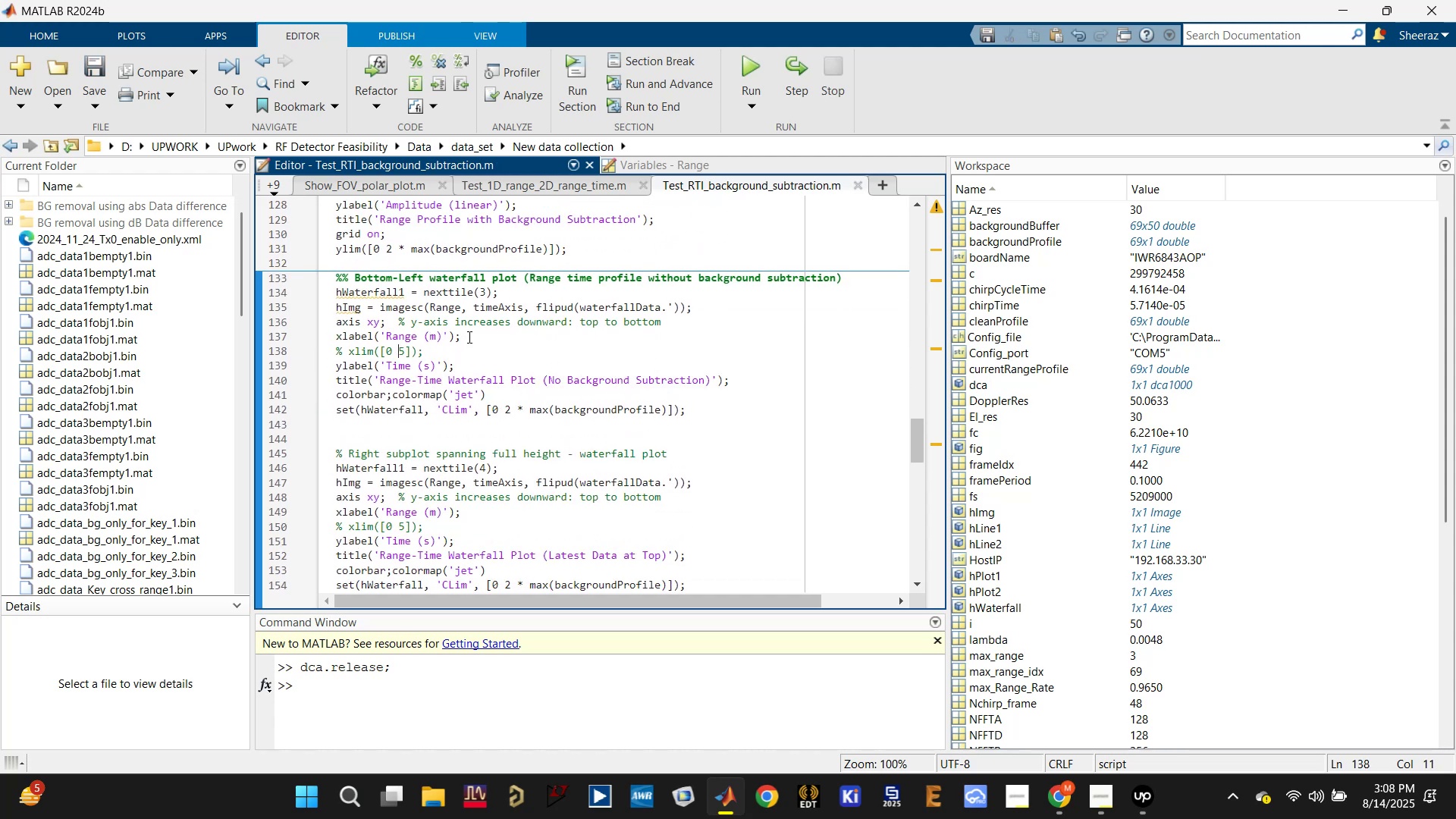 
left_click([474, 324])
 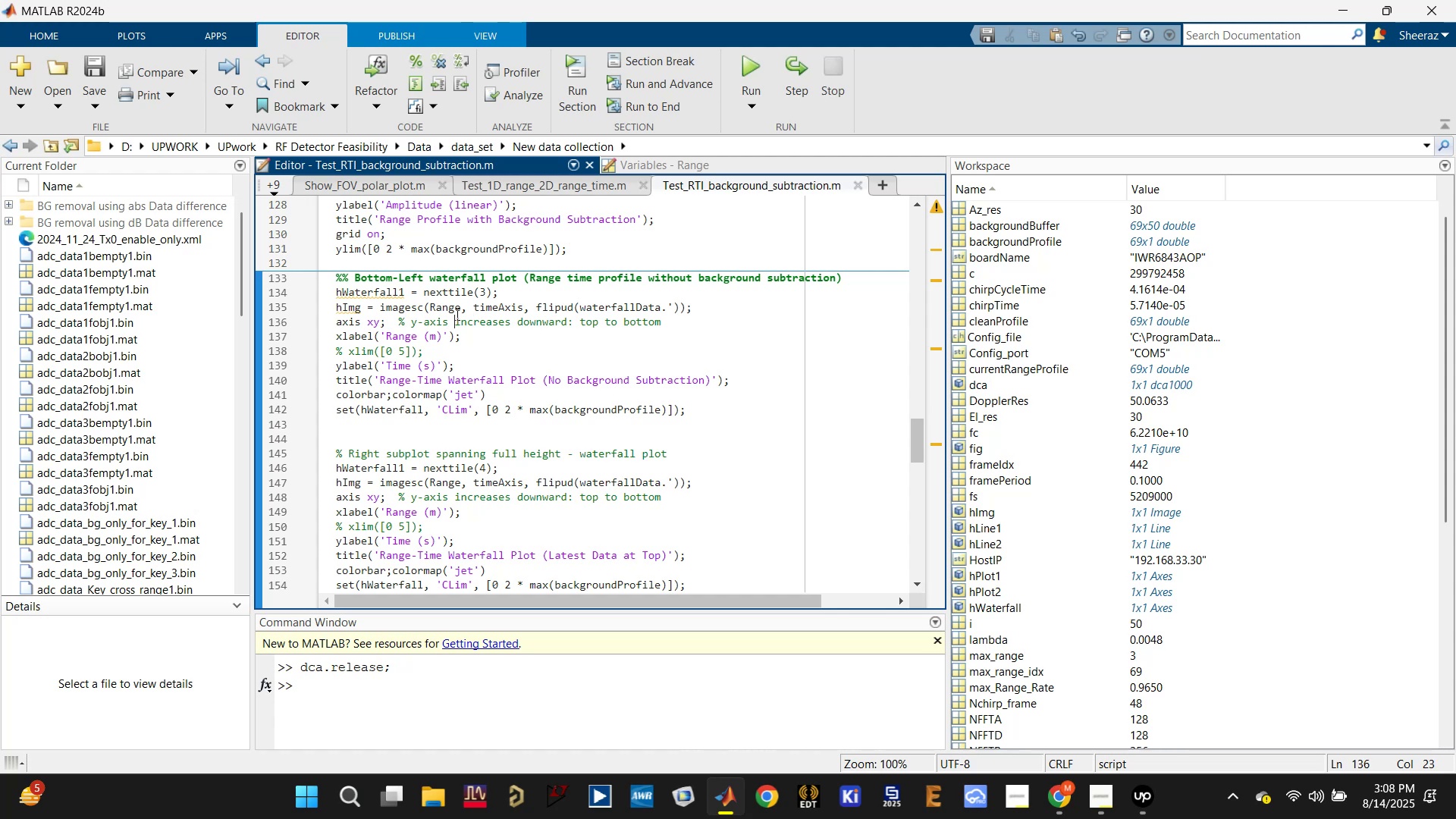 
double_click([588, 306])
 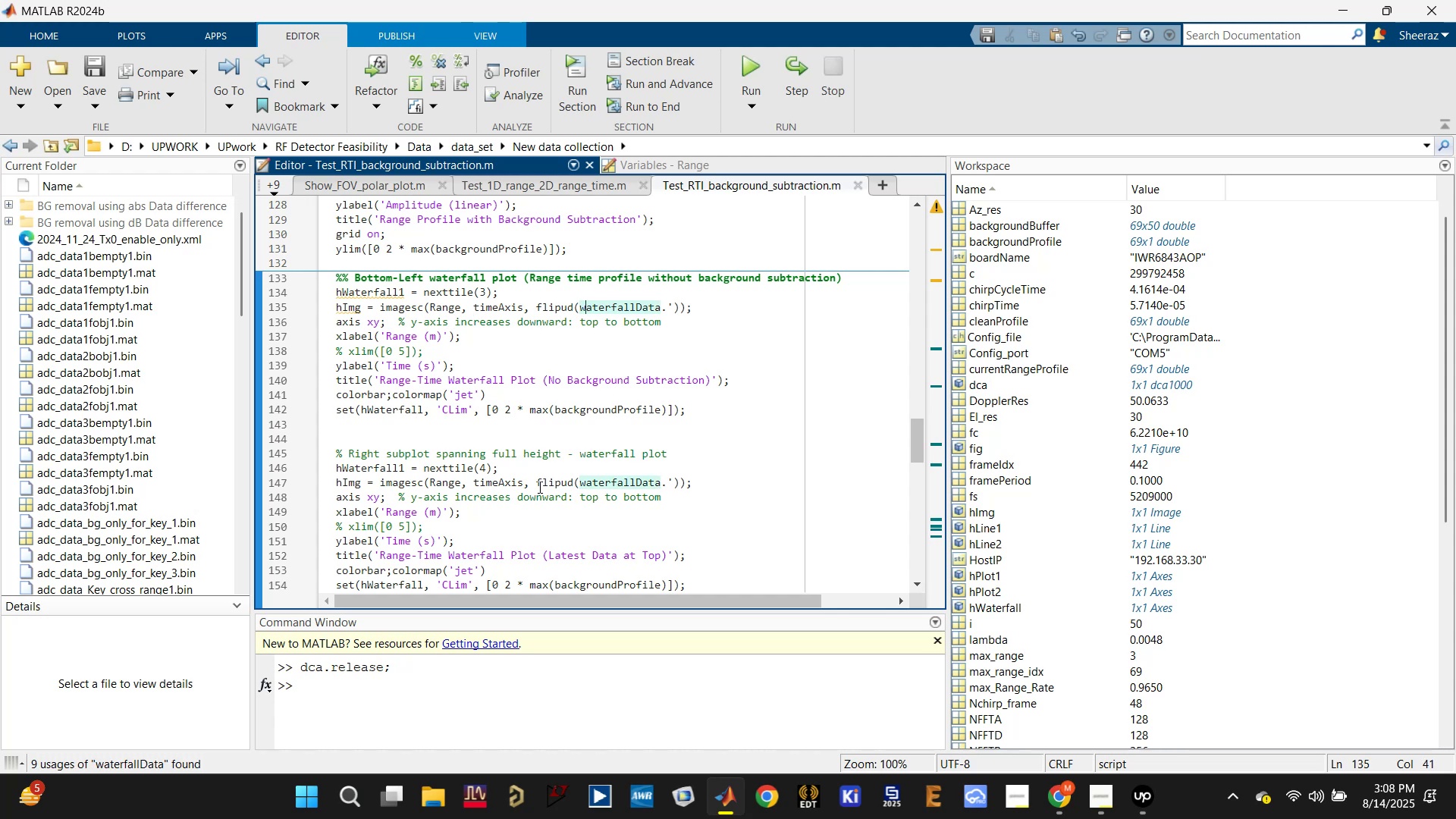 
scroll: coordinate [497, 498], scroll_direction: down, amount: 1.0
 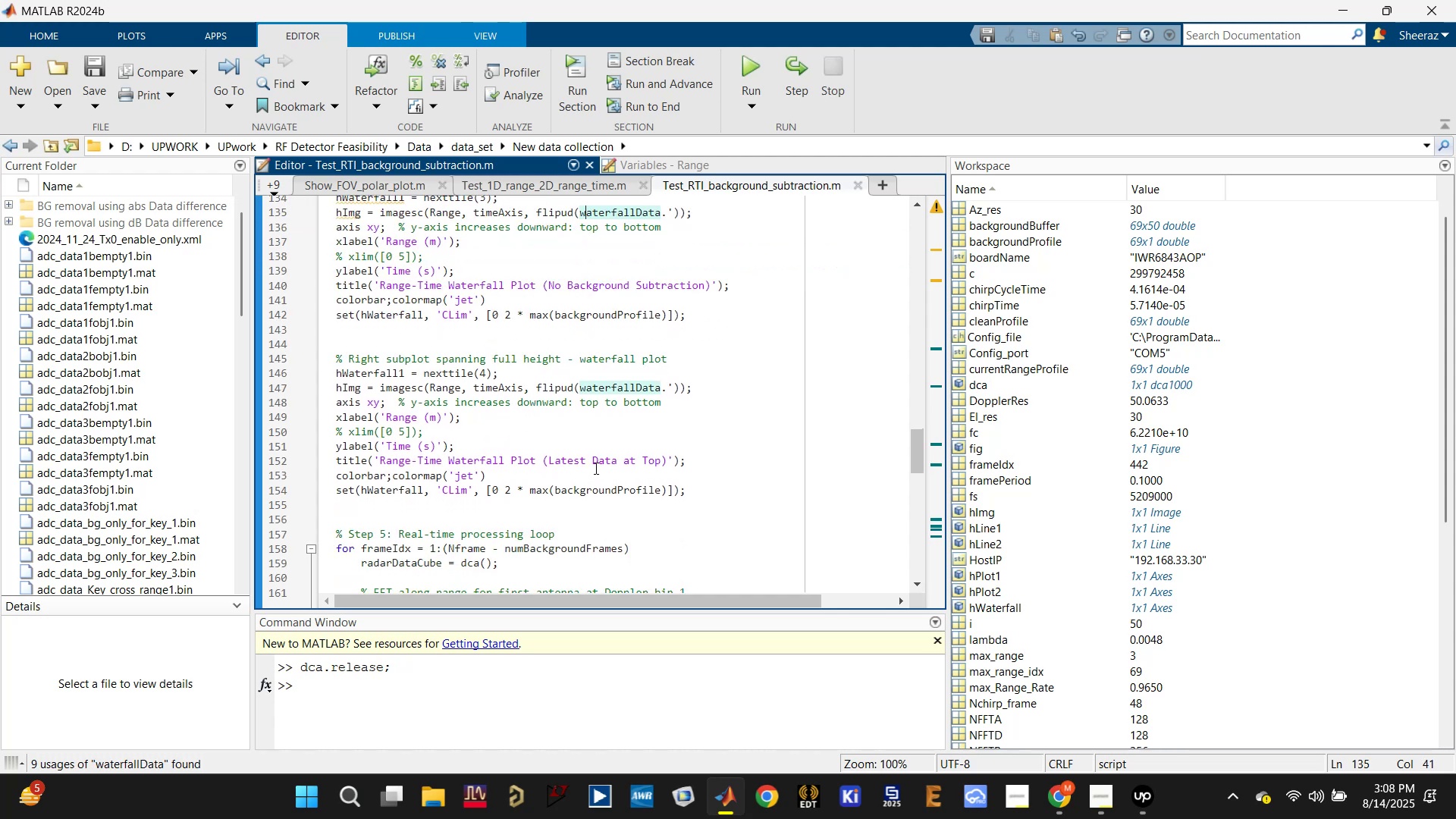 
double_click([600, 458])
 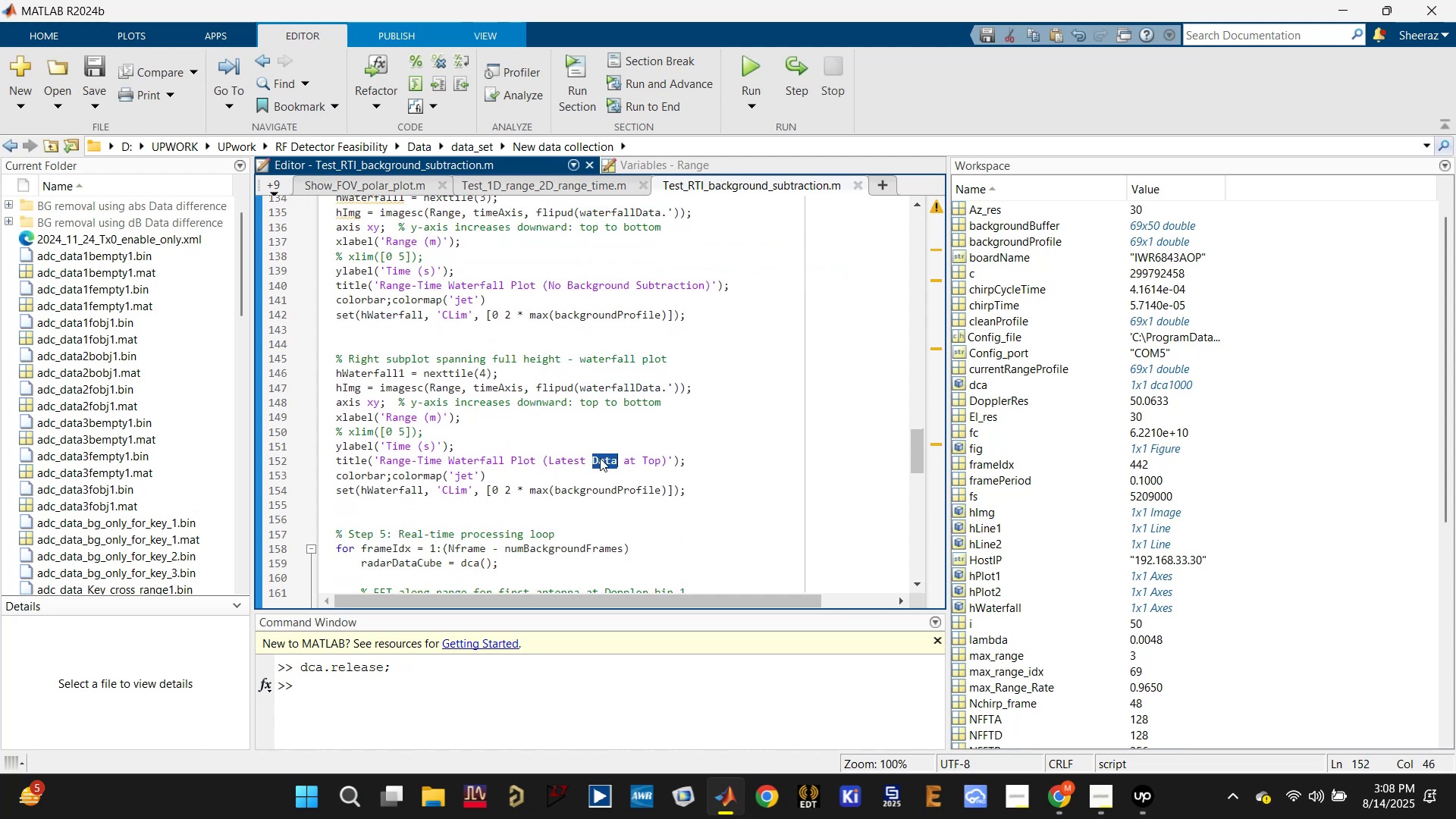 
scroll: coordinate [600, 458], scroll_direction: up, amount: 3.0
 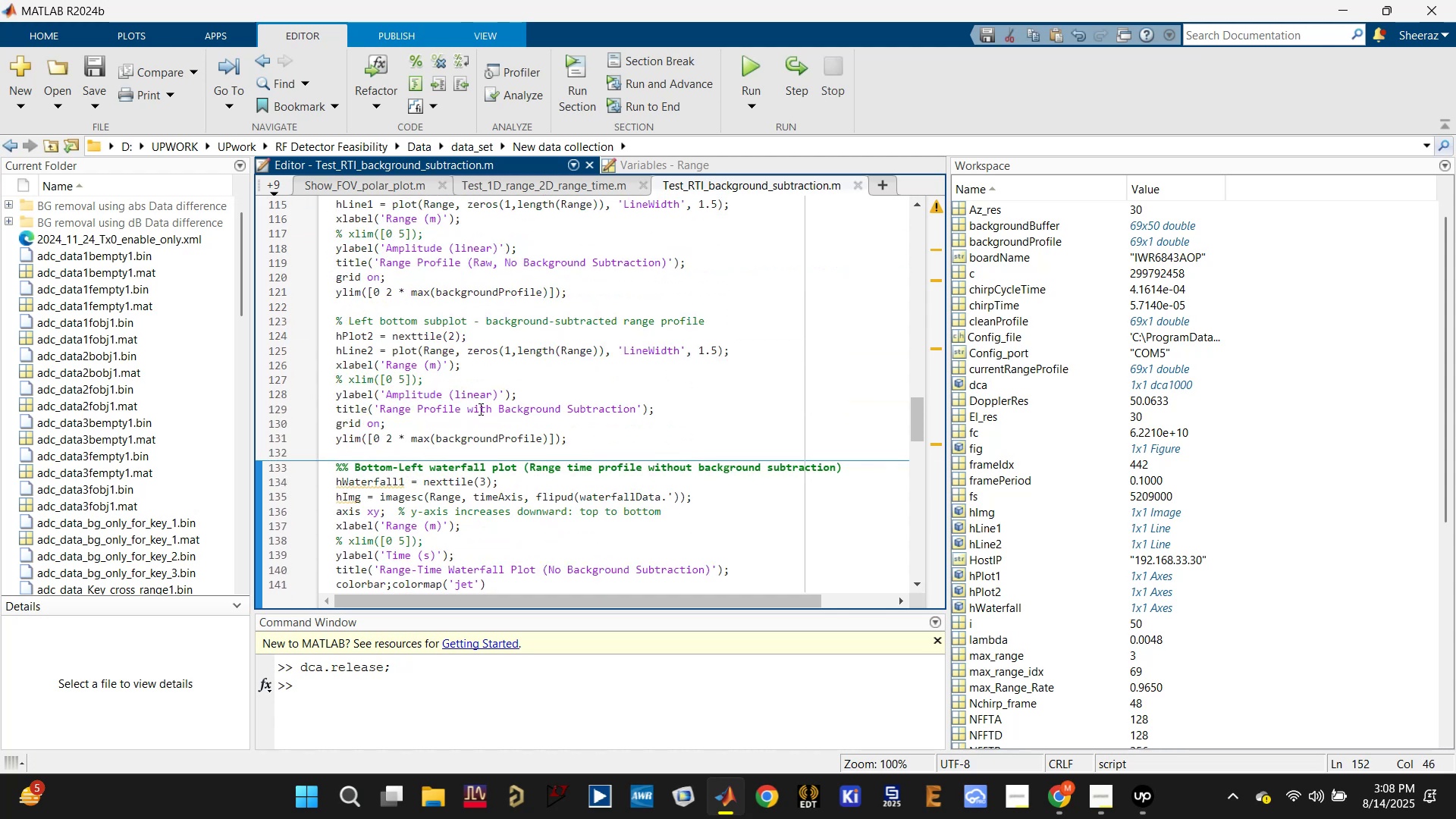 
left_click_drag(start_coordinate=[467, 406], to_coordinate=[637, 406])
 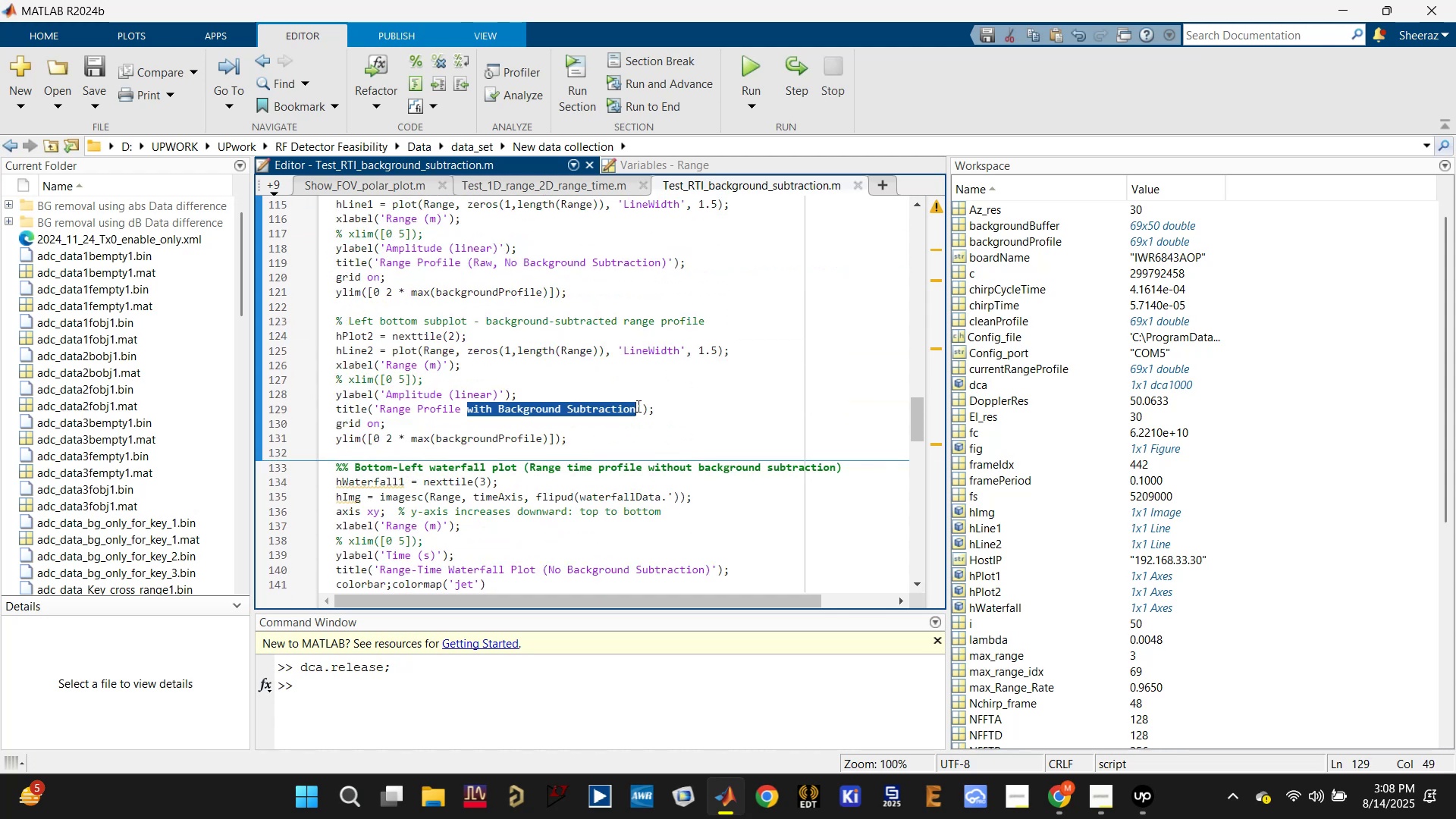 
key(Control+C)
 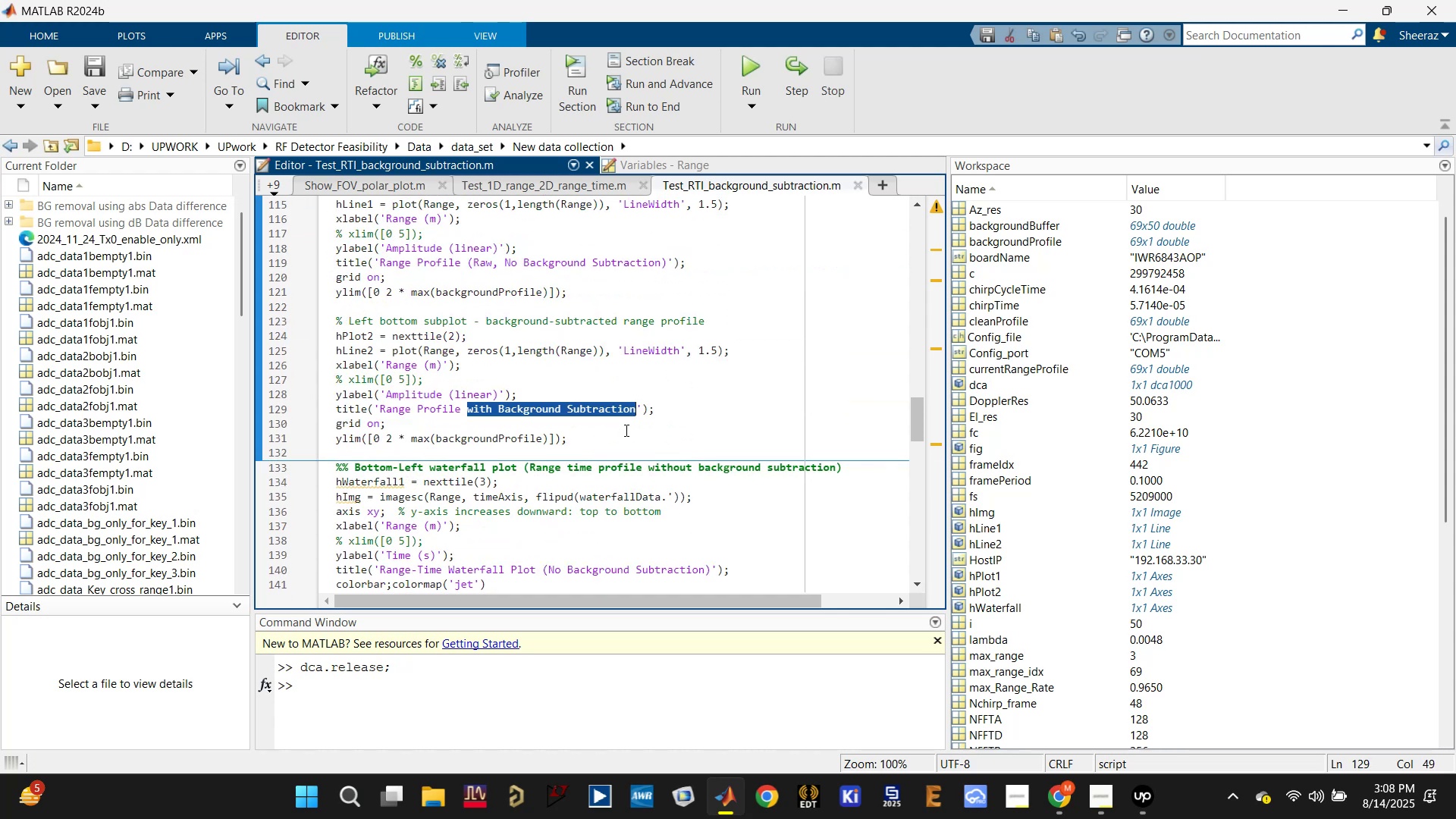 
scroll: coordinate [617, 449], scroll_direction: down, amount: 3.0
 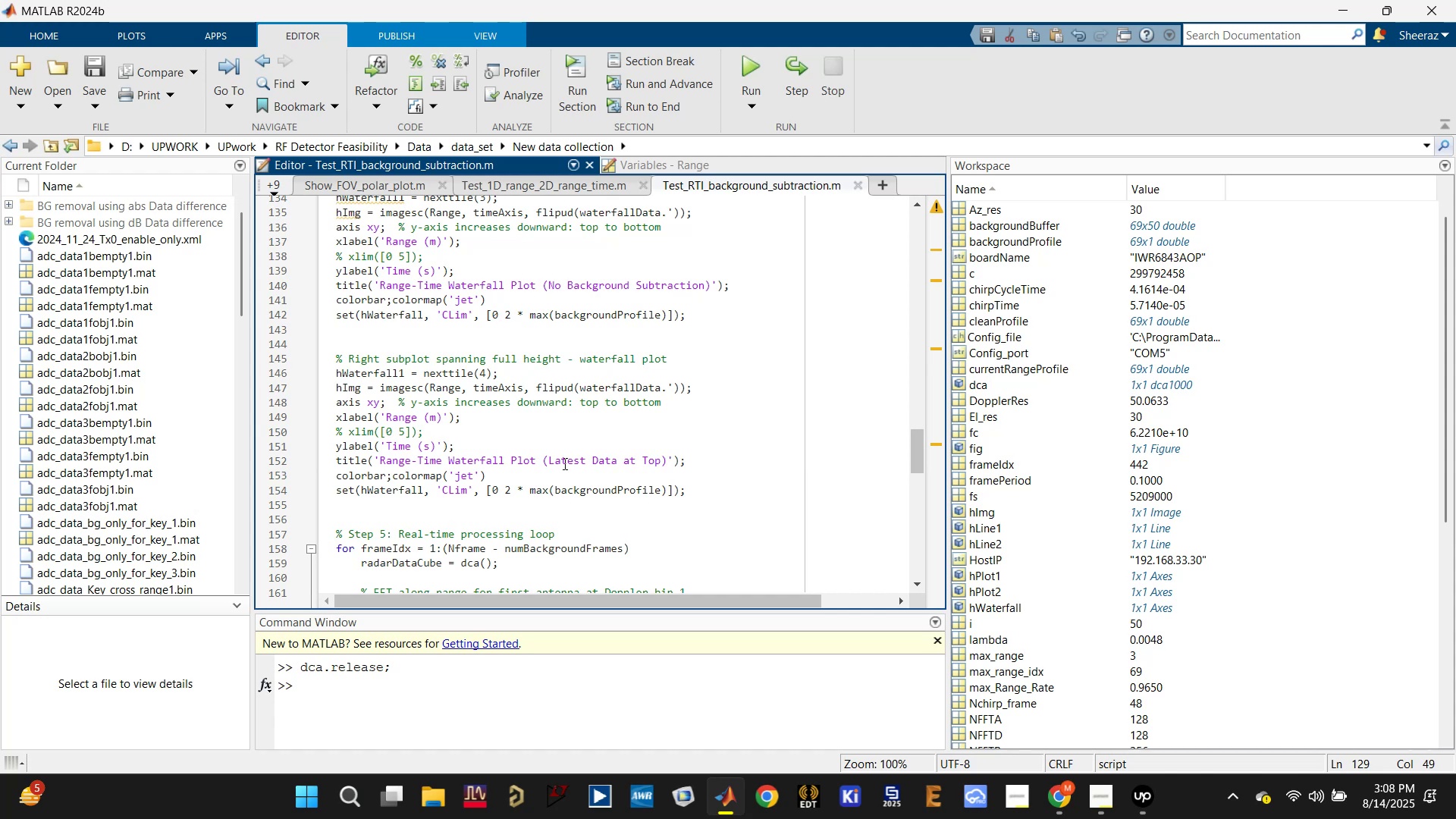 
left_click_drag(start_coordinate=[551, 462], to_coordinate=[661, 460])
 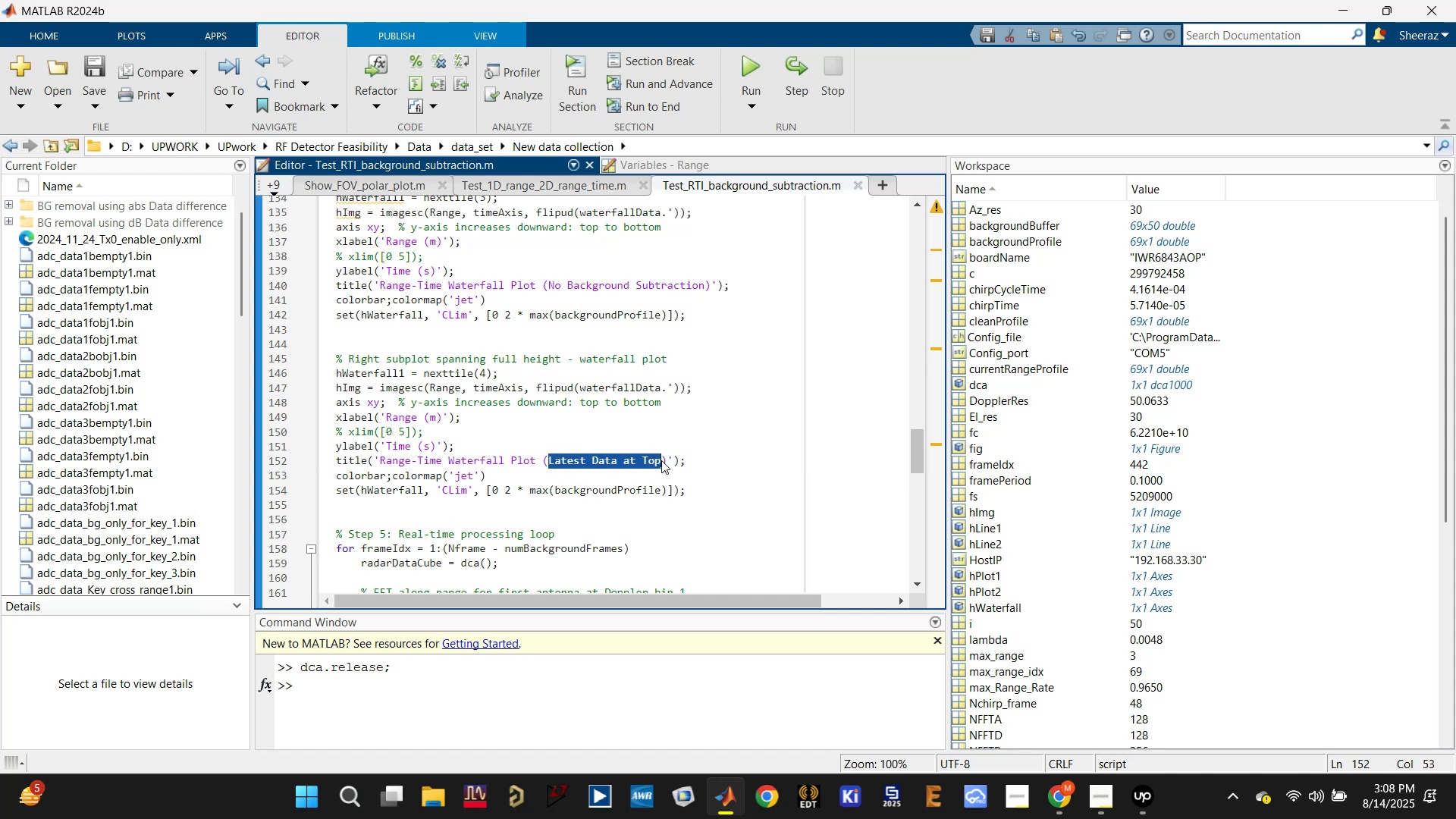 
key(Control+V)
 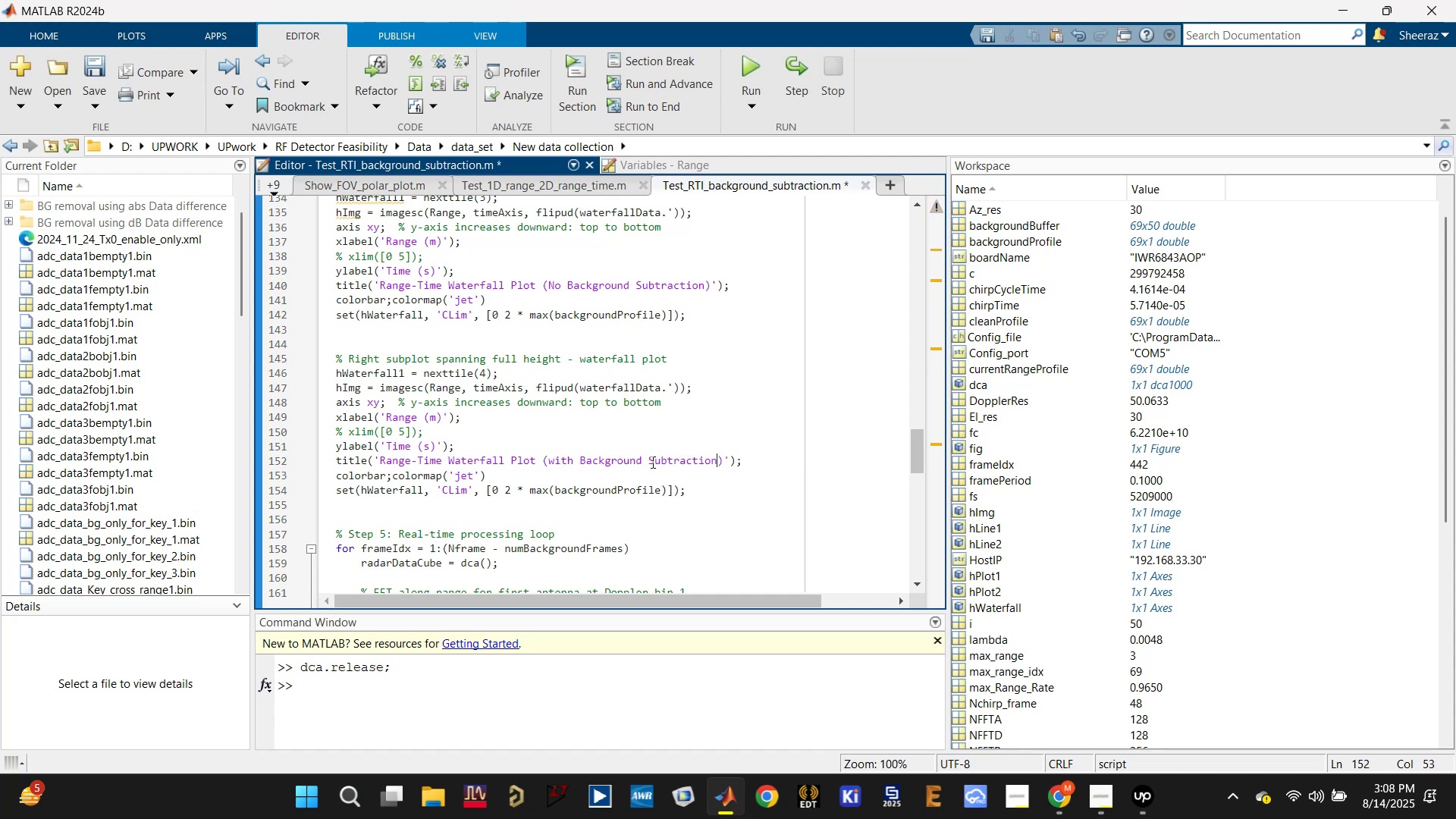 
key(Control+S)
 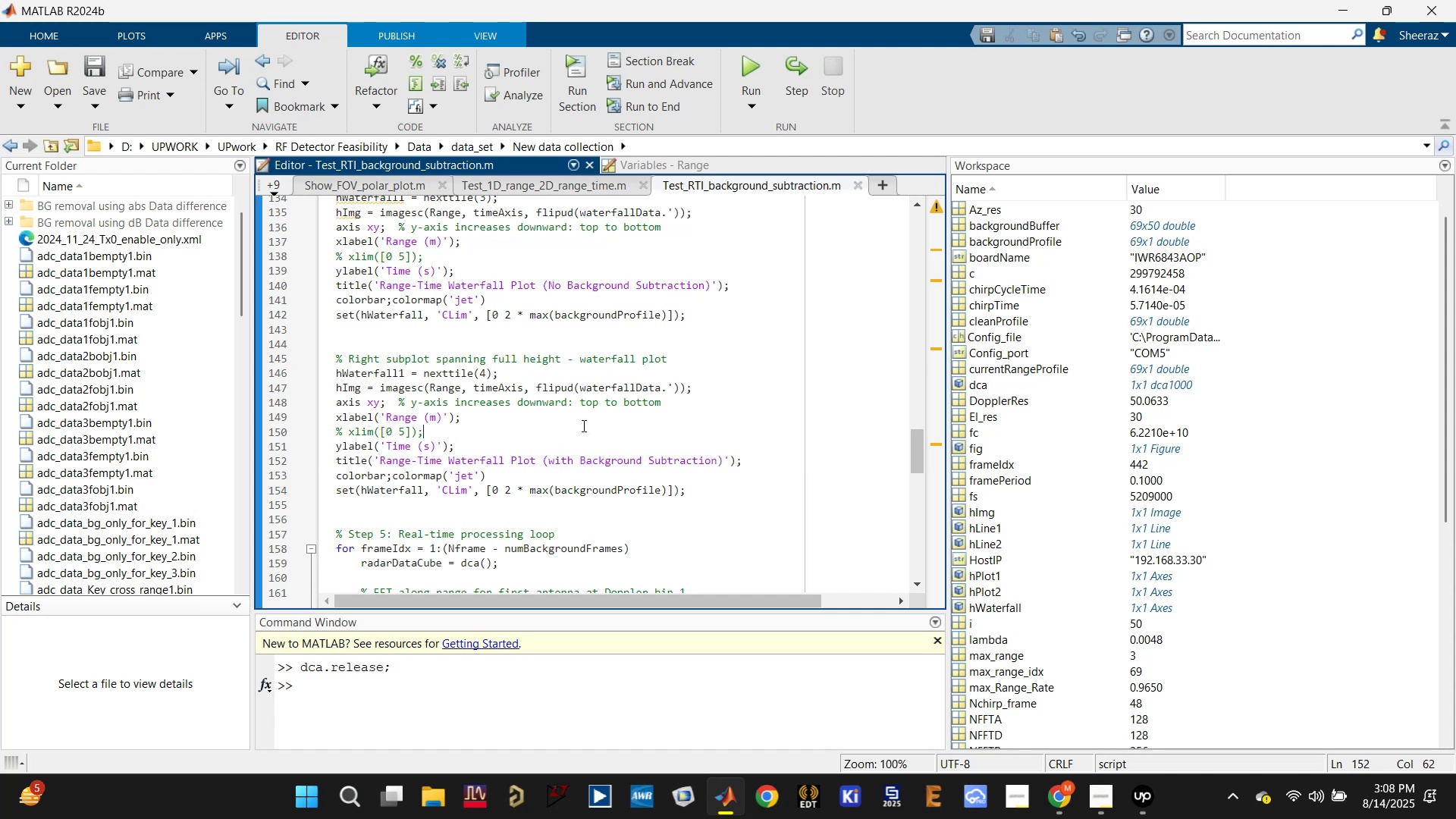 
key(Control+ControlLeft)
 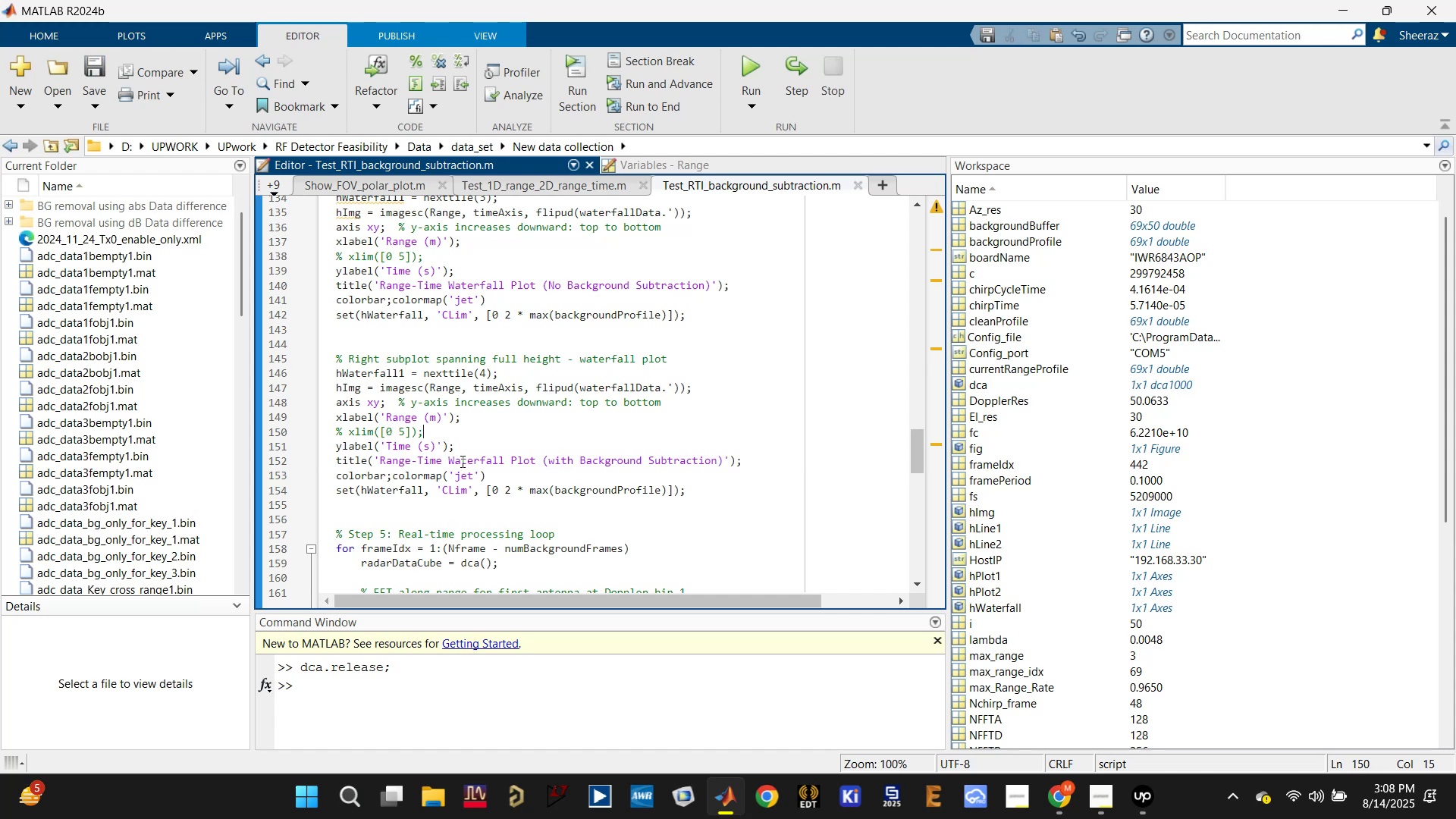 
key(Control+S)
 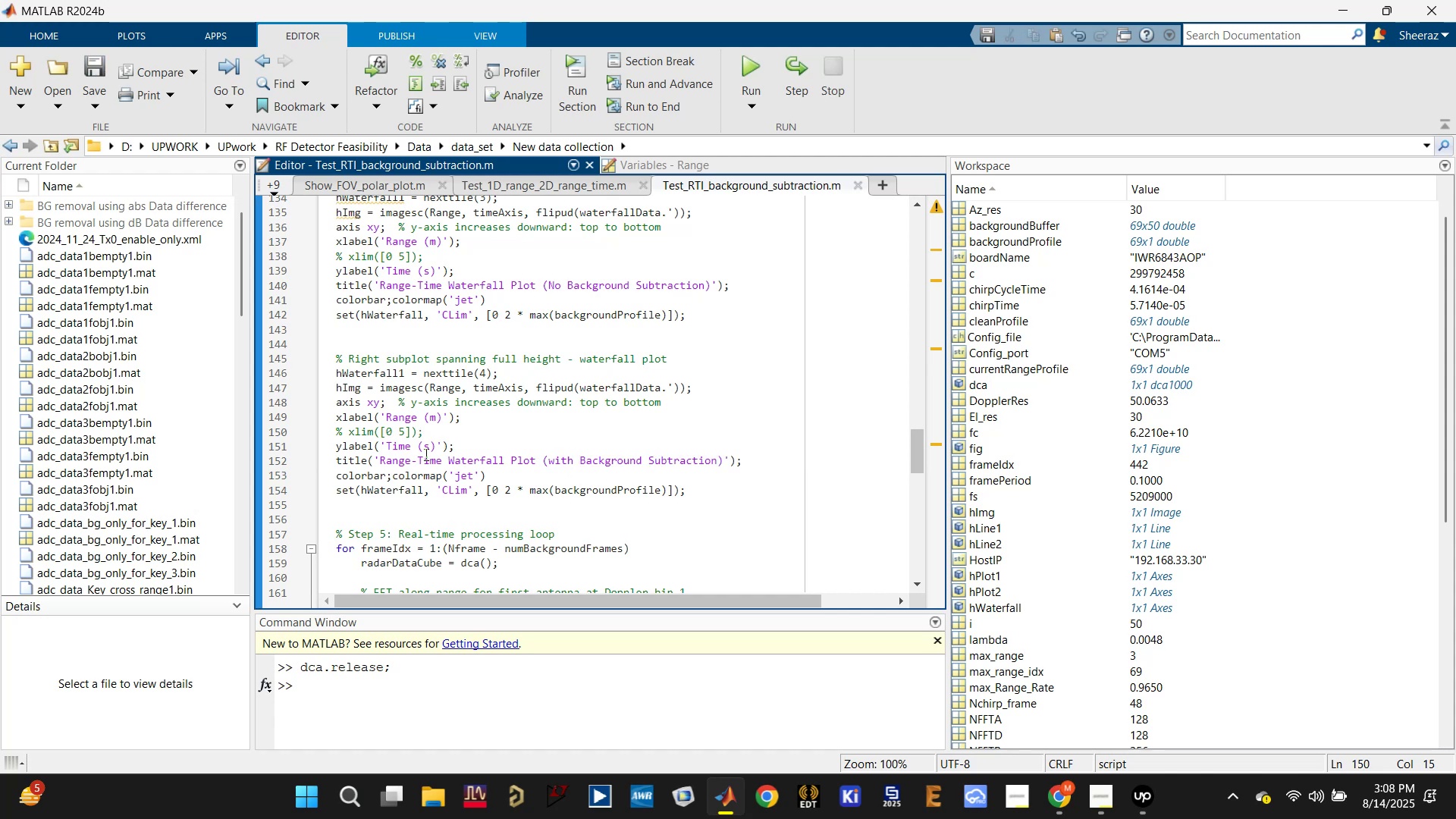 
left_click([453, 435])
 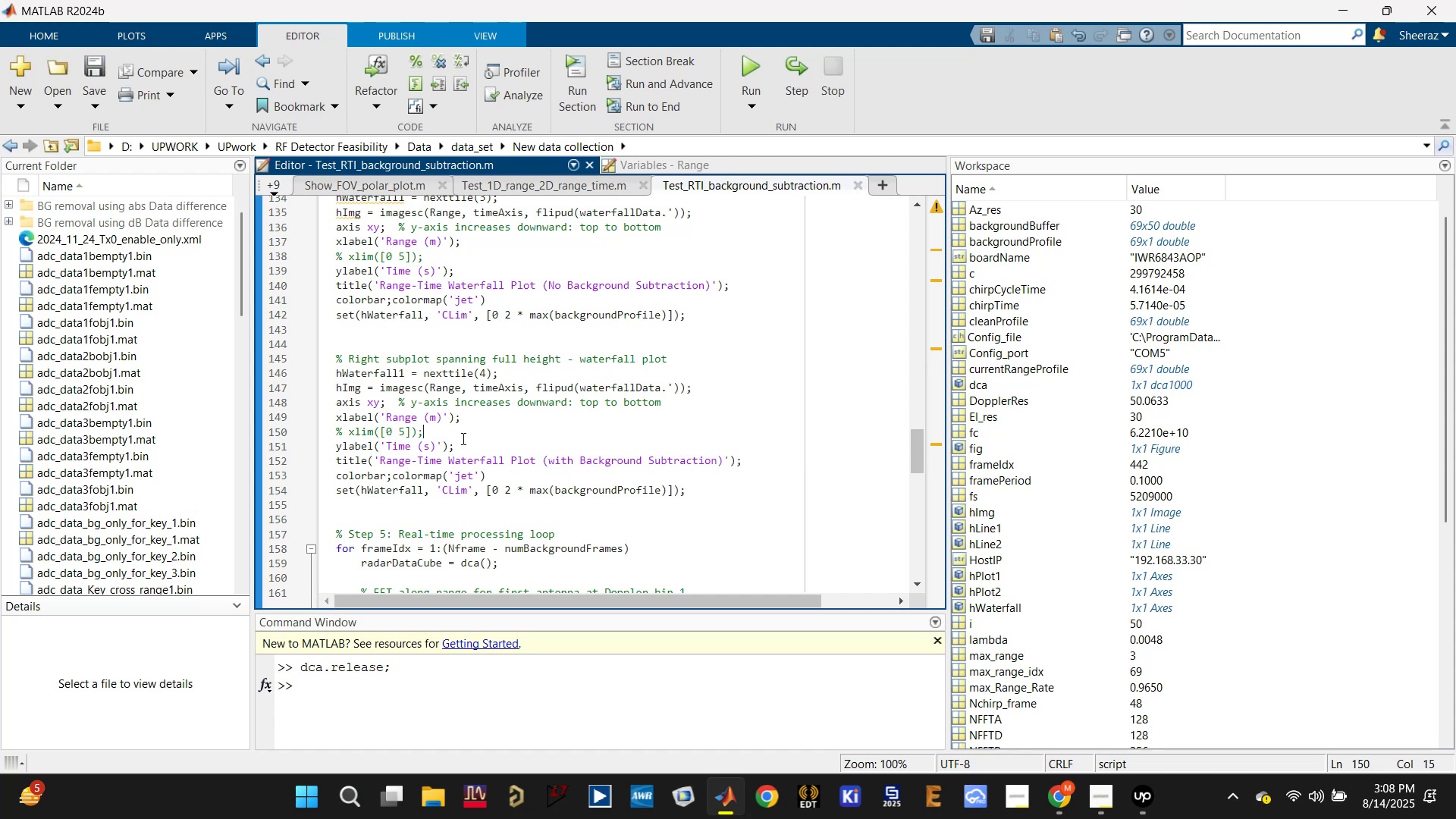 
scroll: coordinate [494, 447], scroll_direction: down, amount: 2.0
 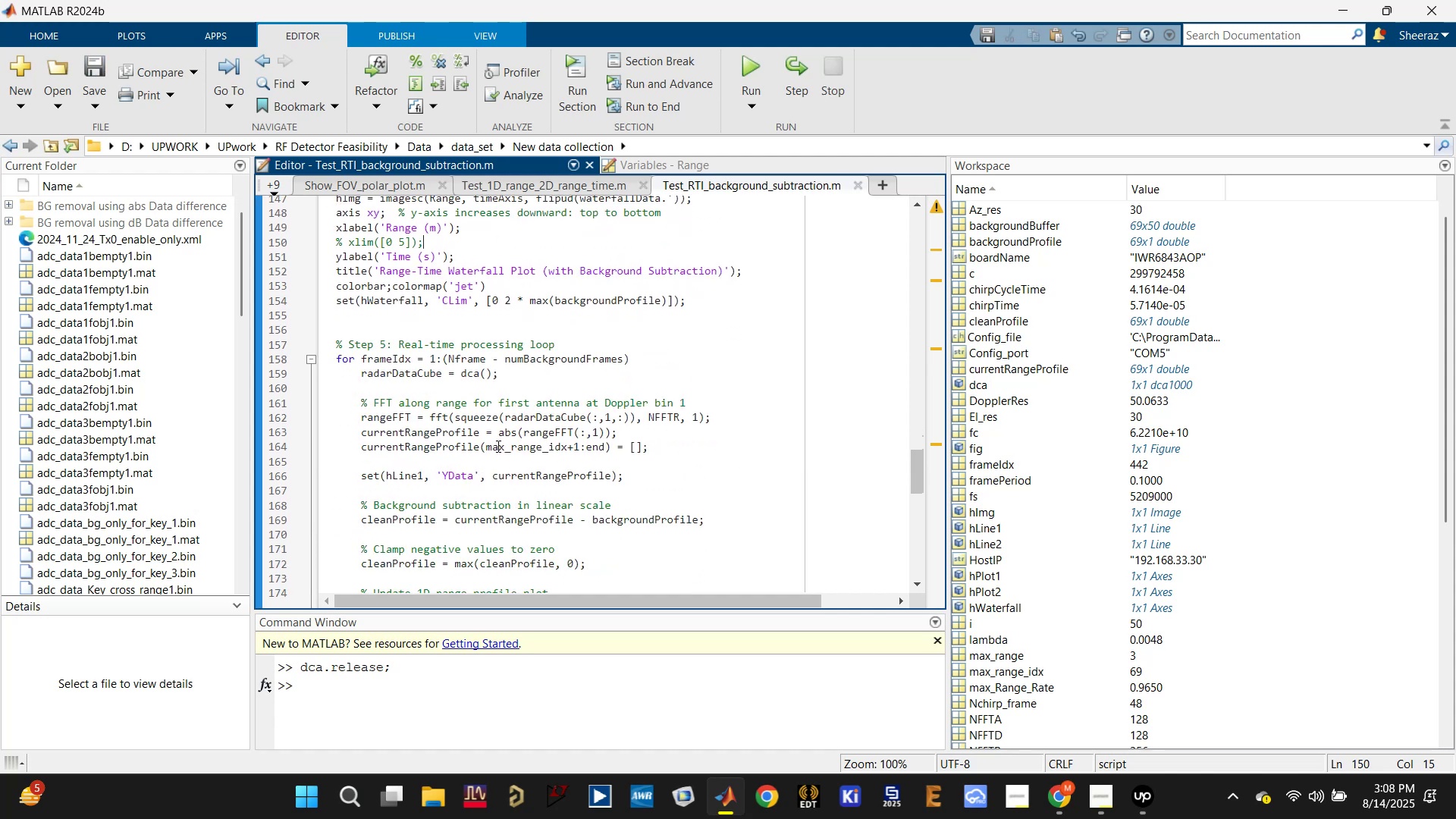 
scroll: coordinate [519, 419], scroll_direction: up, amount: 2.0
 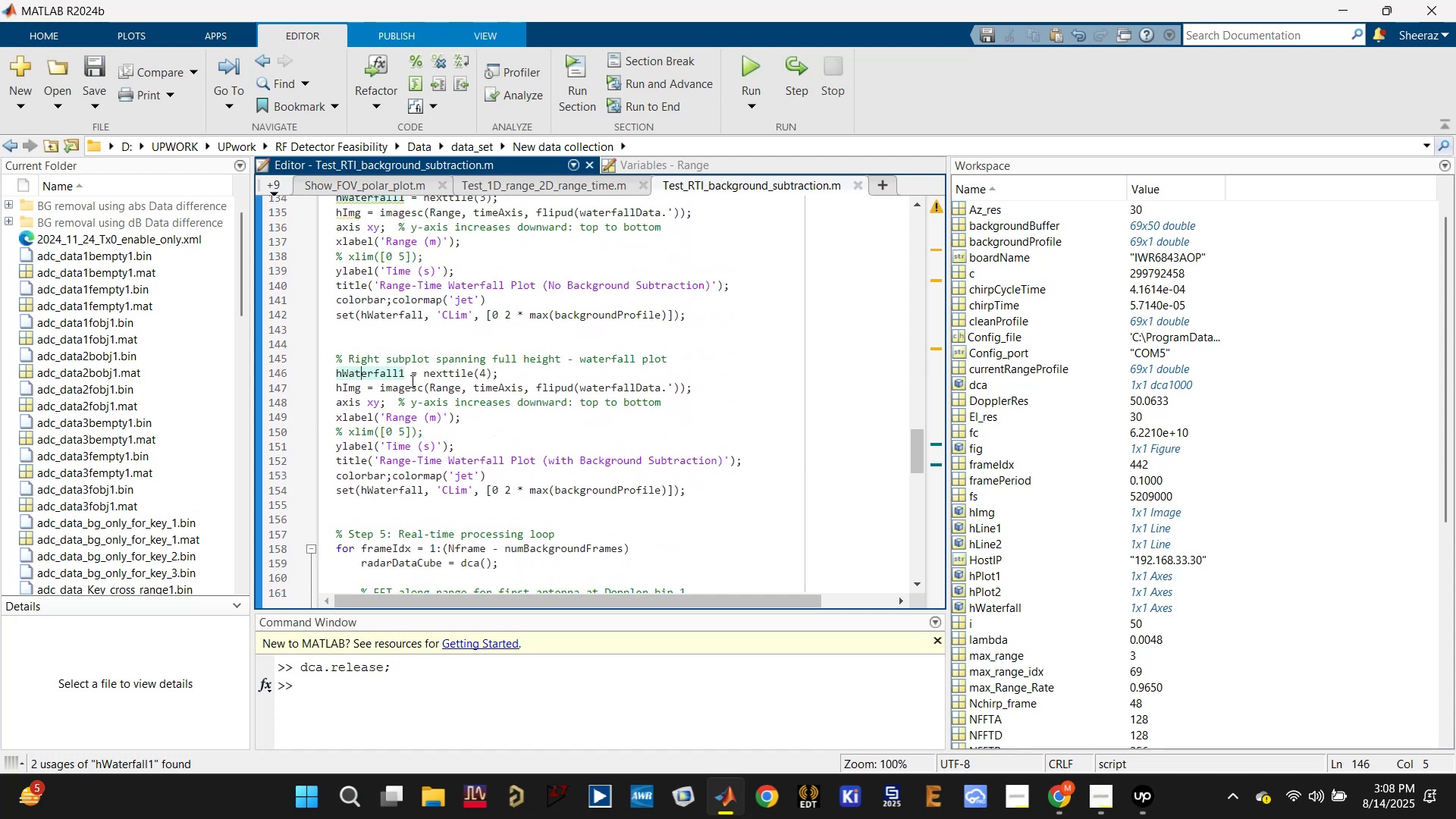 
left_click([406, 380])
 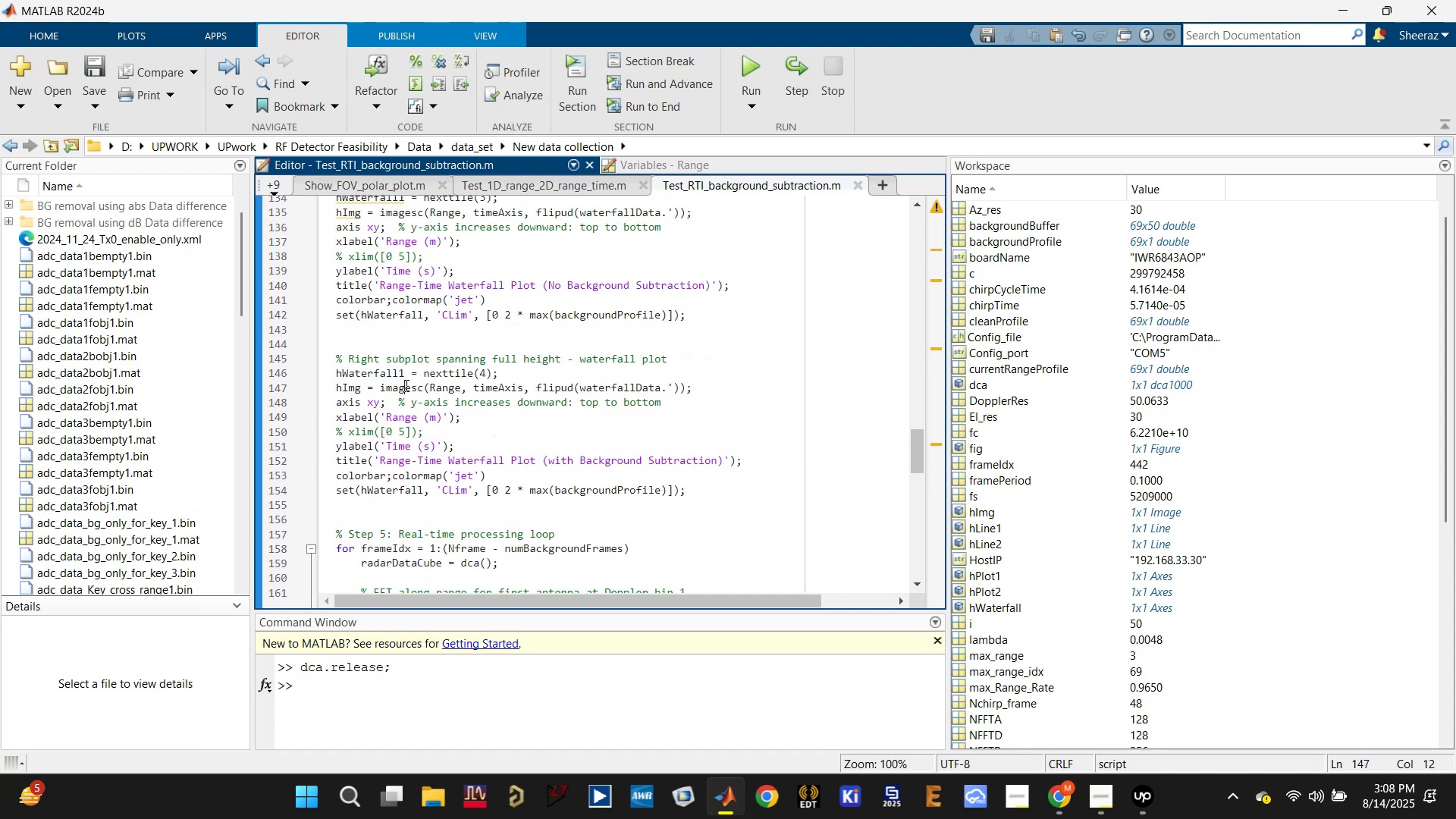 
left_click([405, 378])
 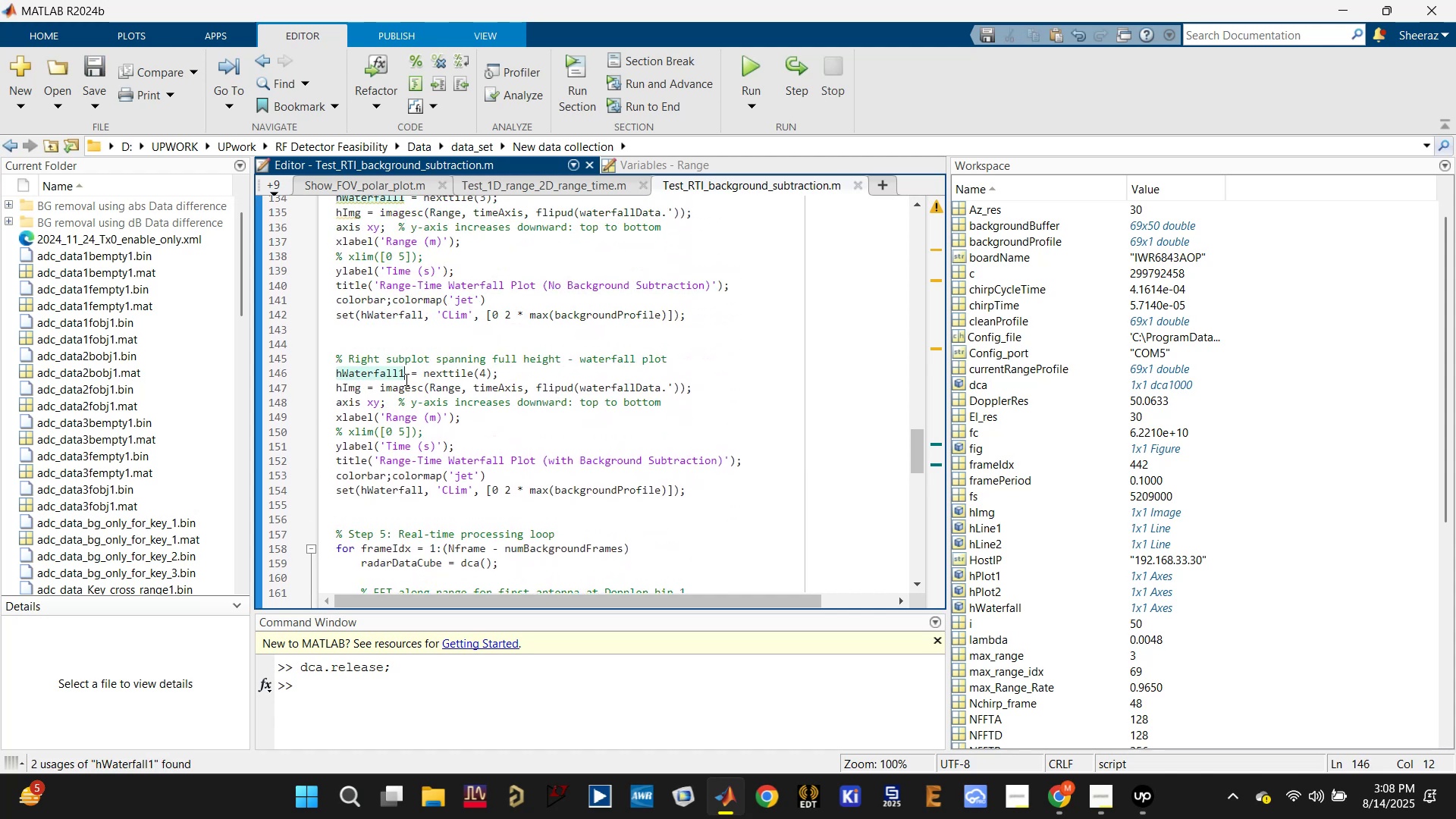 
key(Backspace)
 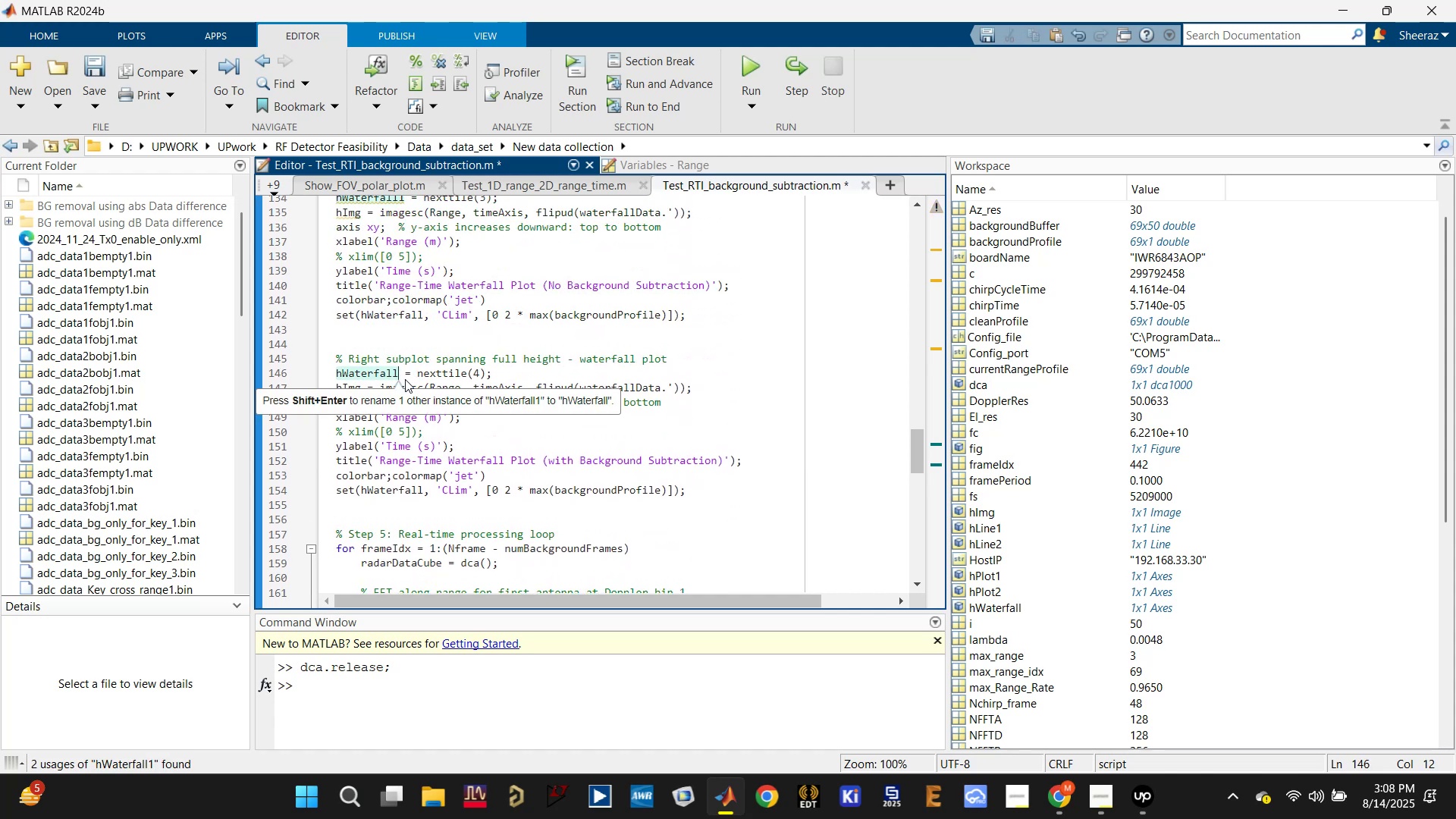 
key(2)
 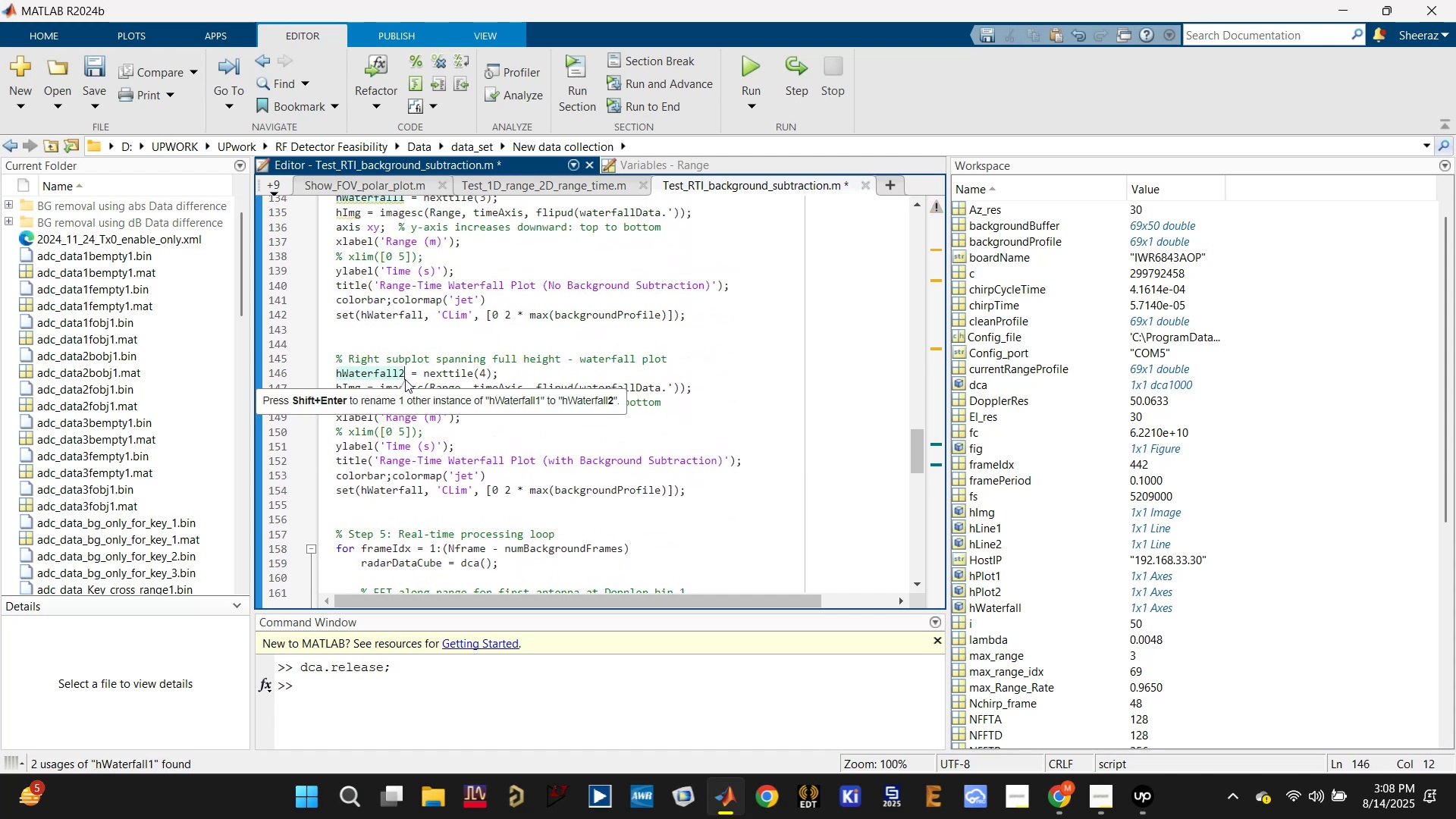 
key(Control+S)
 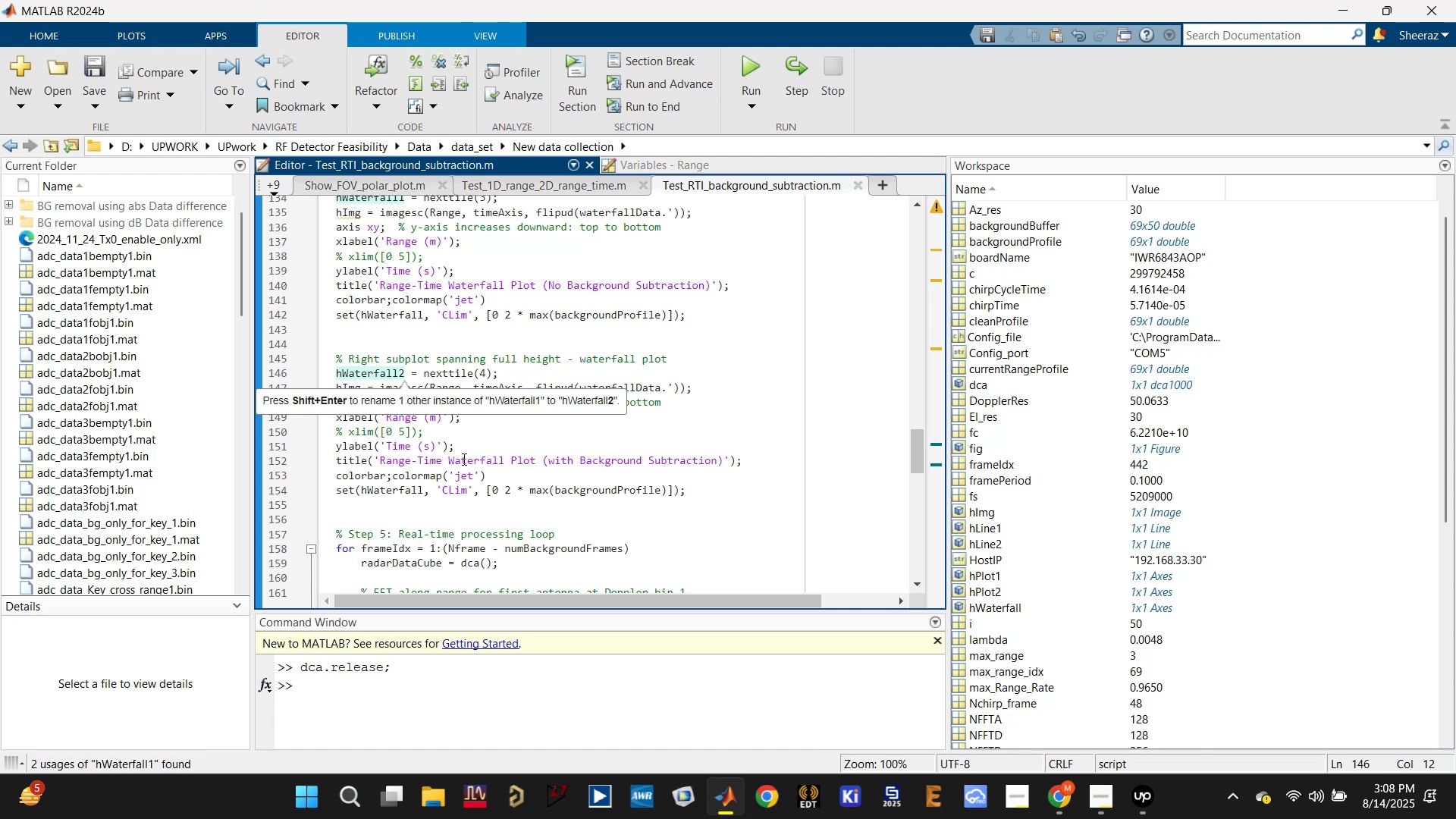 
left_click([497, 441])
 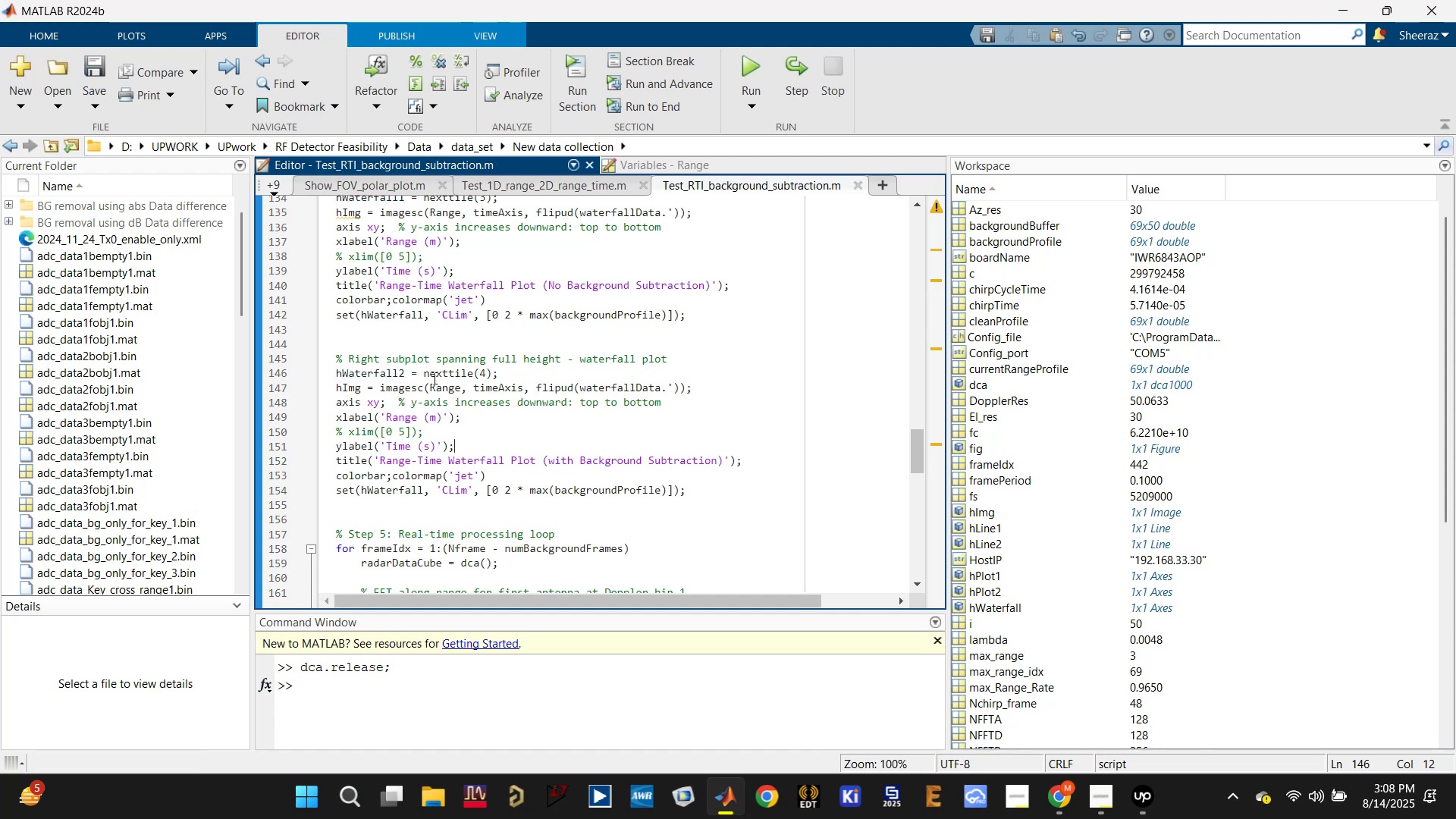 
scroll: coordinate [392, 337], scroll_direction: up, amount: 1.0
 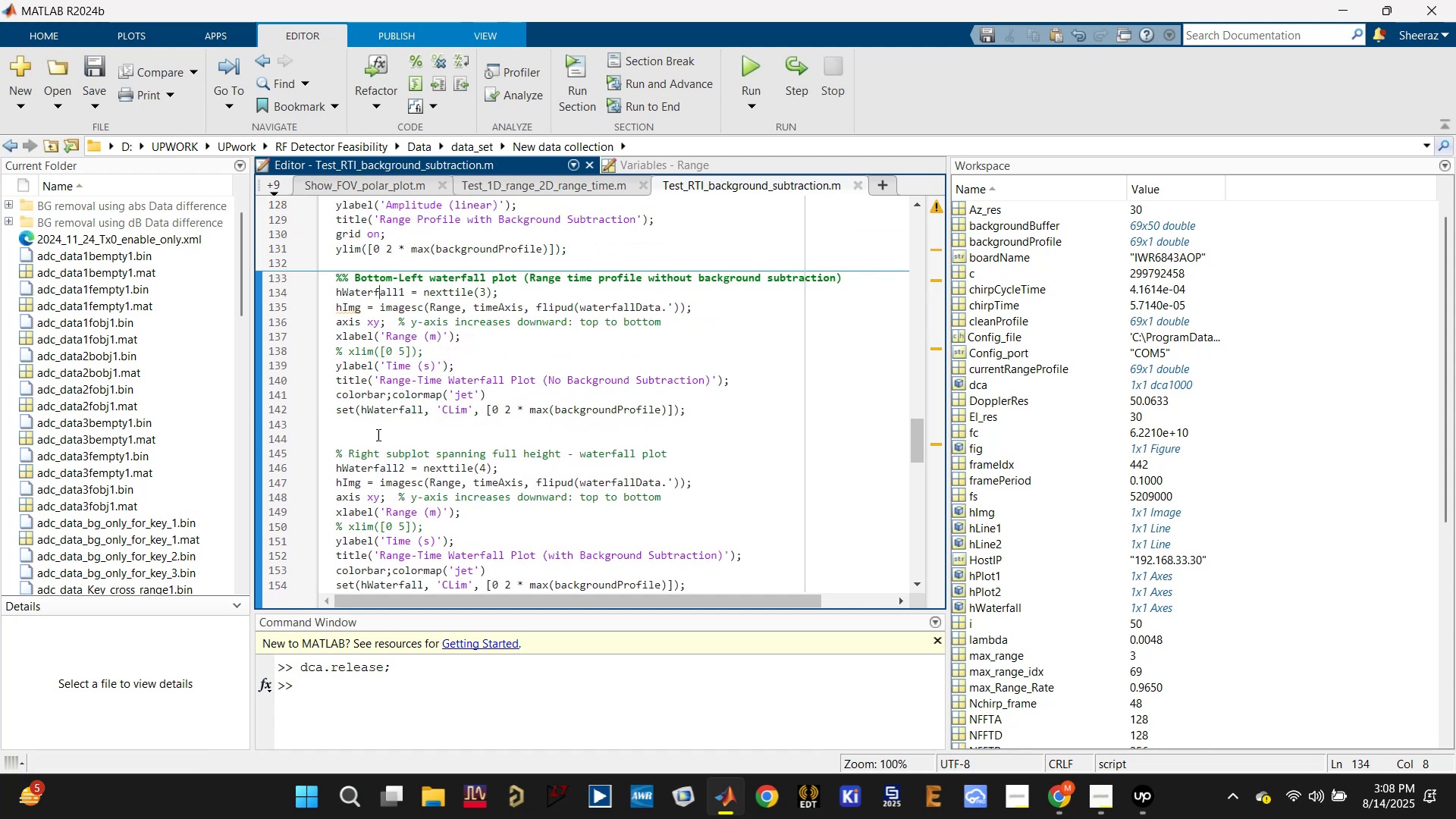 
left_click([370, 475])
 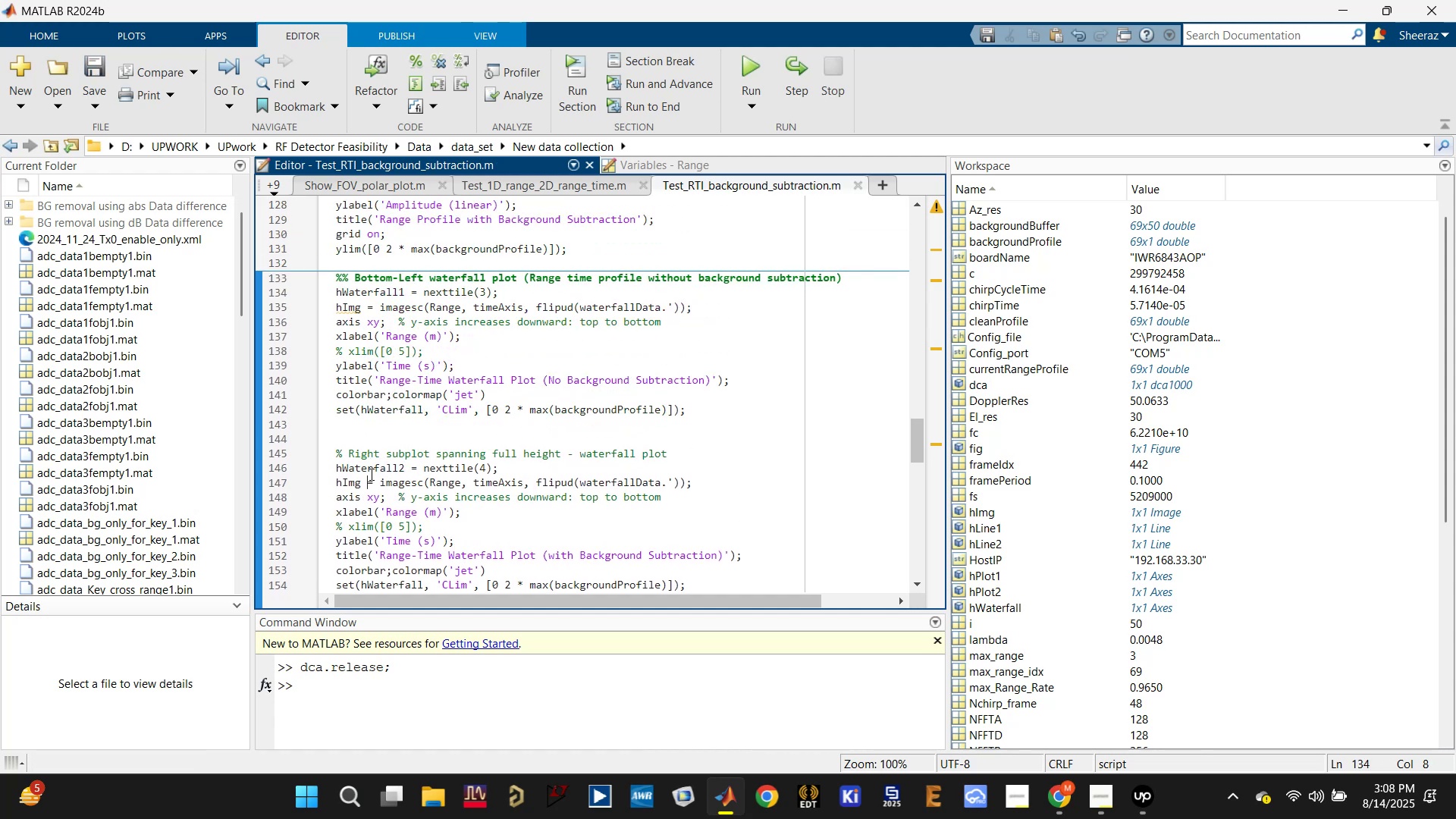 
scroll: coordinate [563, 494], scroll_direction: down, amount: 5.0
 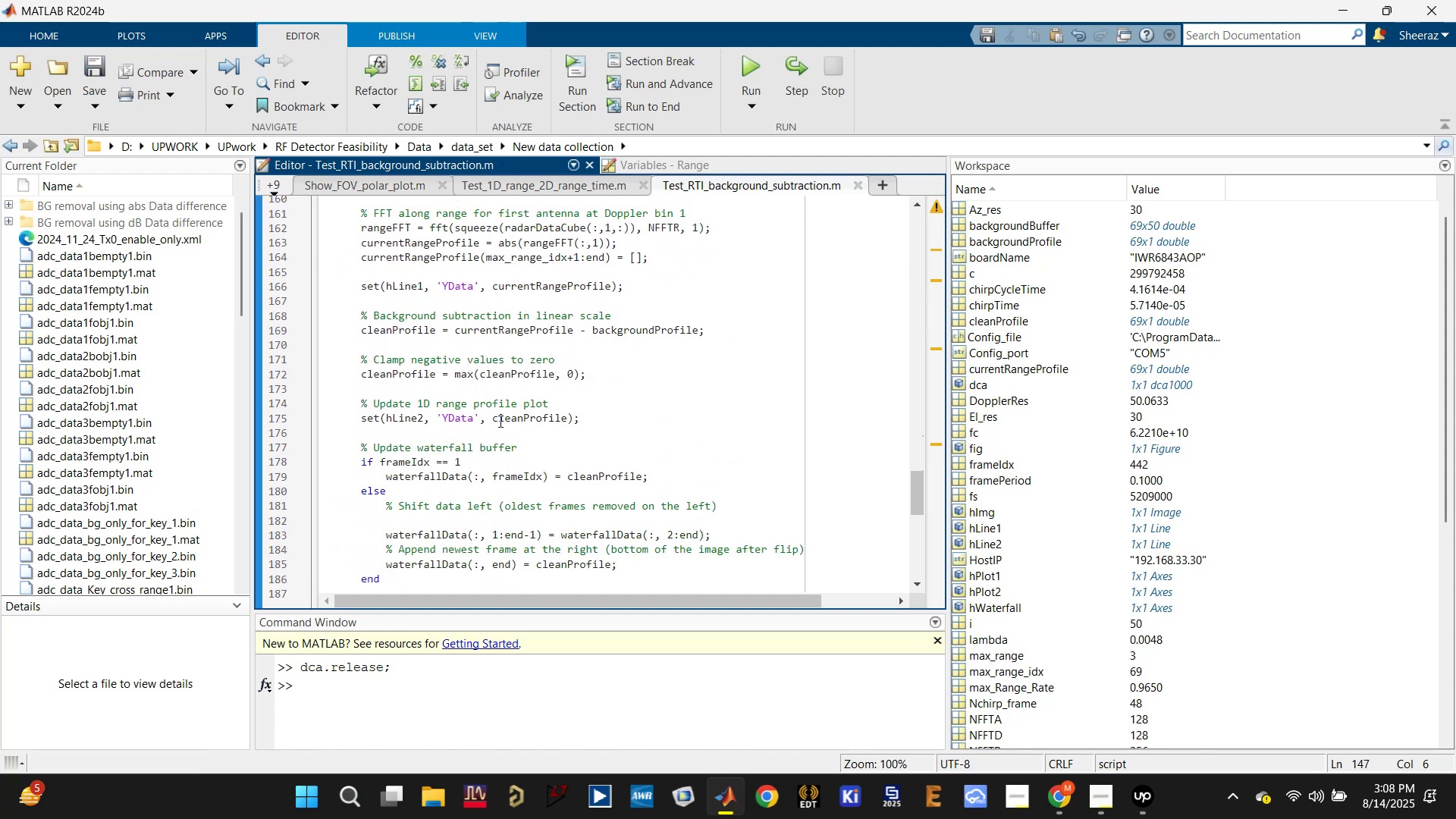 
left_click([403, 416])
 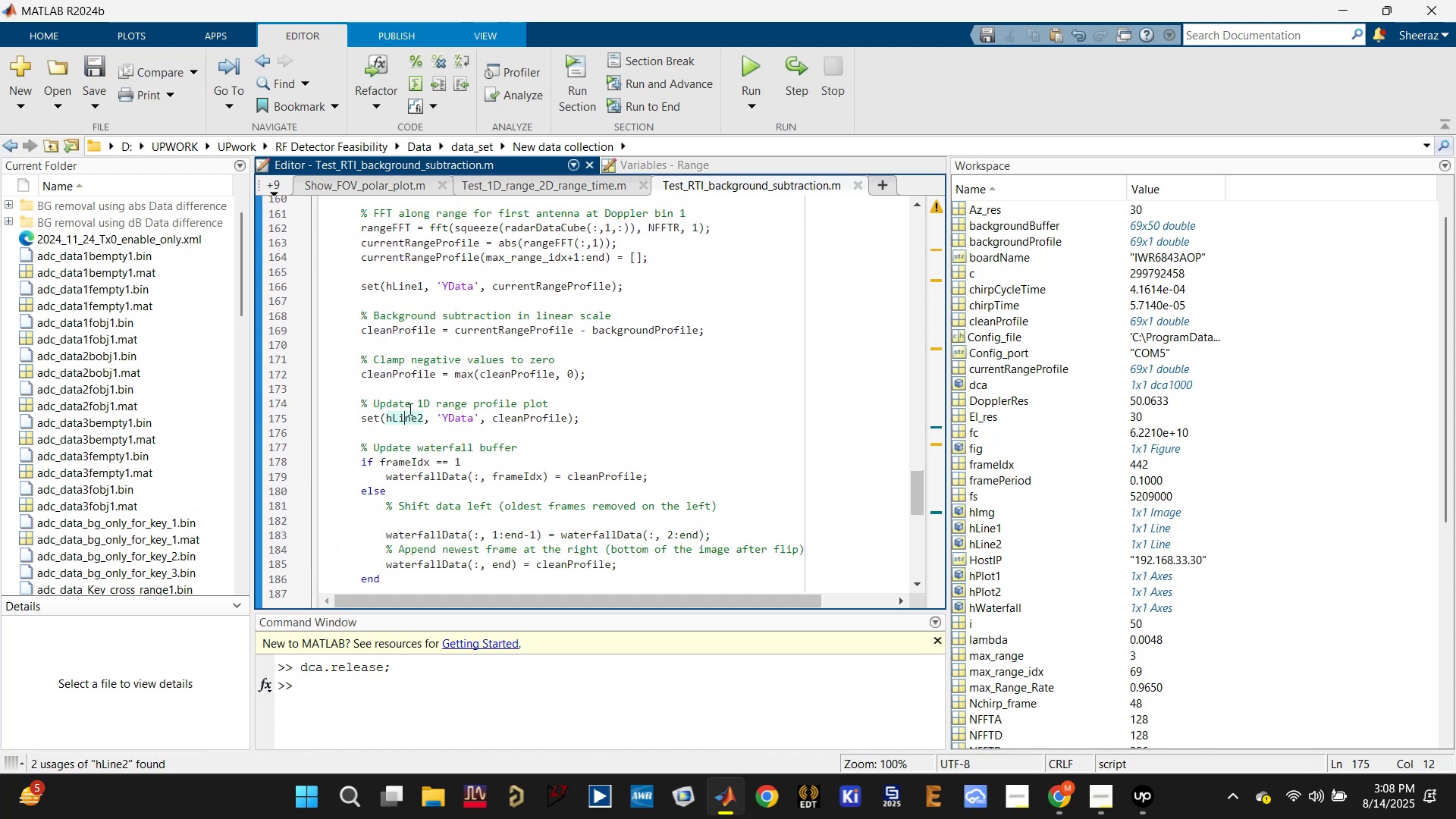 
scroll: coordinate [419, 441], scroll_direction: down, amount: 1.0
 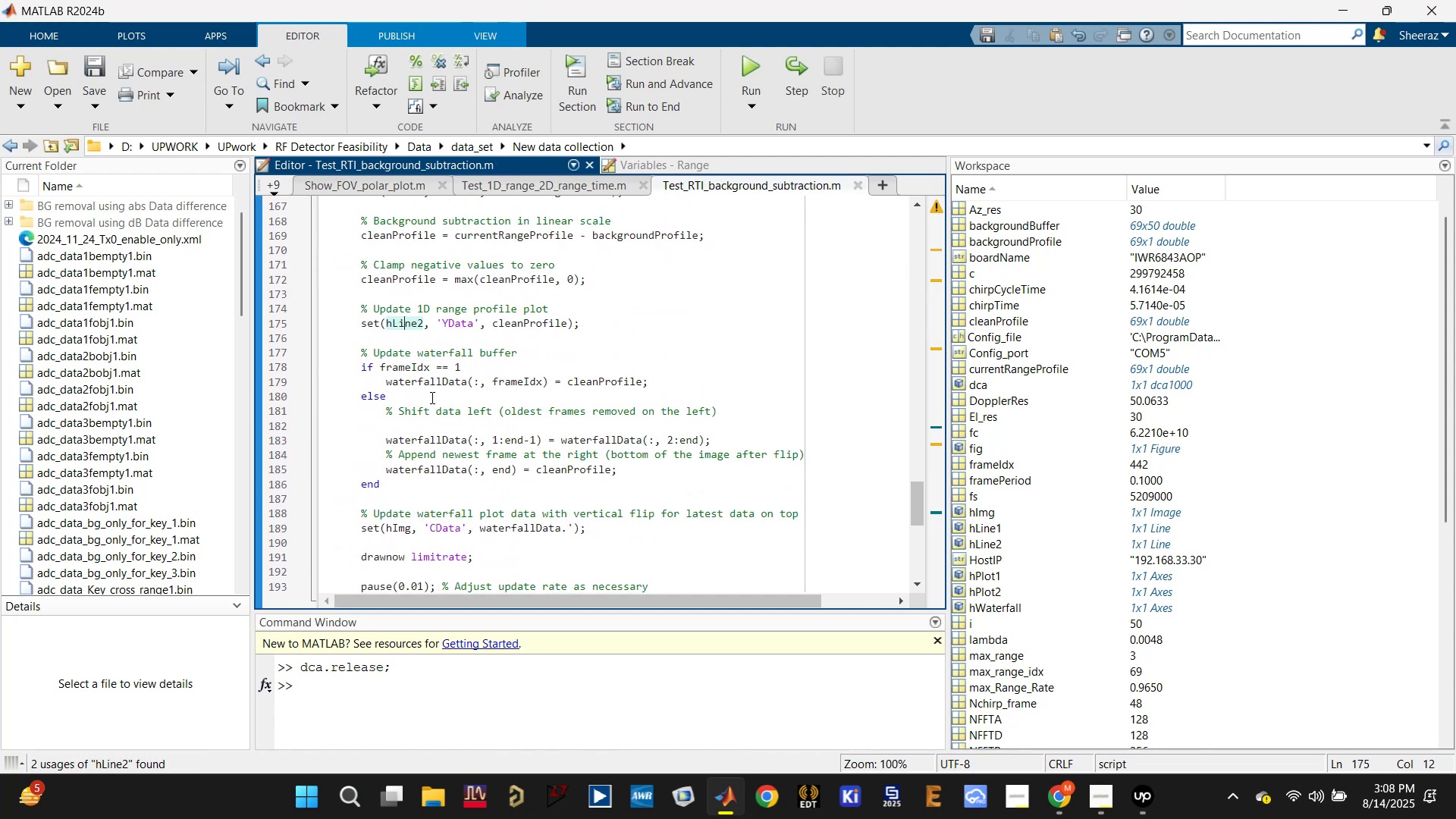 
left_click([425, 383])
 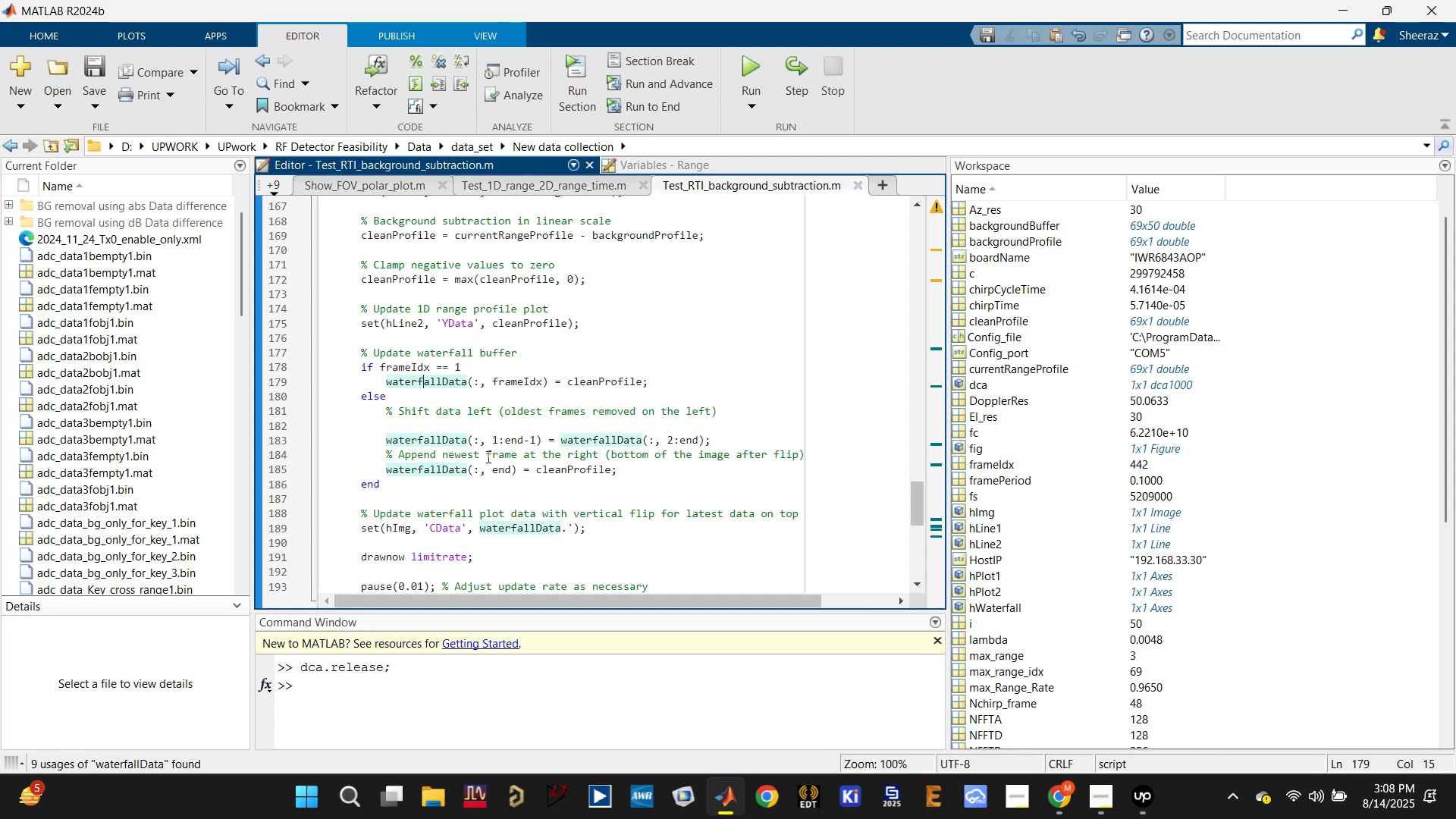 
wait(11.56)
 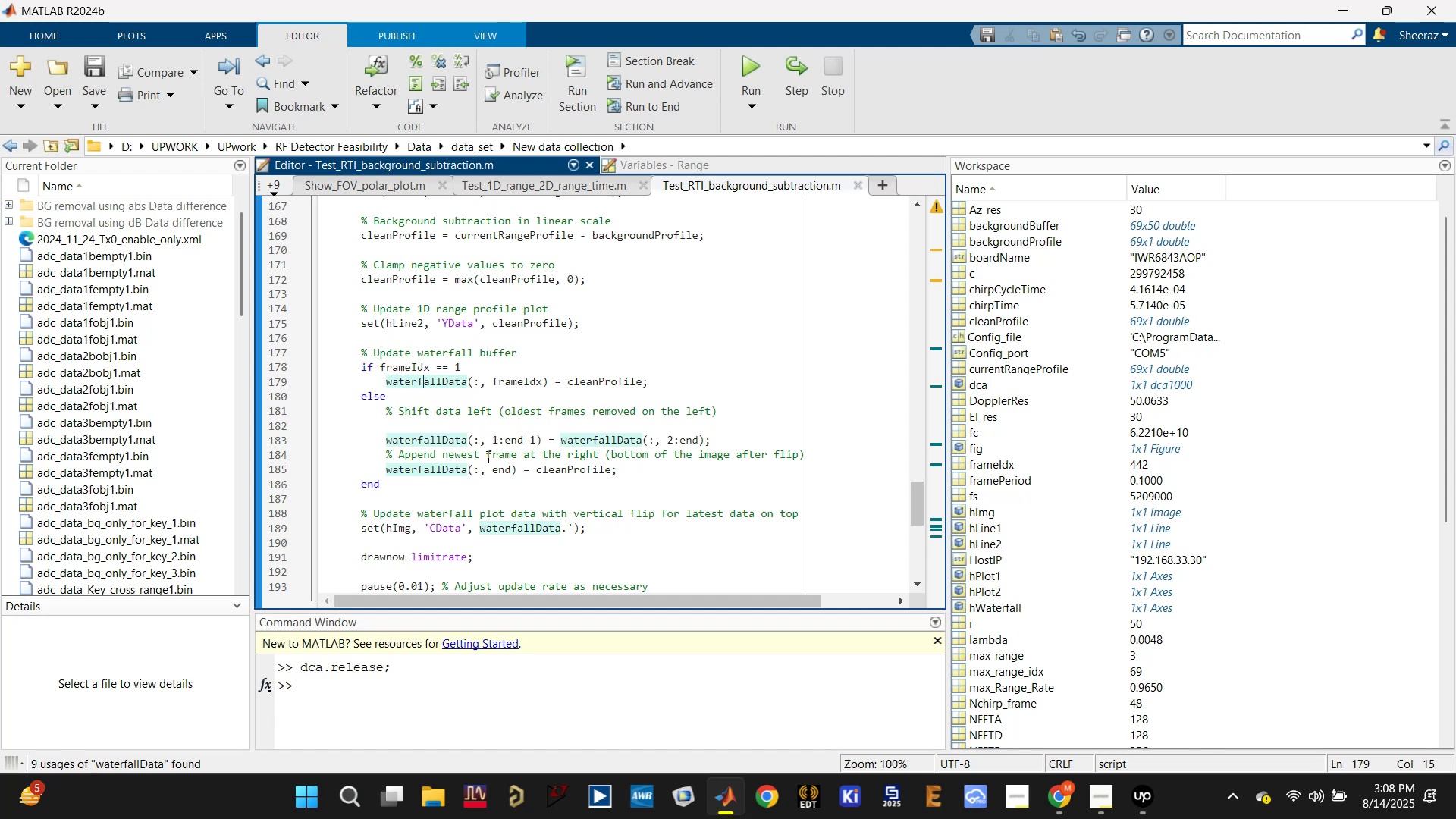 
left_click([675, 379])
 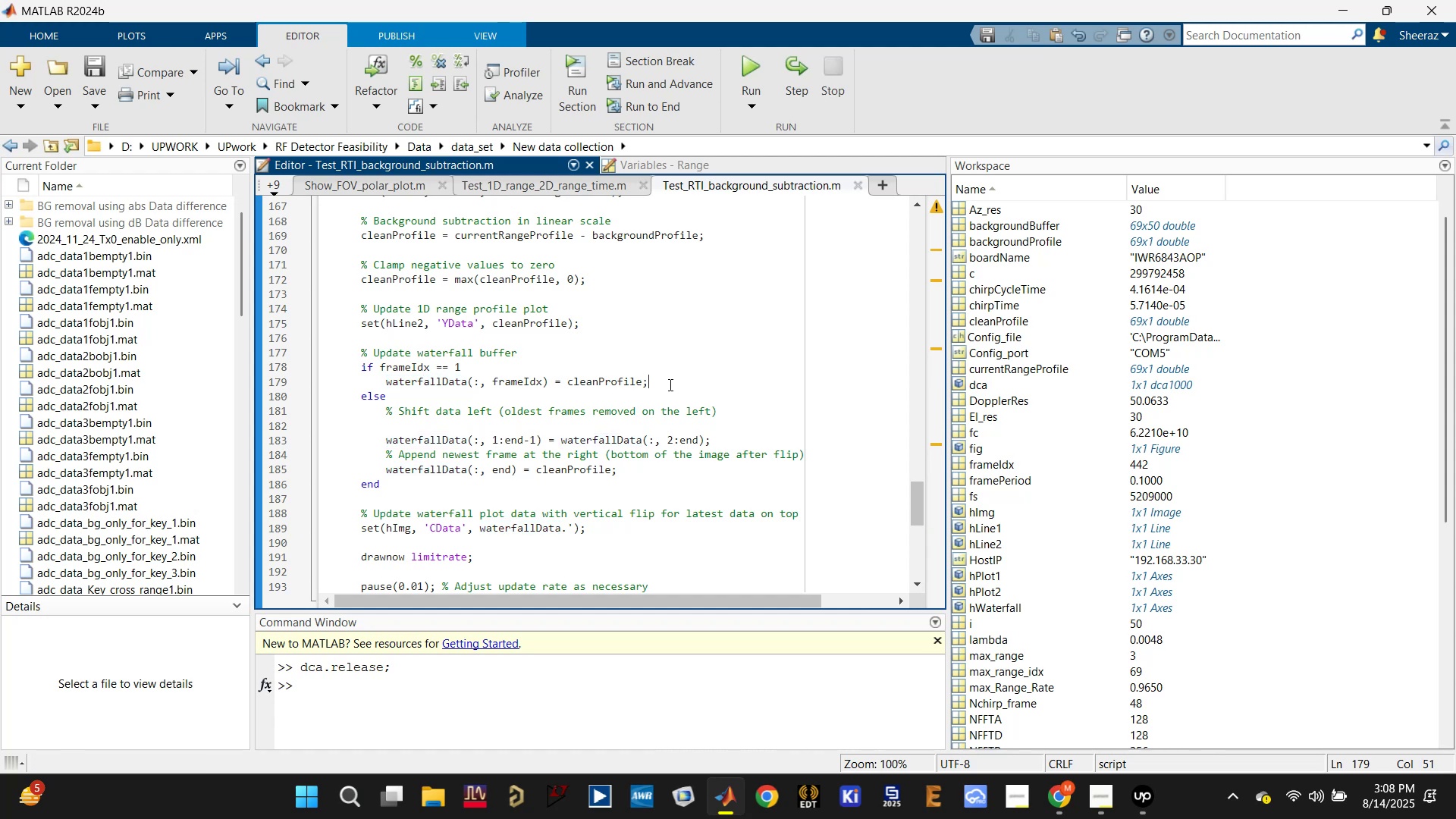 
key(Enter)
 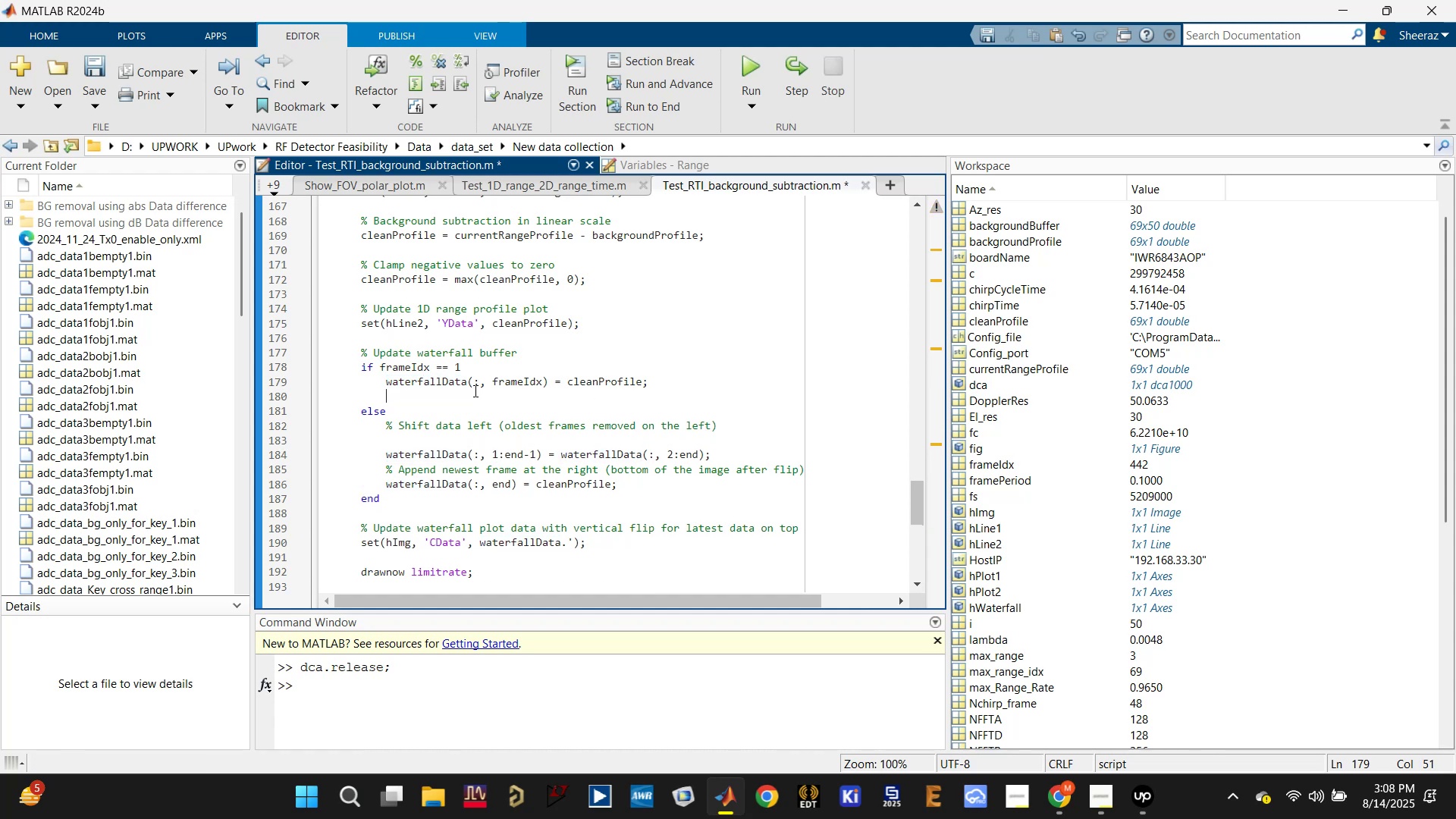 
left_click([455, 385])
 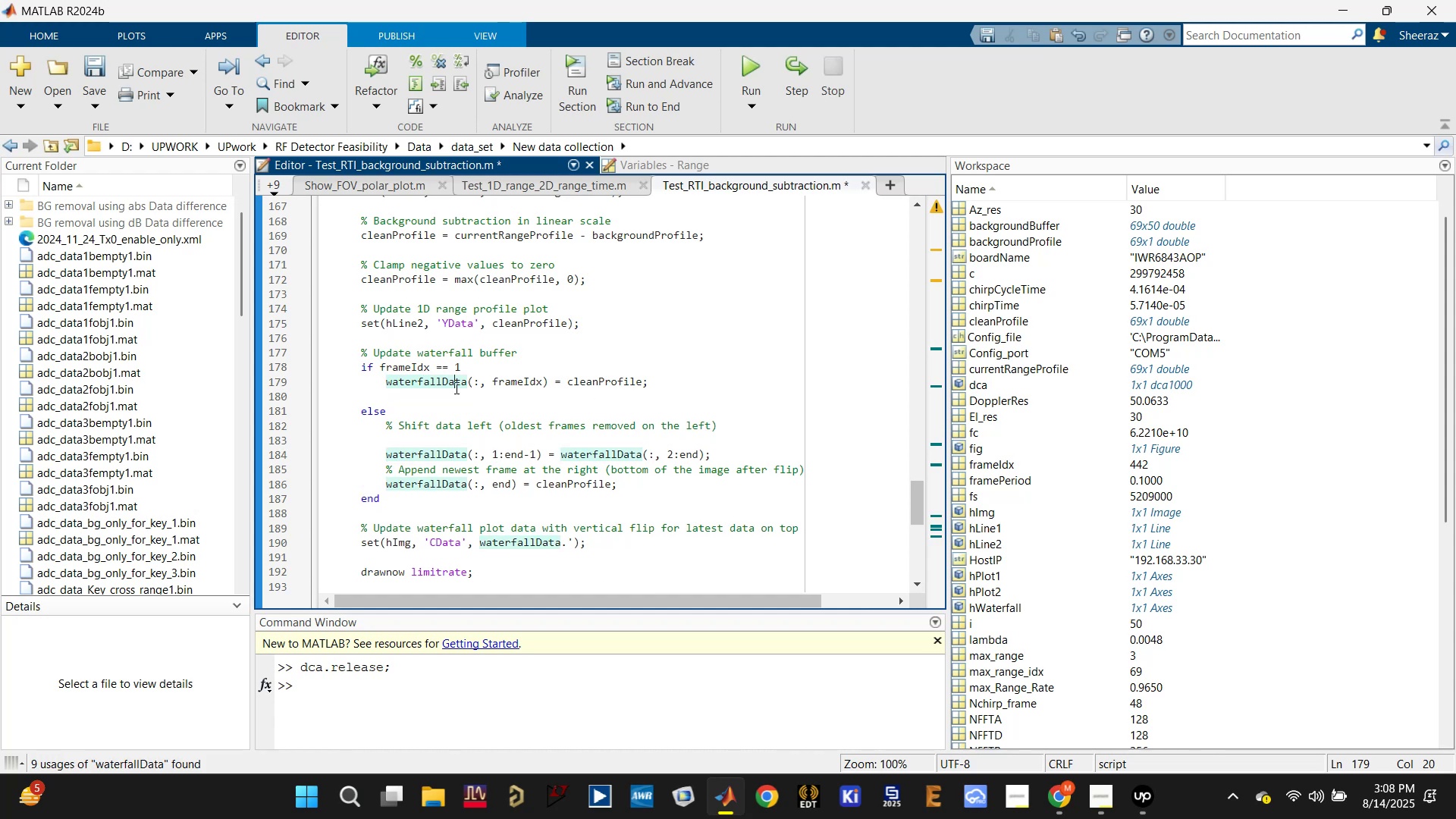 
scroll: coordinate [586, 423], scroll_direction: up, amount: 12.0
 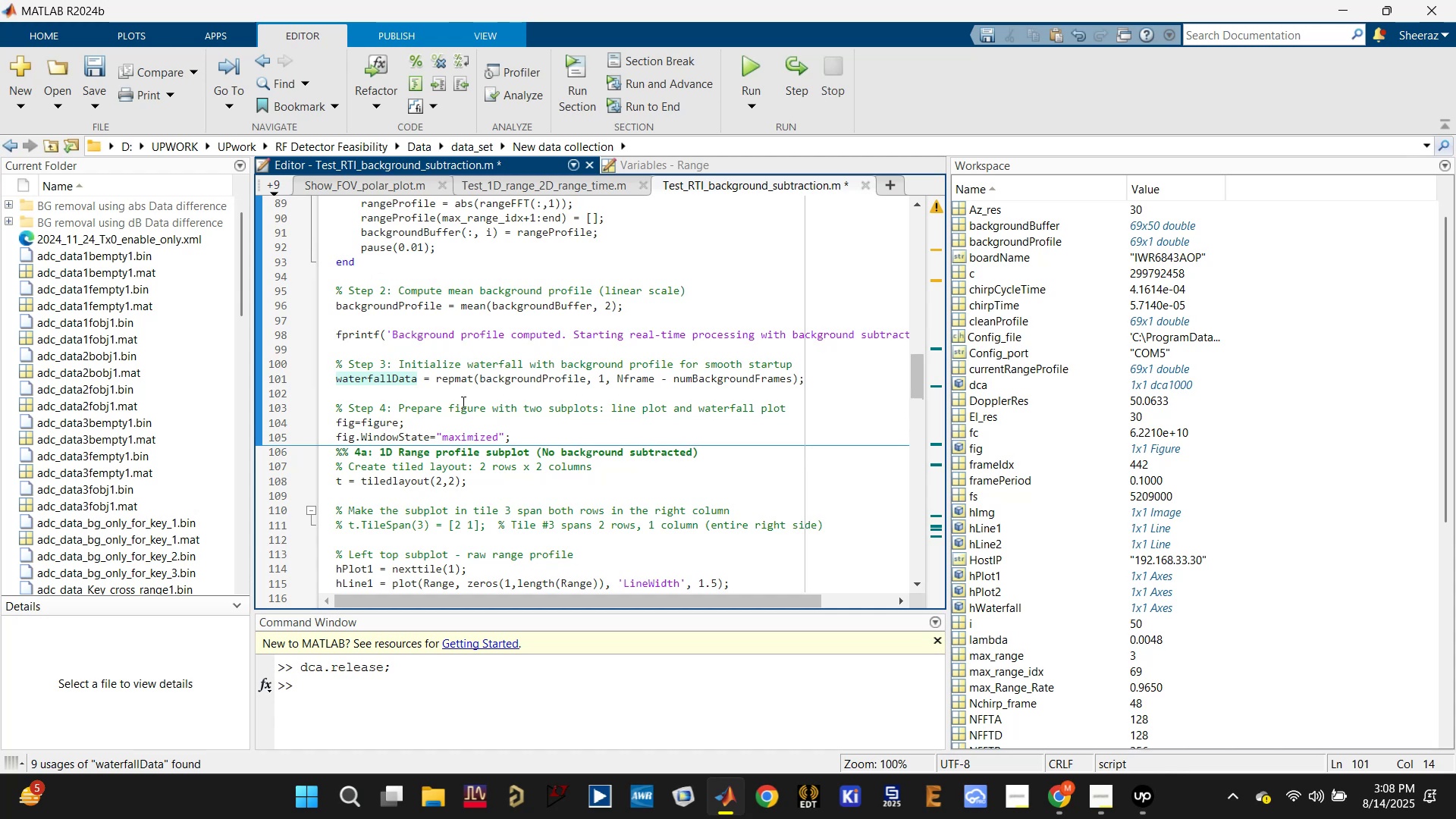 
wait(5.9)
 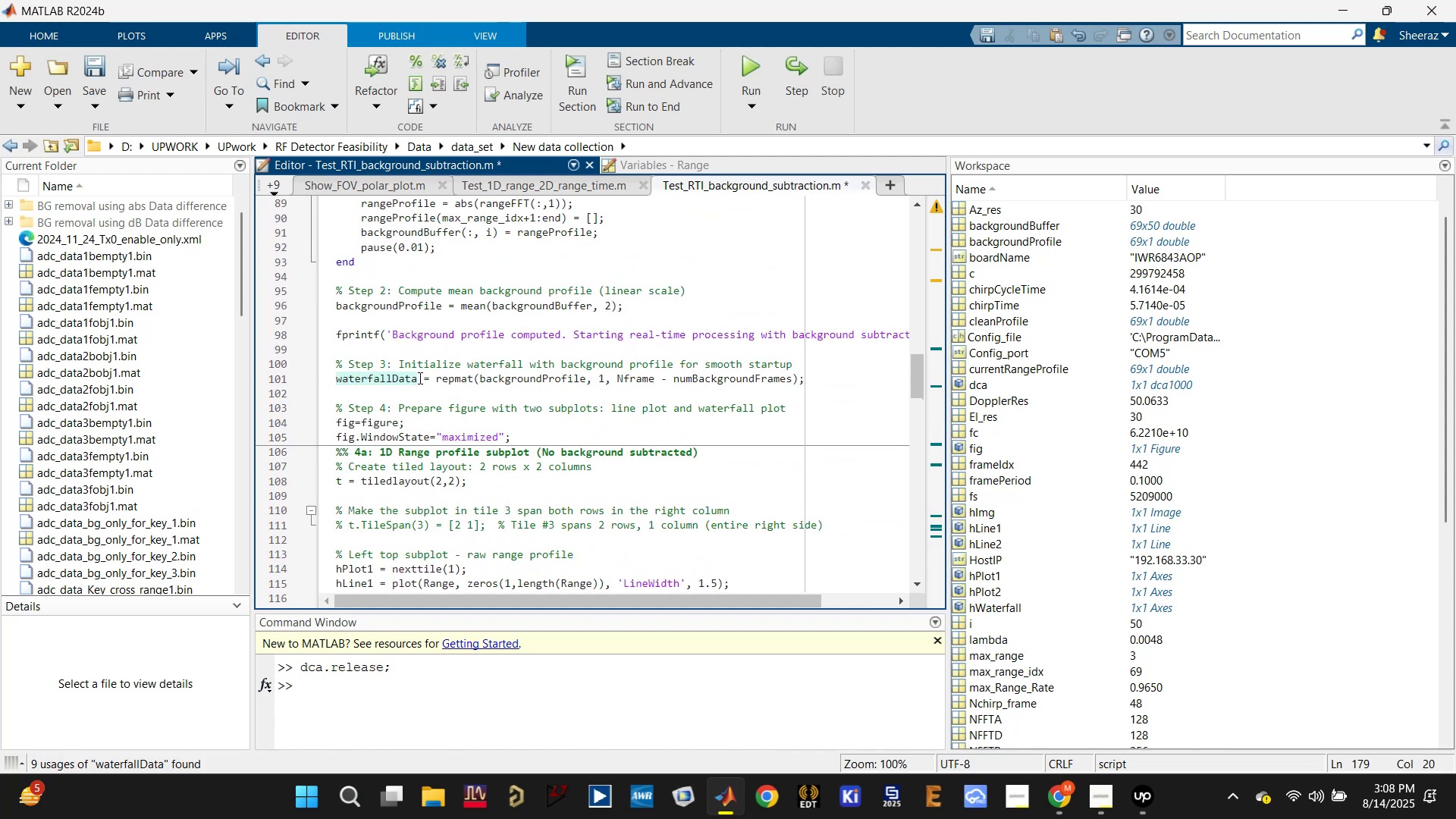 
key(1)
 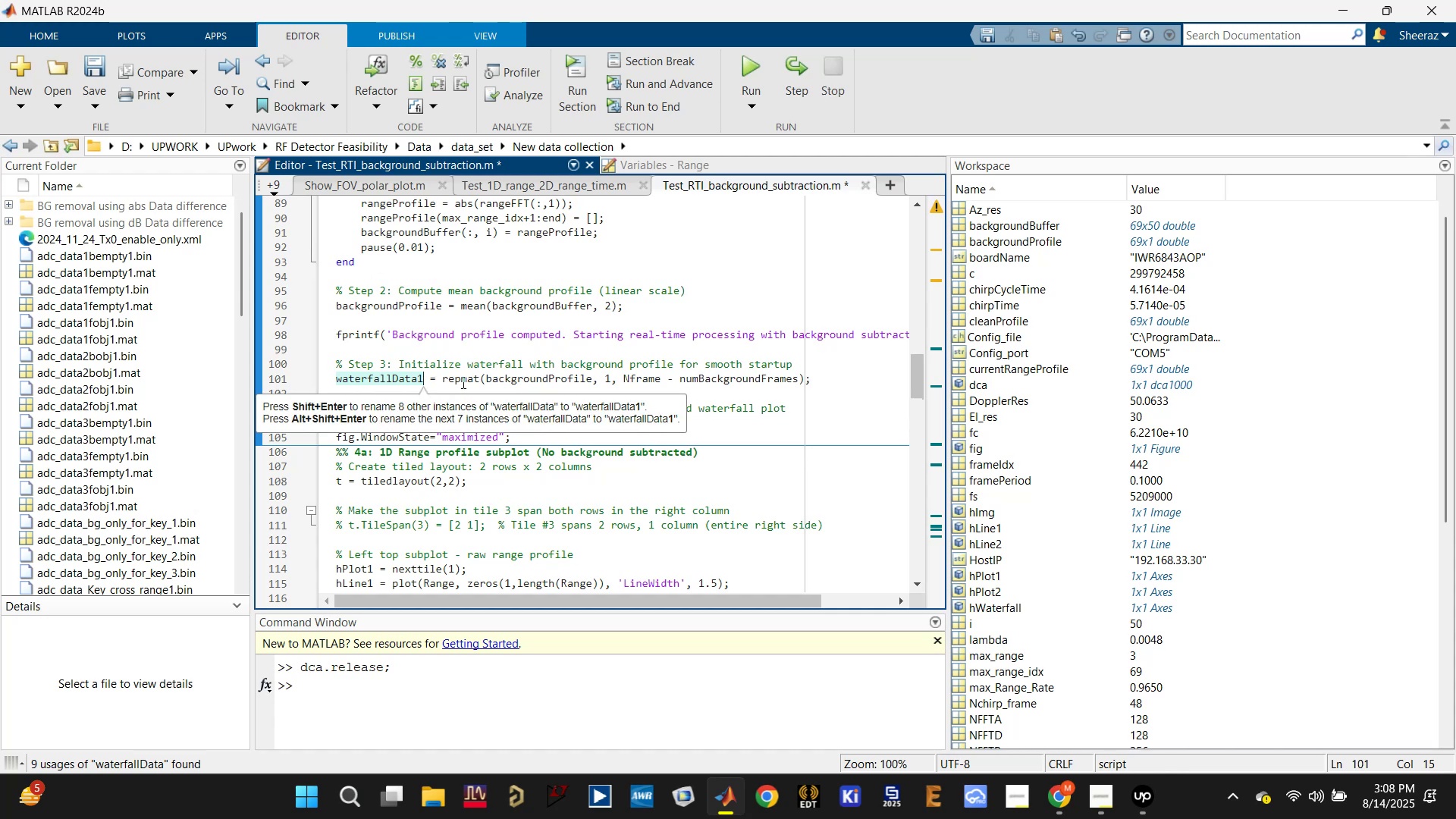 
key(Shift+Enter)
 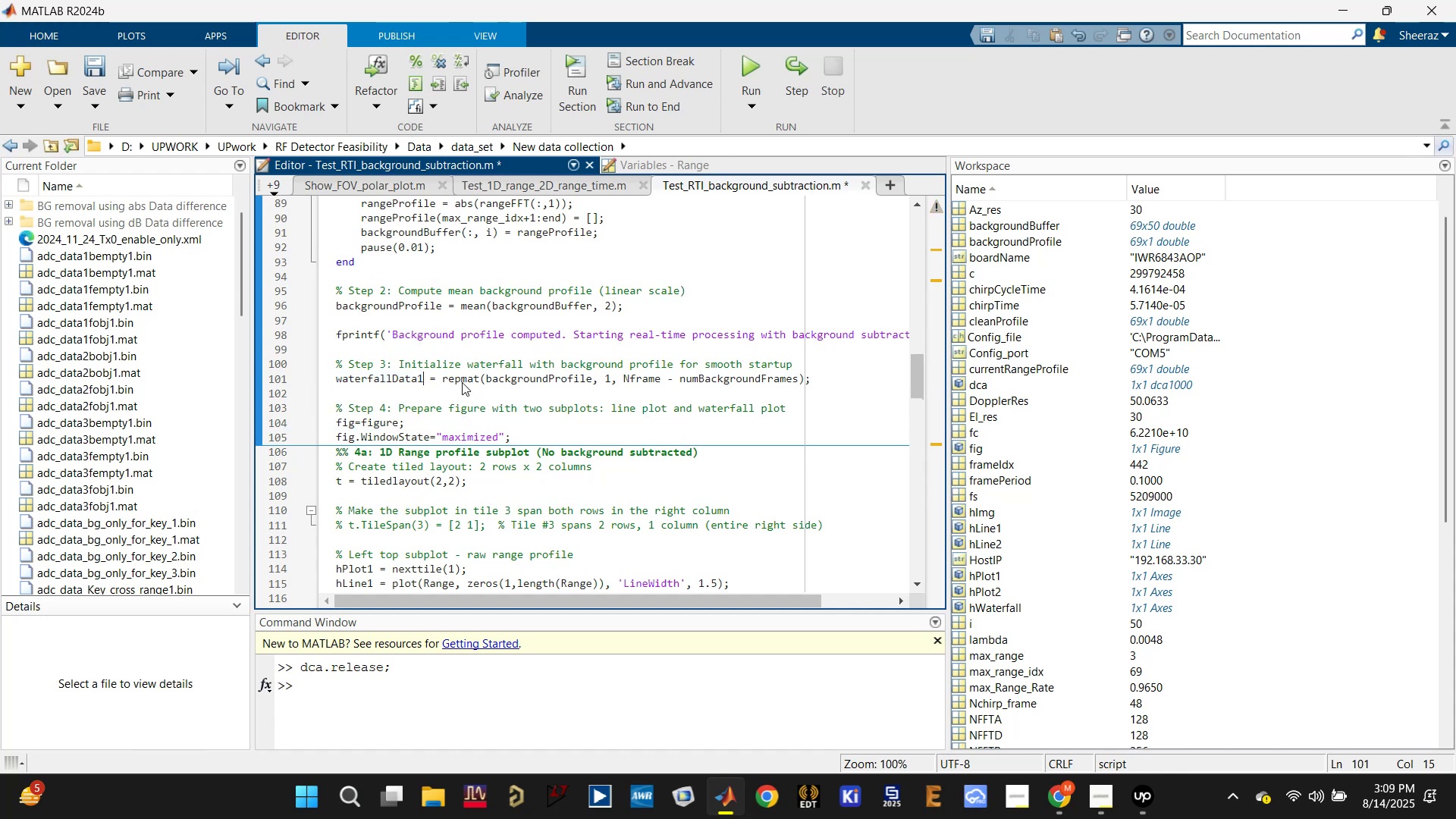 
key(Control+S)
 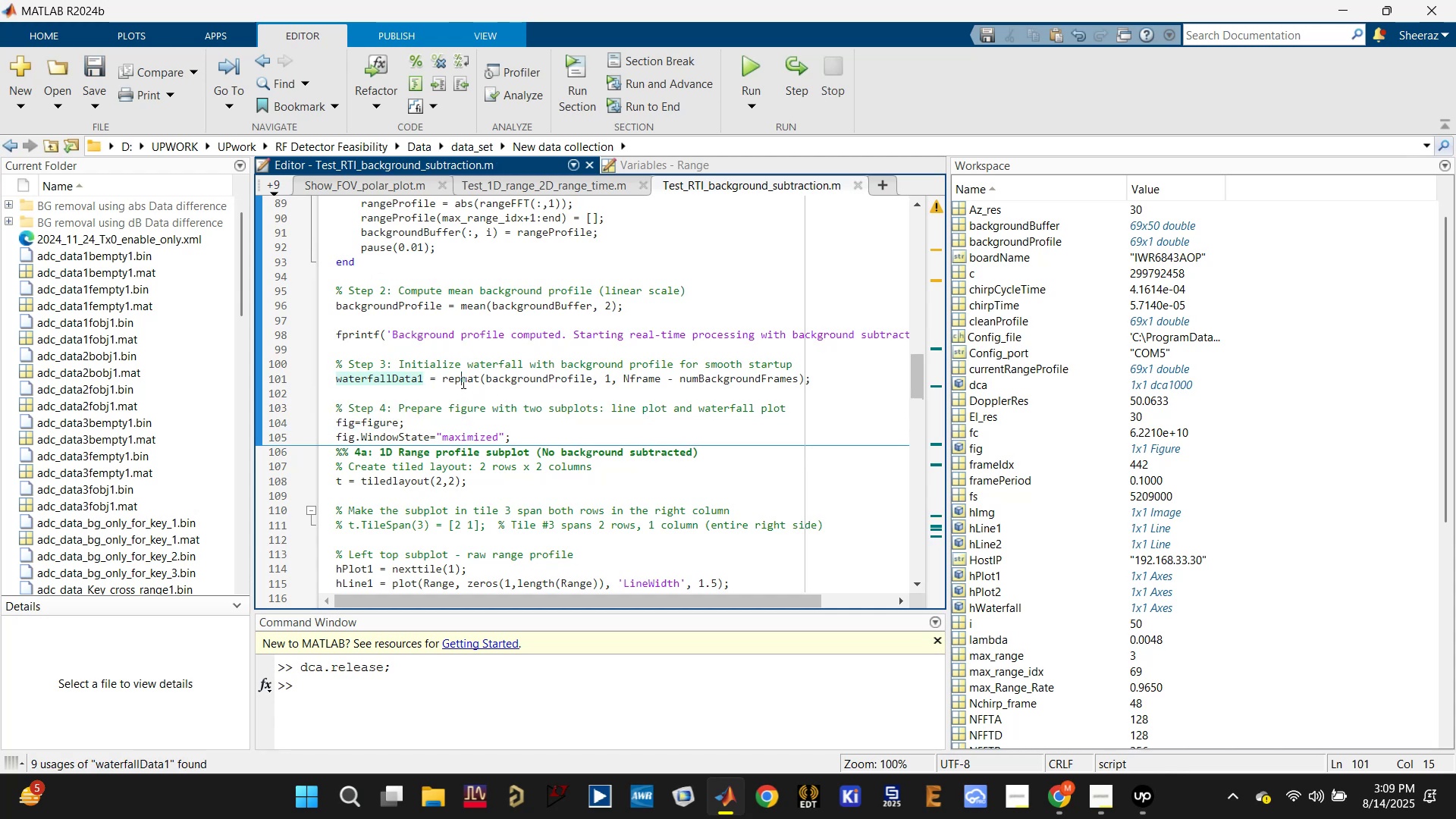 
double_click([462, 382])
 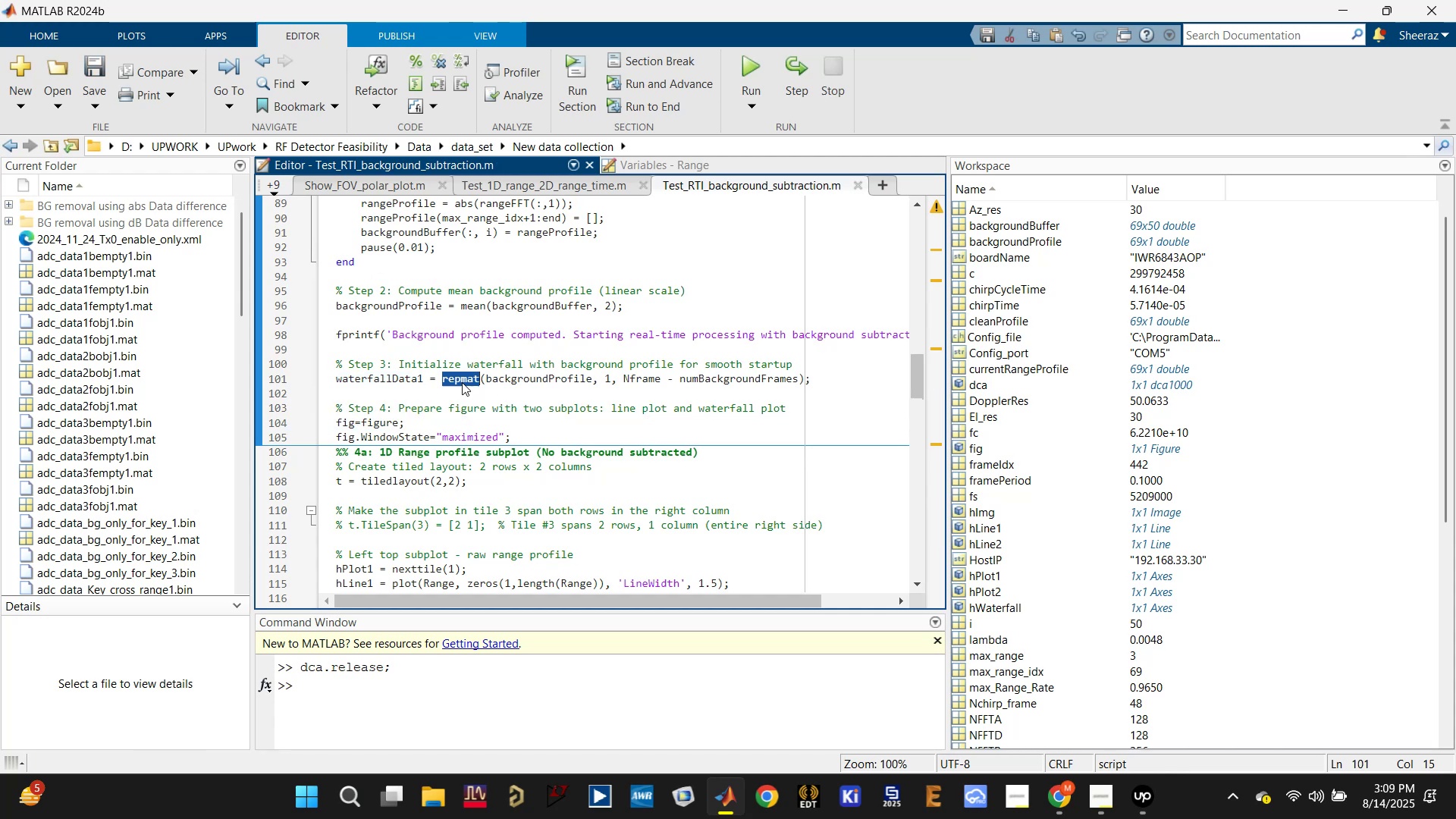 
triple_click([462, 382])
 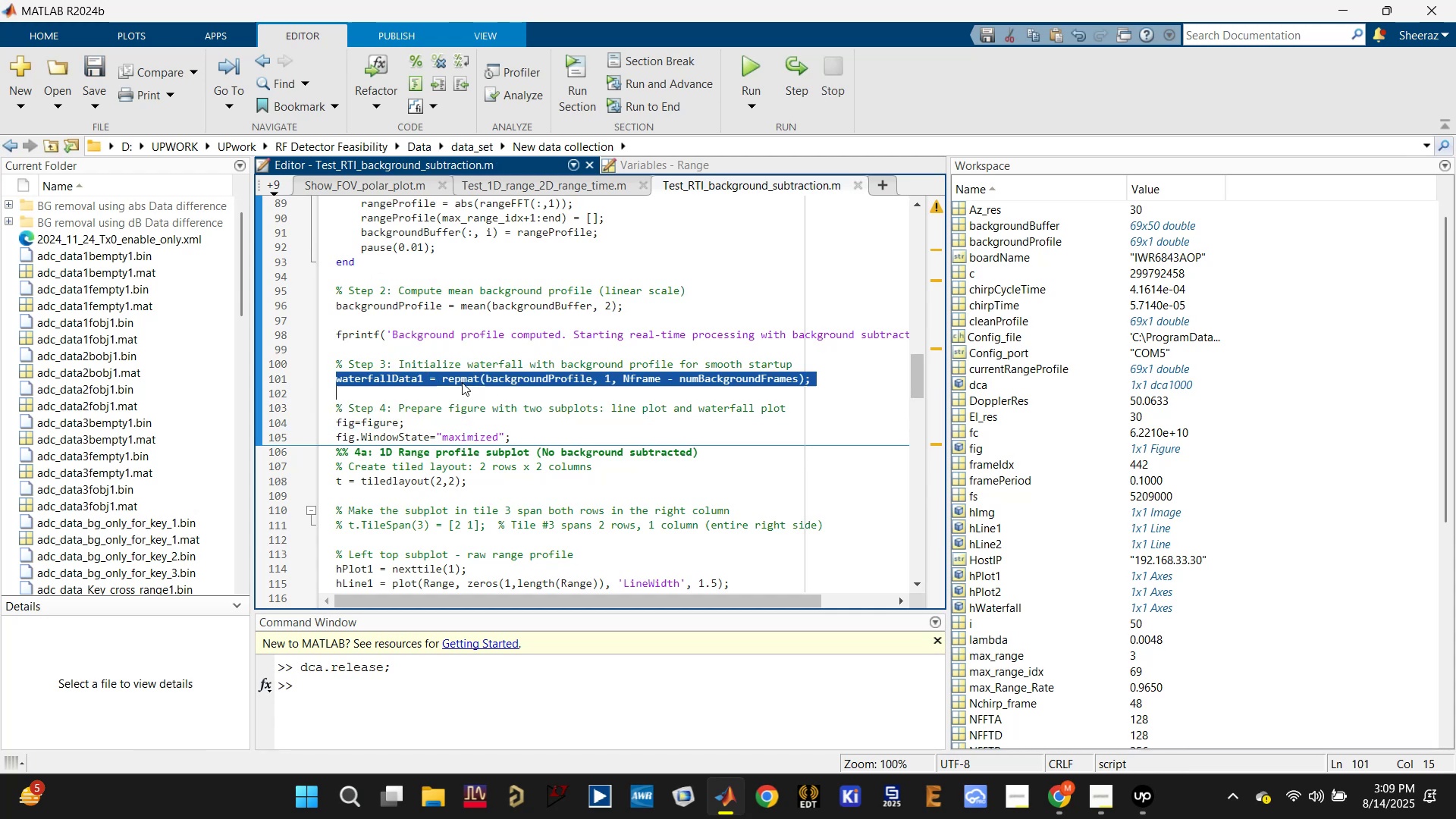 
key(Control+C)
 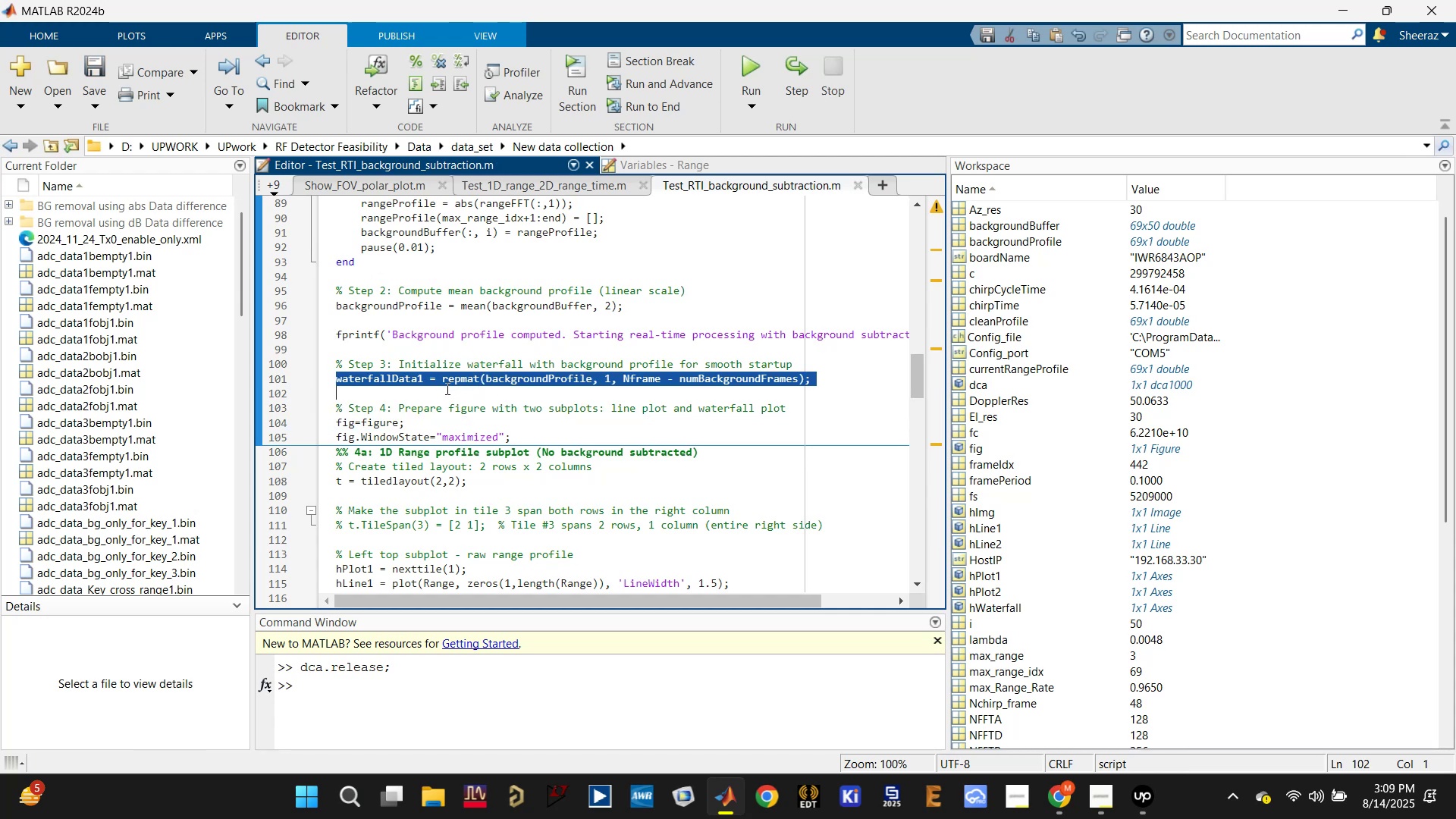 
left_click([443, 390])
 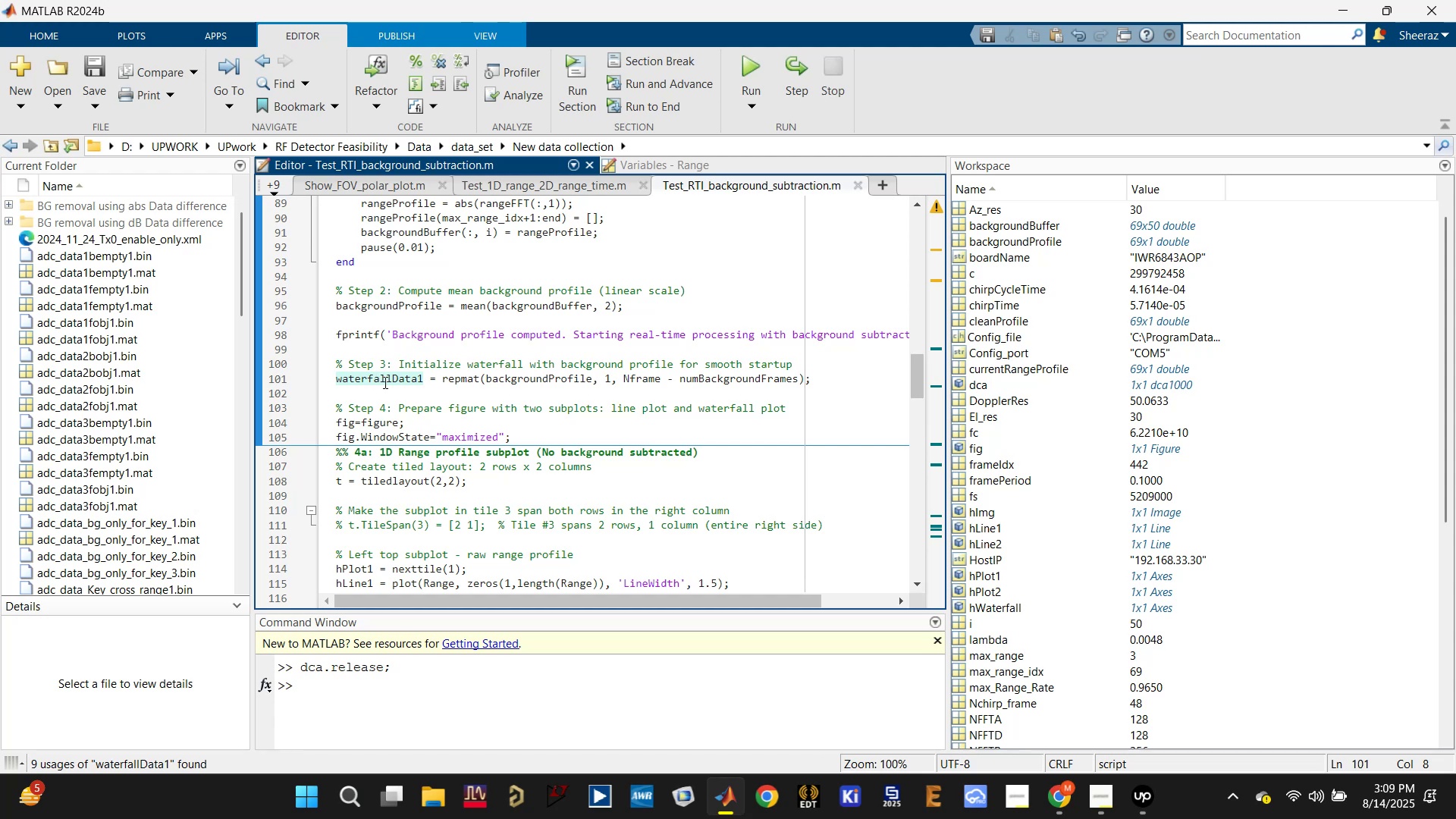 
wait(5.98)
 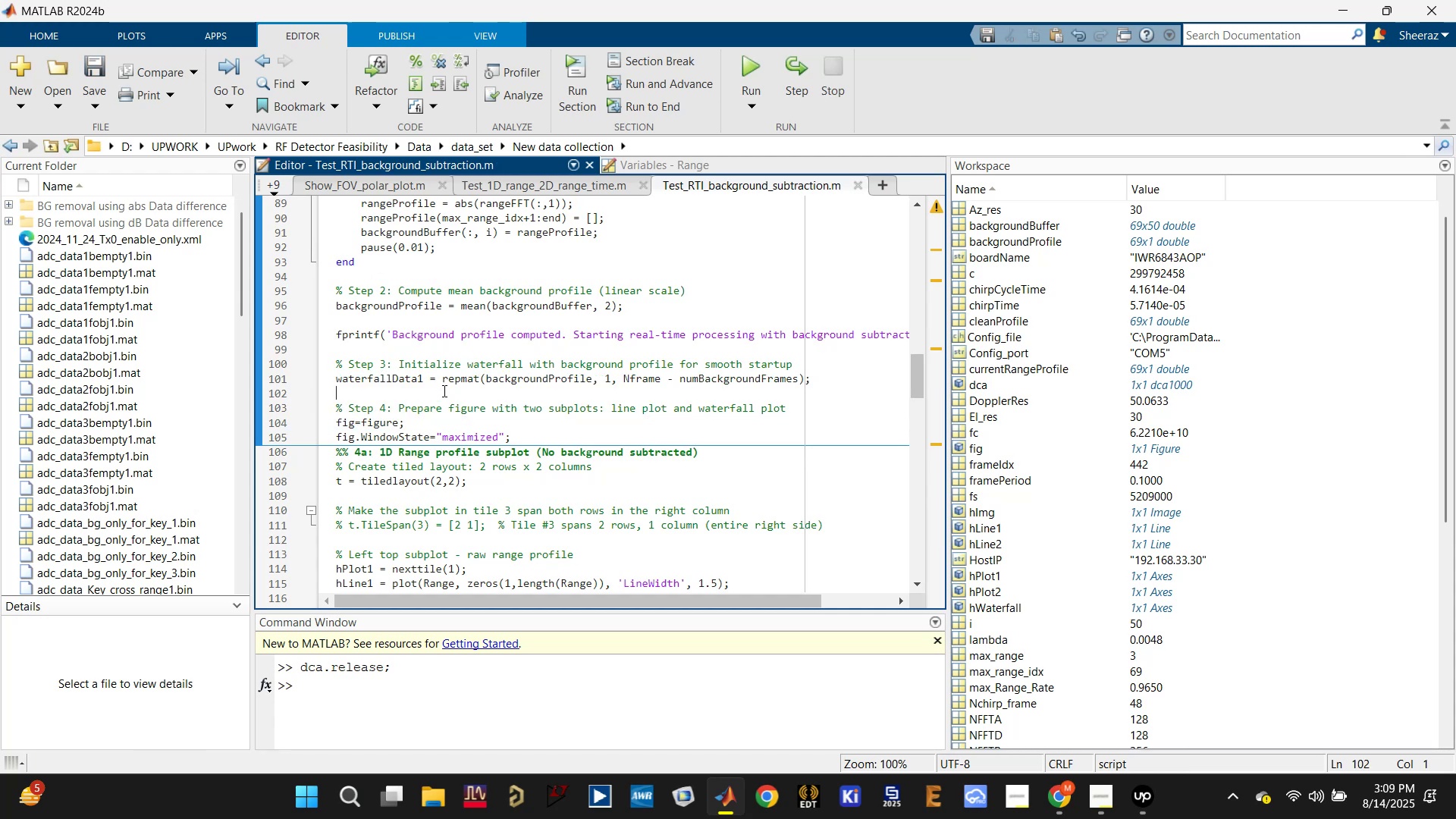 
scroll: coordinate [544, 428], scroll_direction: down, amount: 5.0
 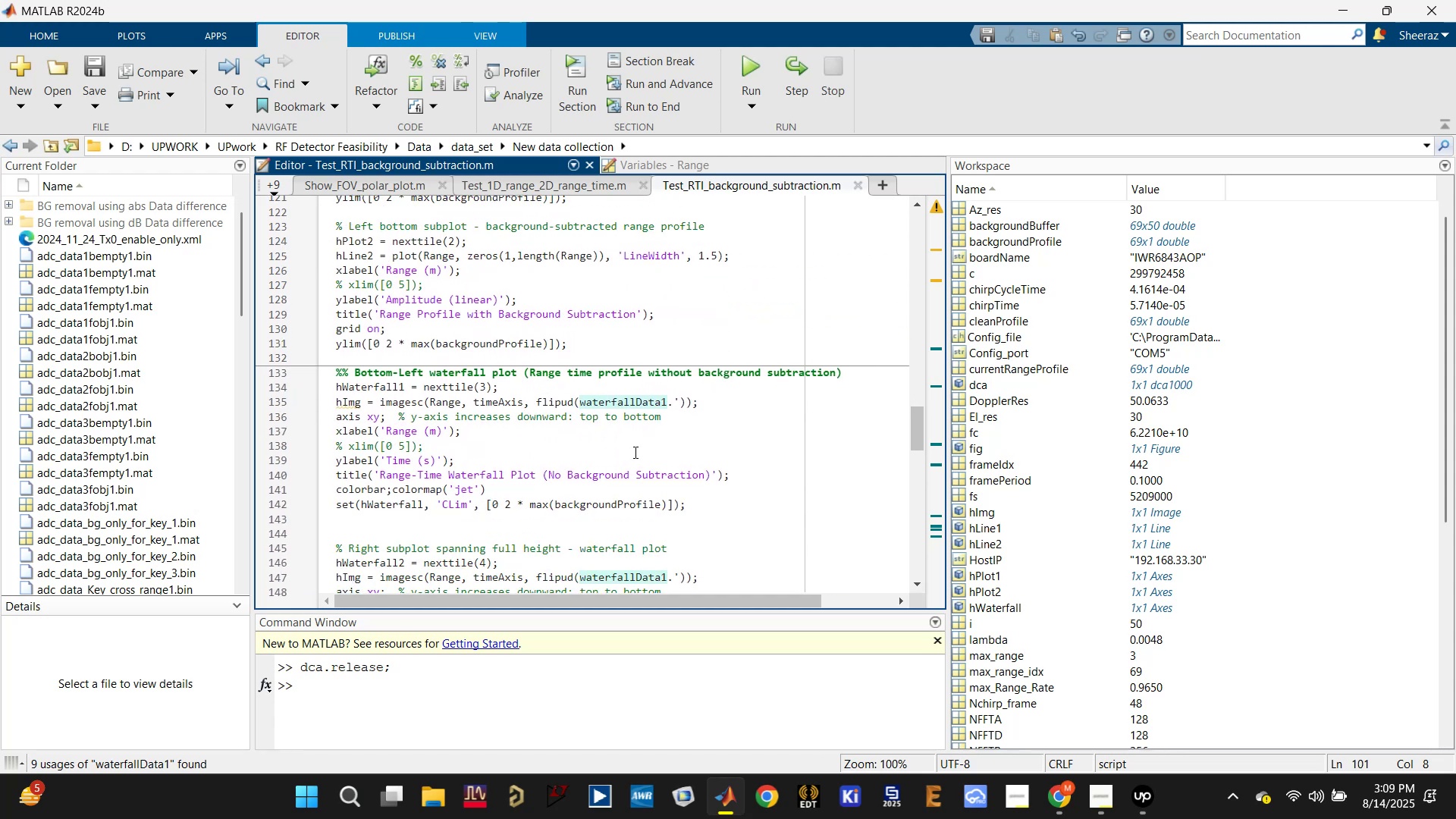 
wait(6.16)
 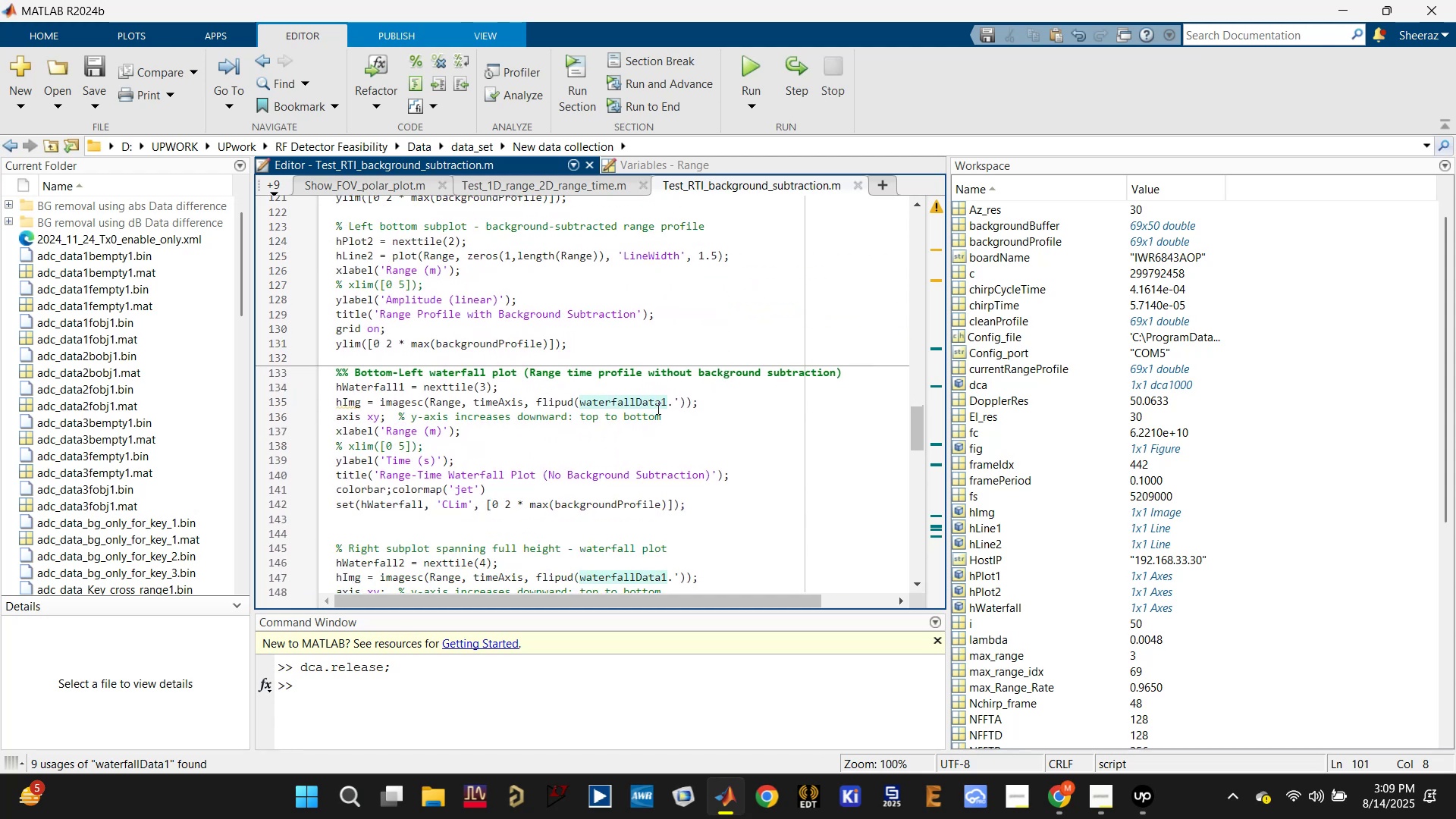 
scroll: coordinate [629, 459], scroll_direction: down, amount: 2.0
 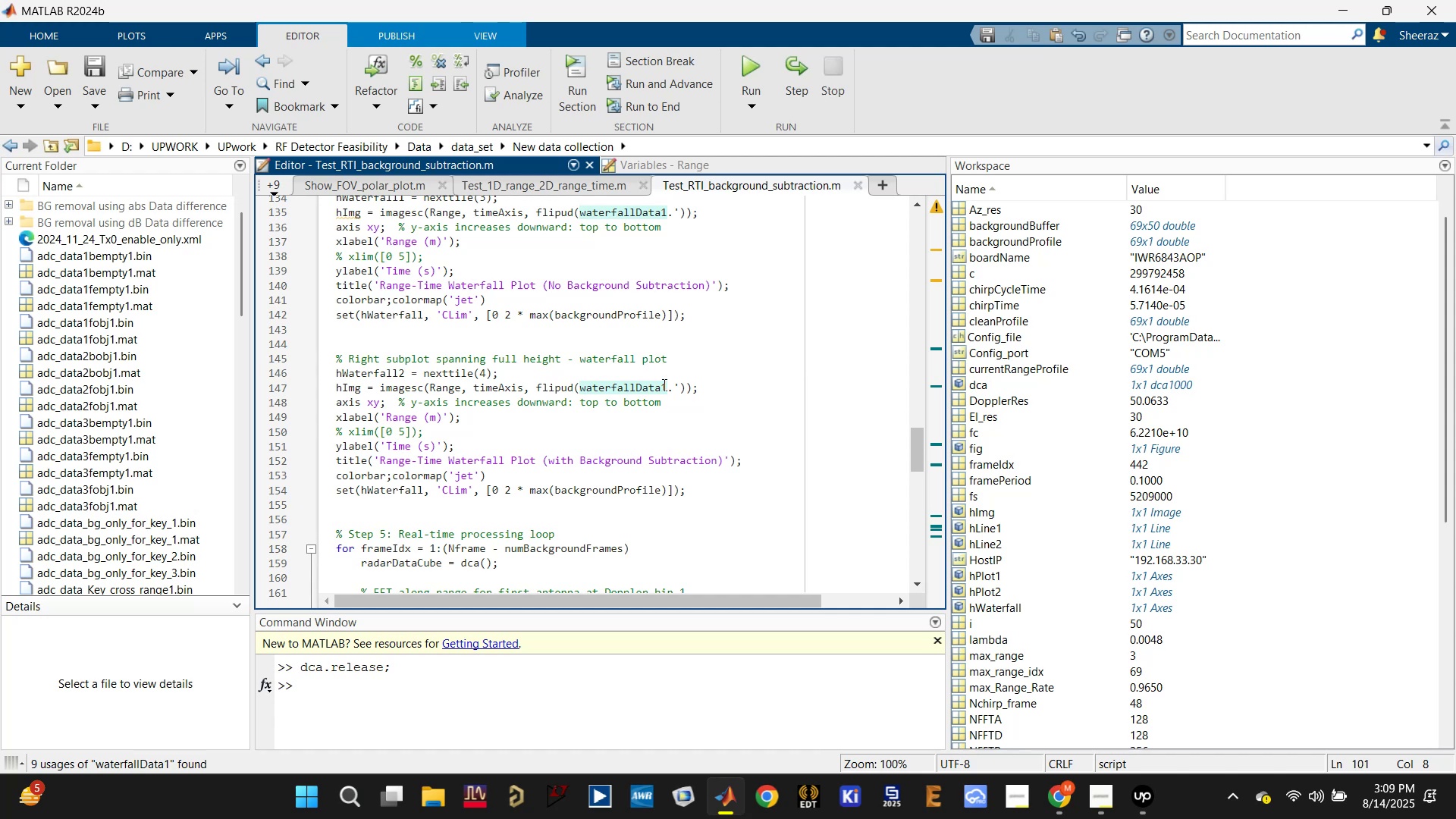 
left_click([664, 388])
 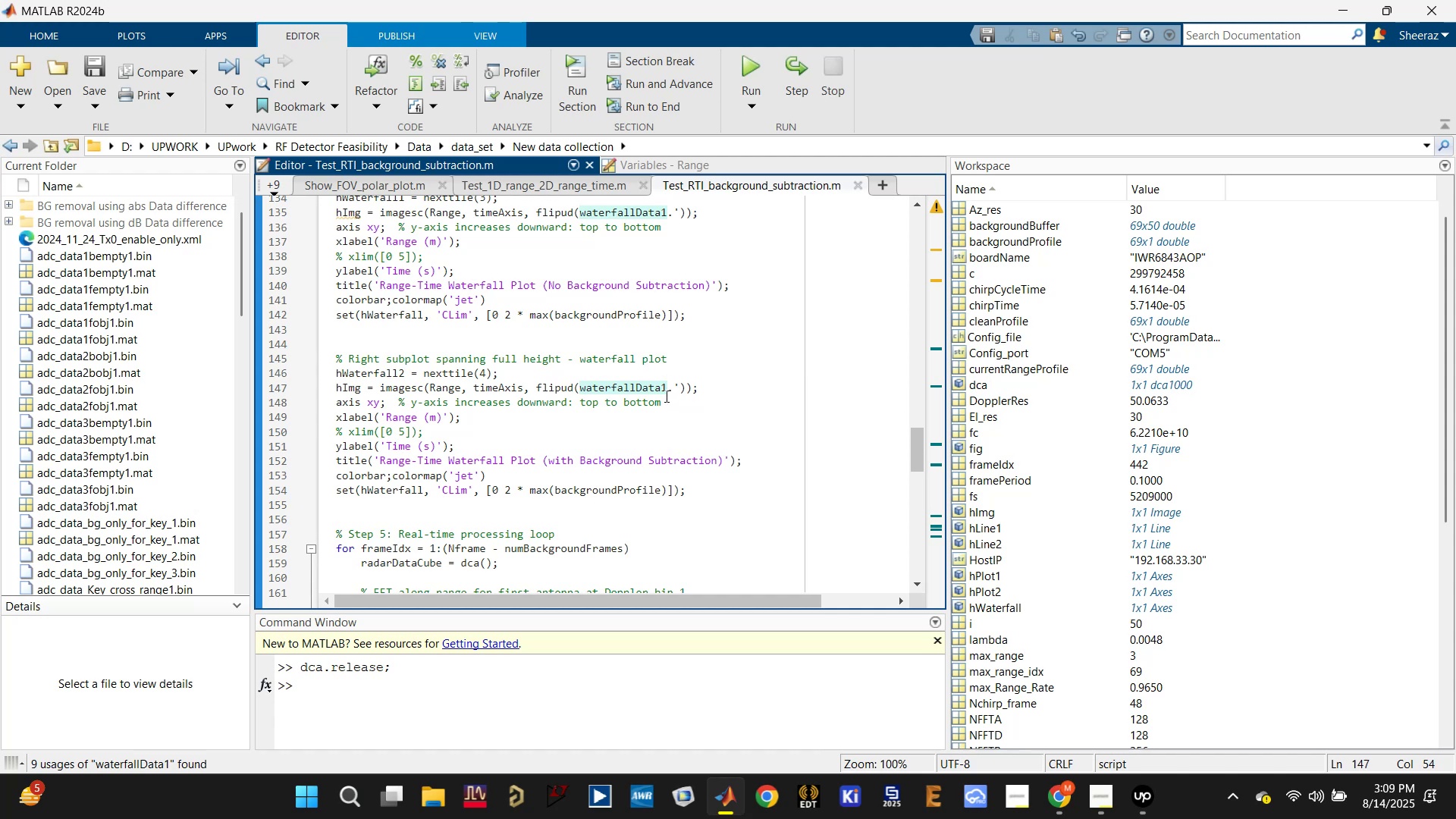 
key(Backspace)
 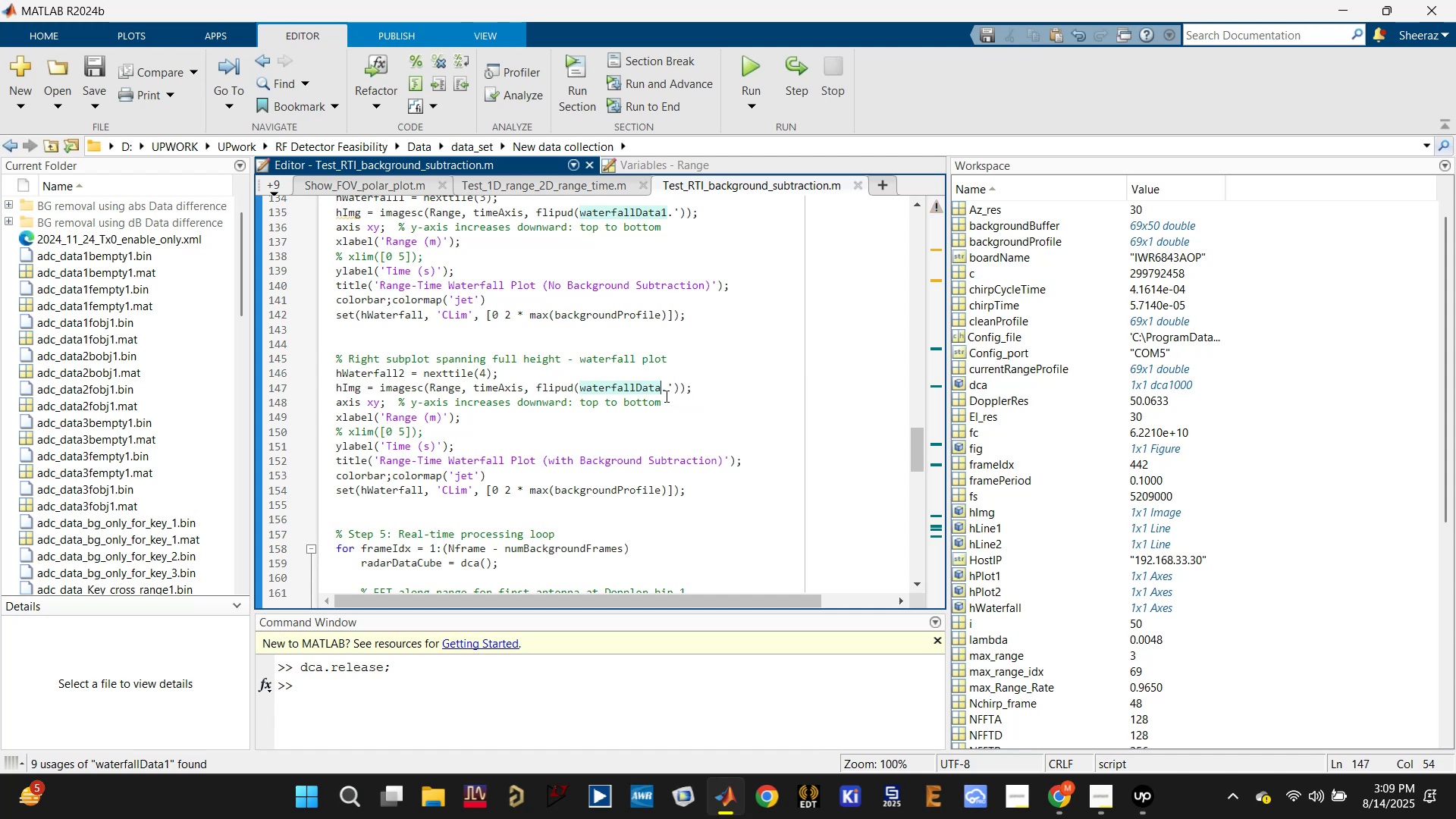 
key(2)
 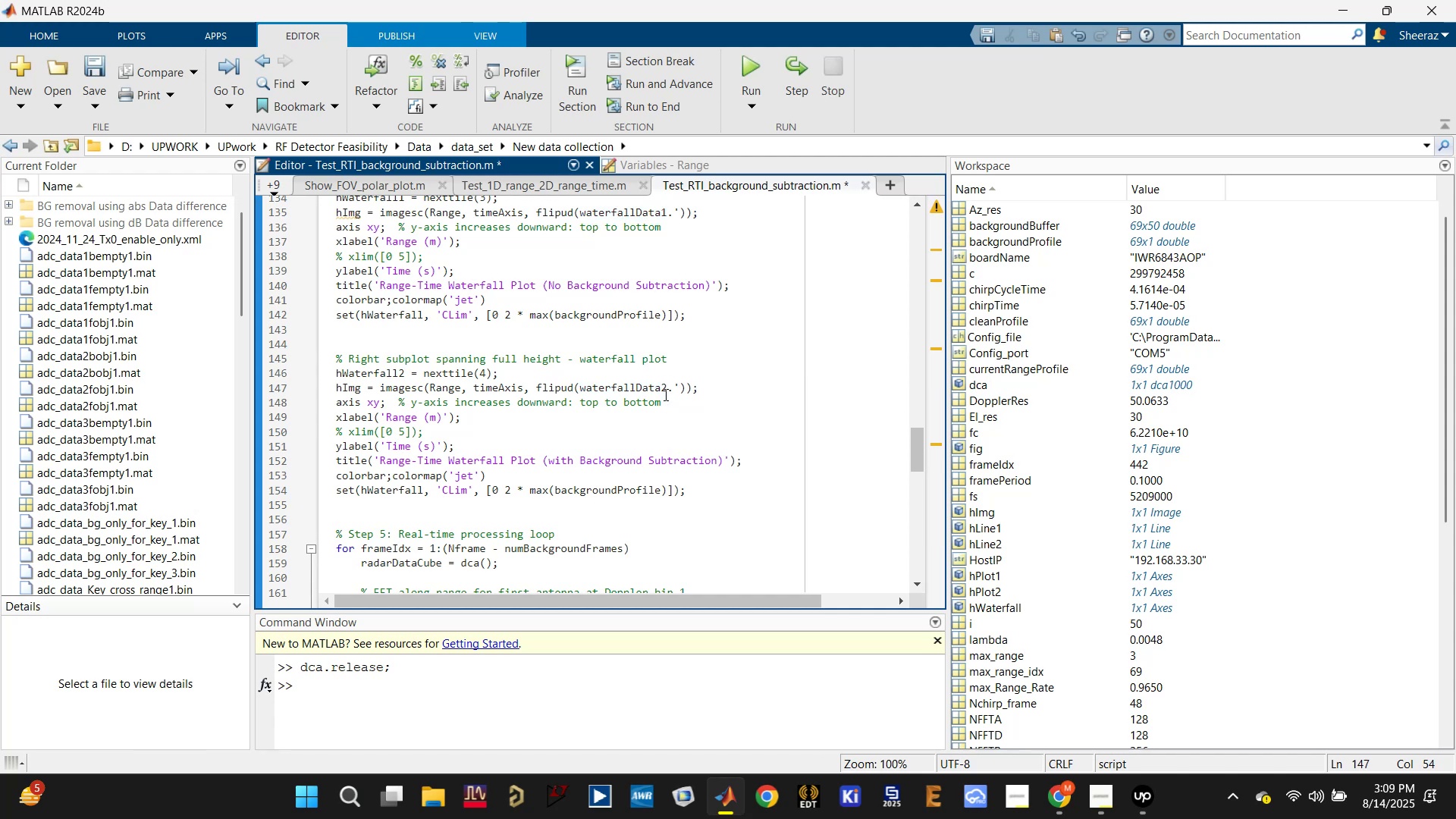 
left_click([658, 391])
 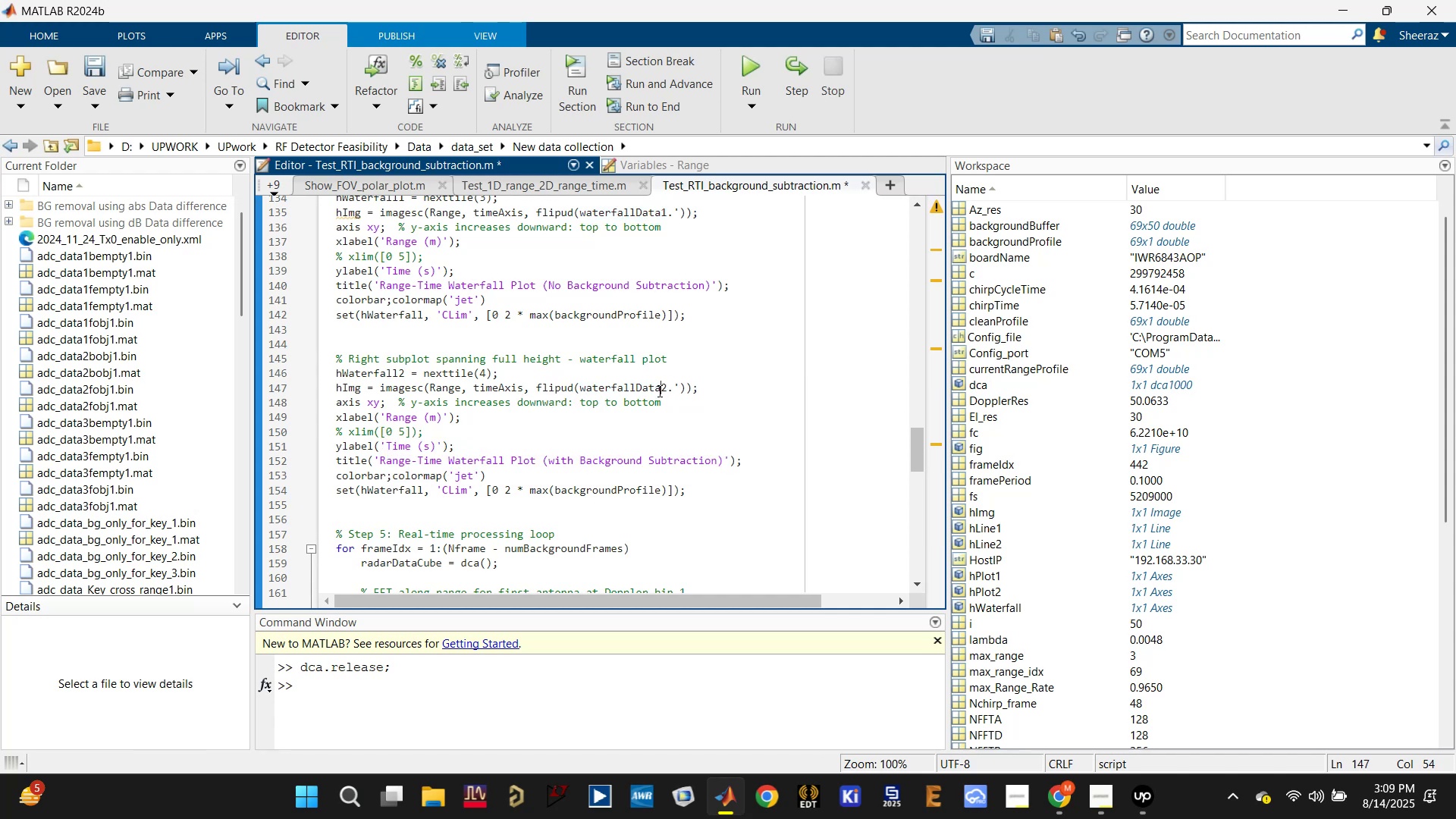 
key(Control+S)
 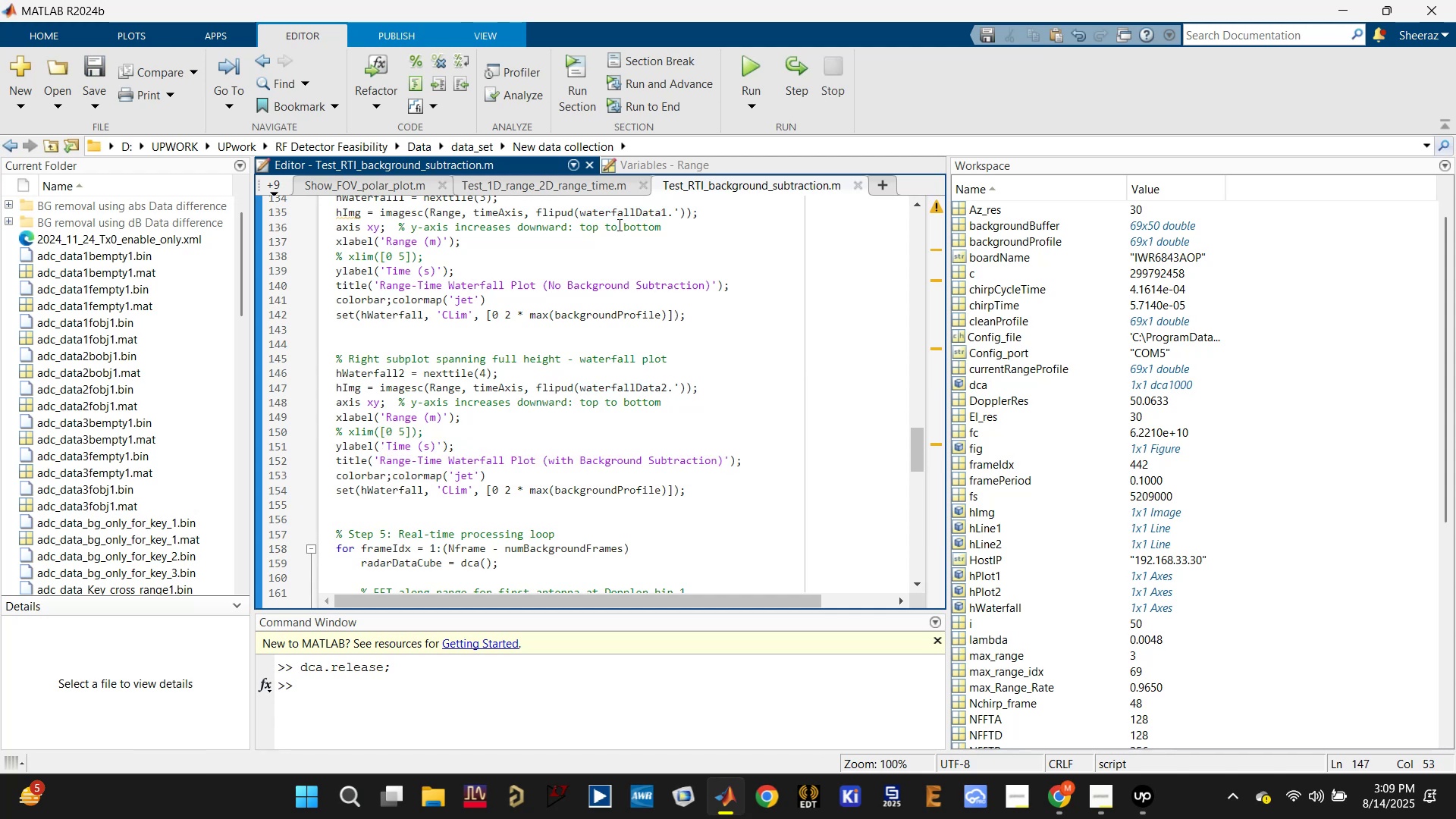 
left_click([627, 201])
 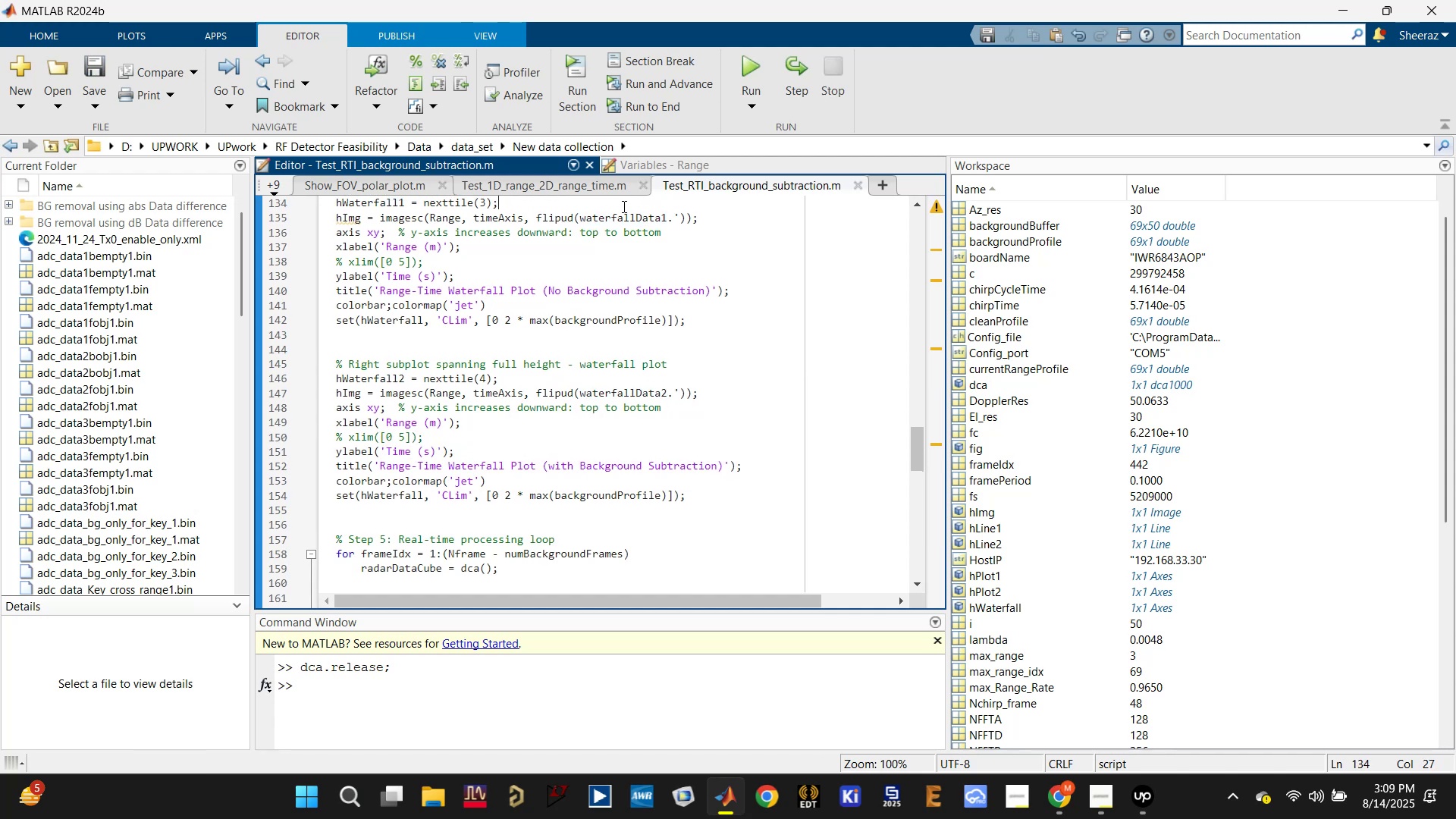 
left_click([619, 212])
 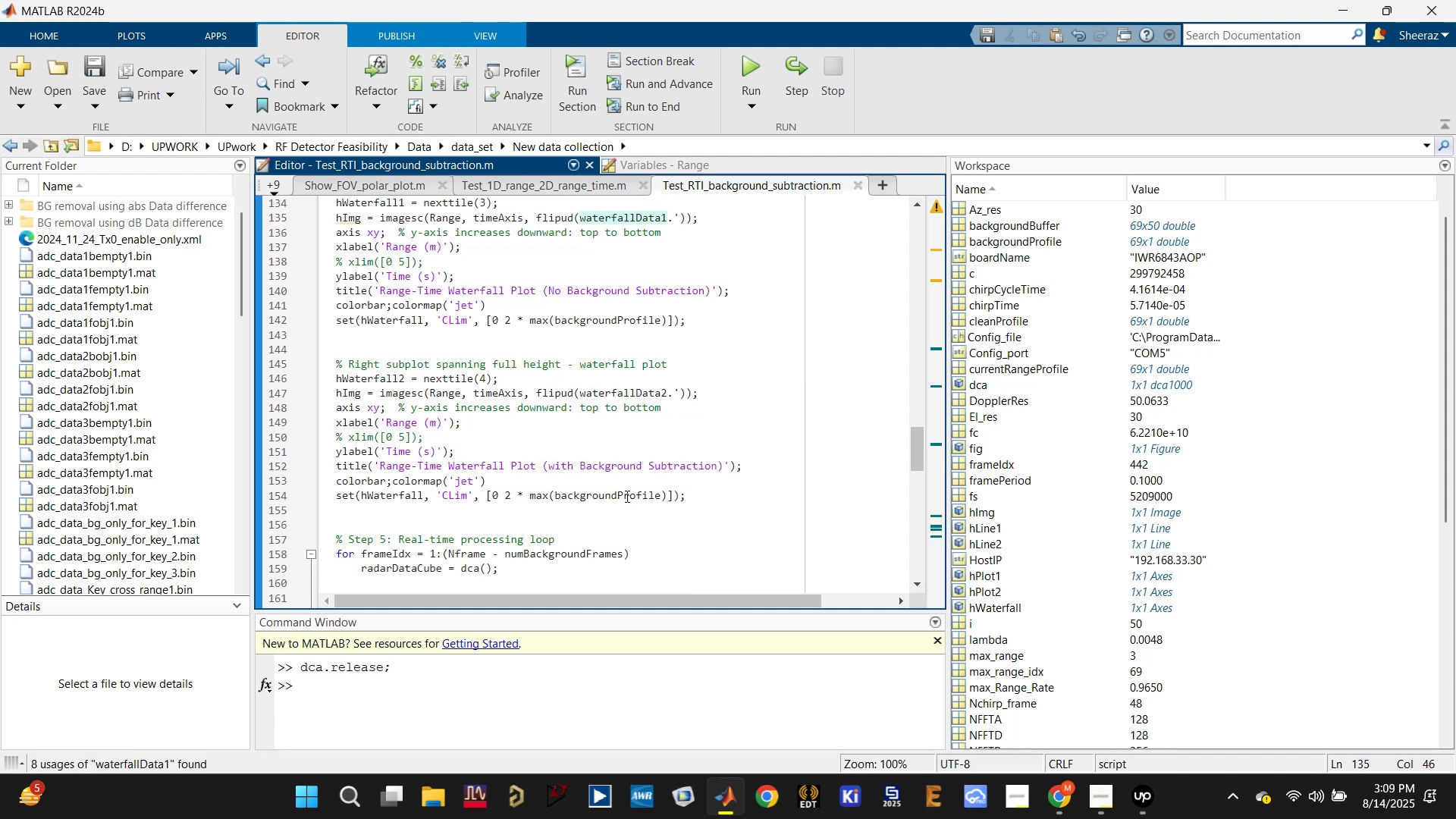 
scroll: coordinate [626, 507], scroll_direction: down, amount: 5.0
 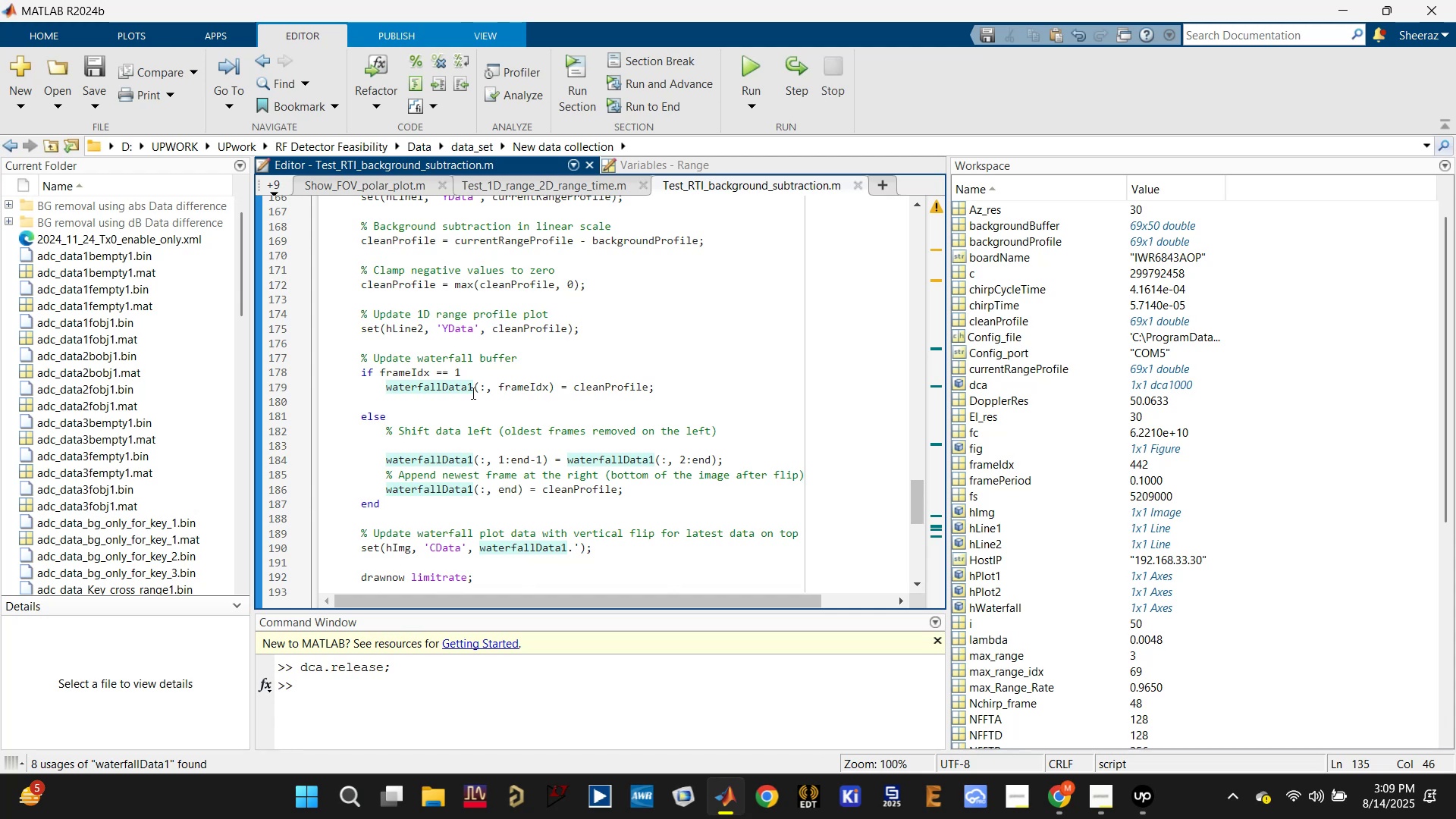 
left_click([472, 388])
 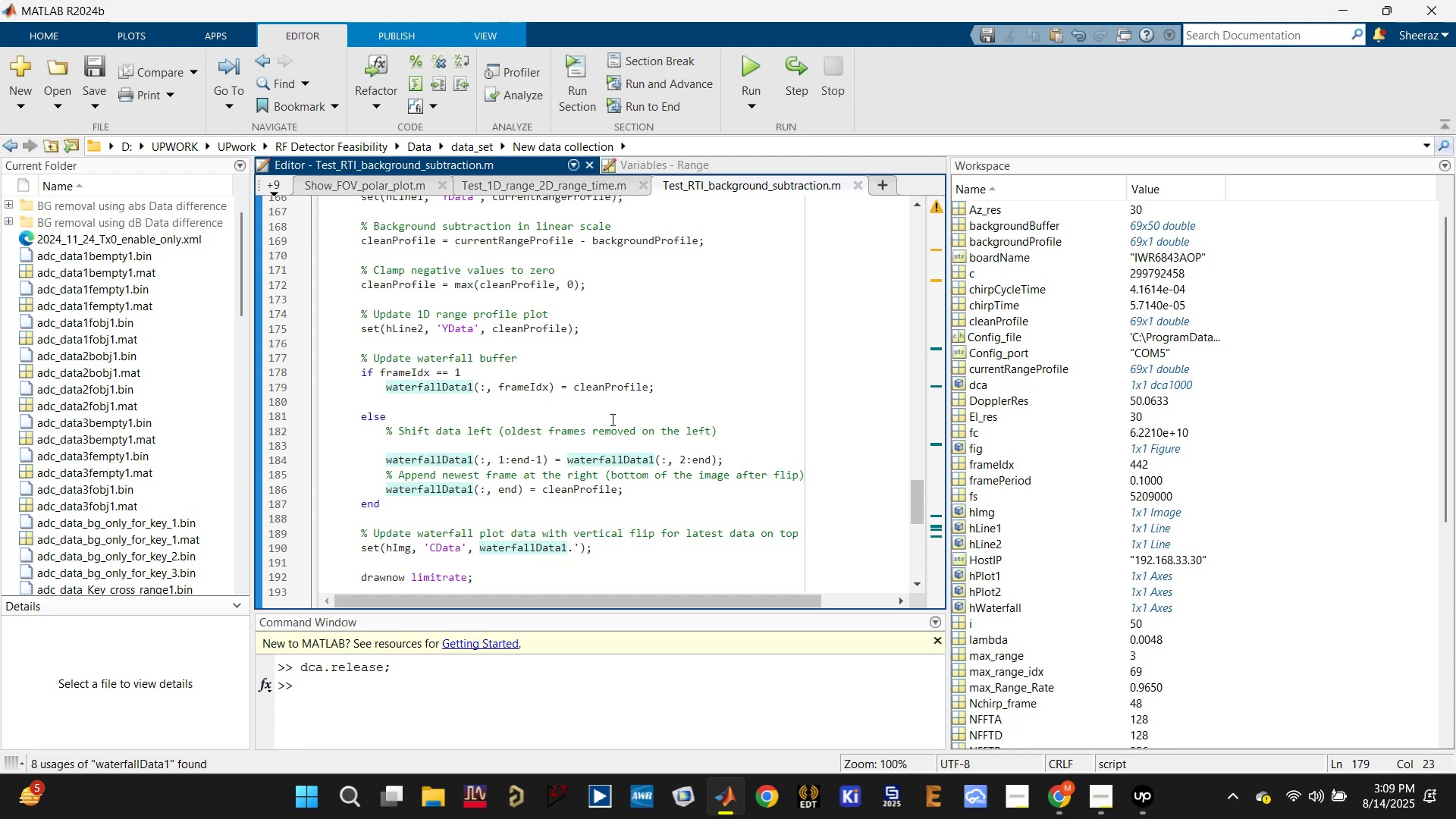 
left_click([657, 378])
 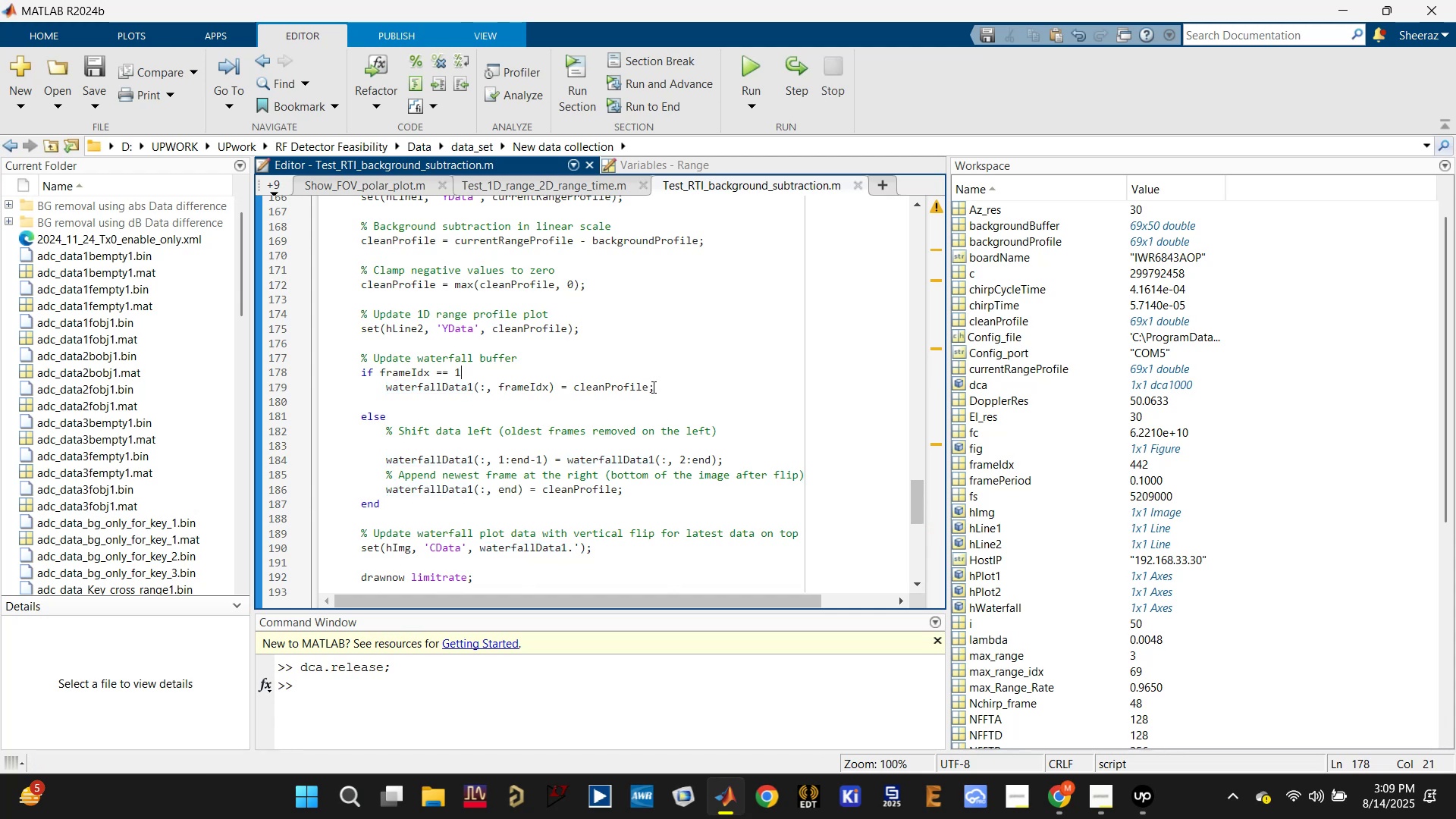 
left_click([665, 392])
 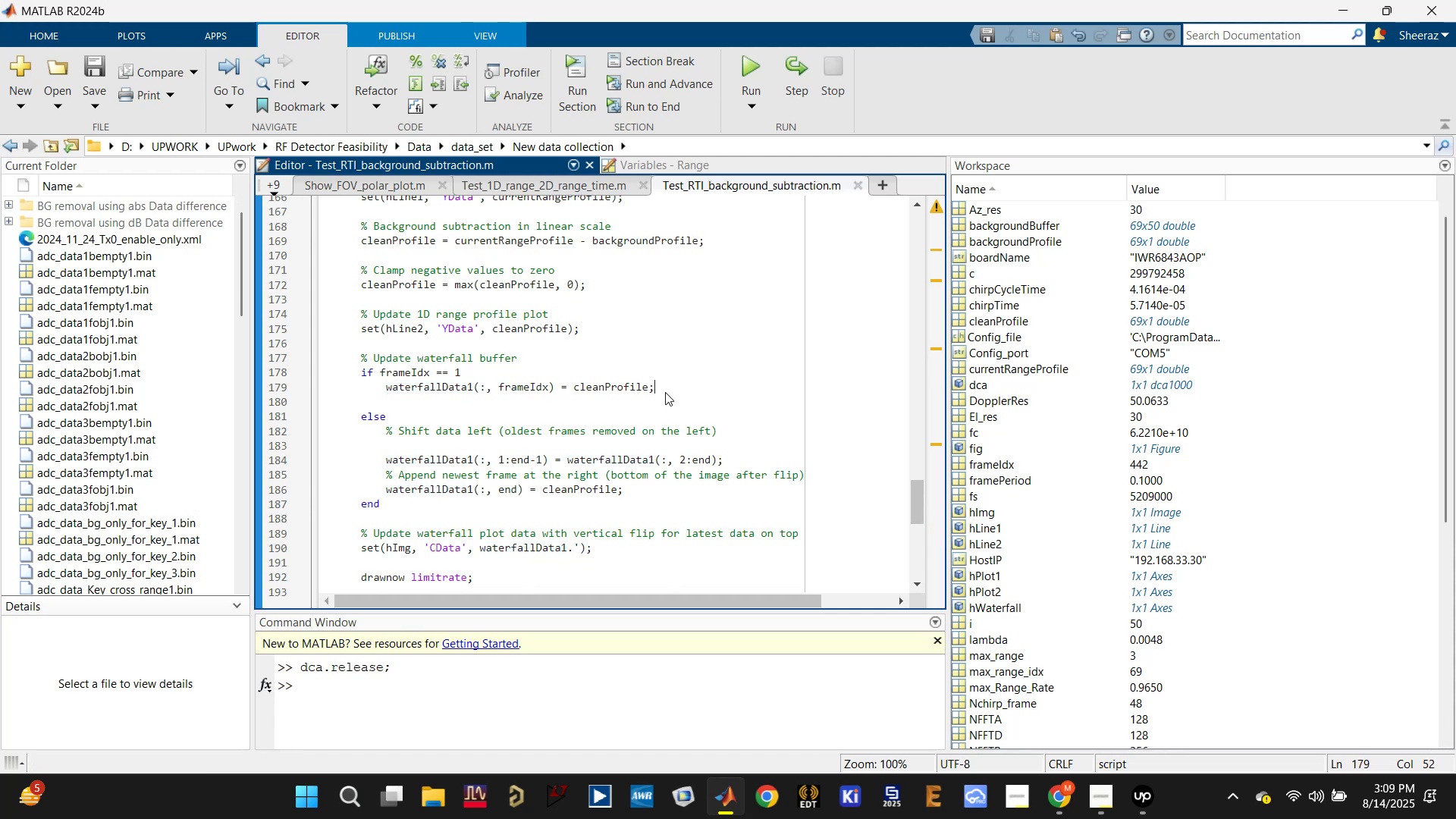 
key(Enter)
 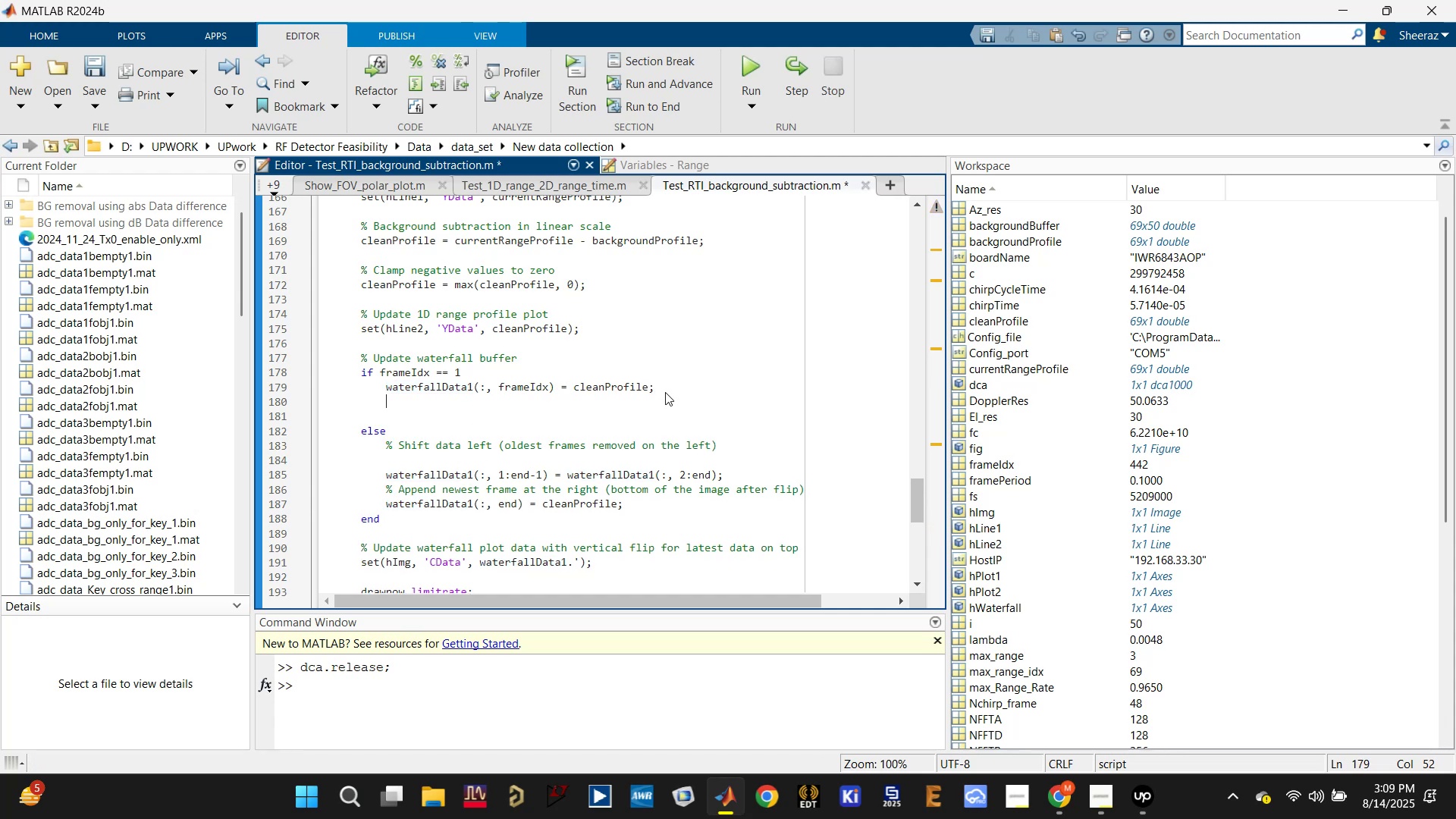 
key(Control+S)
 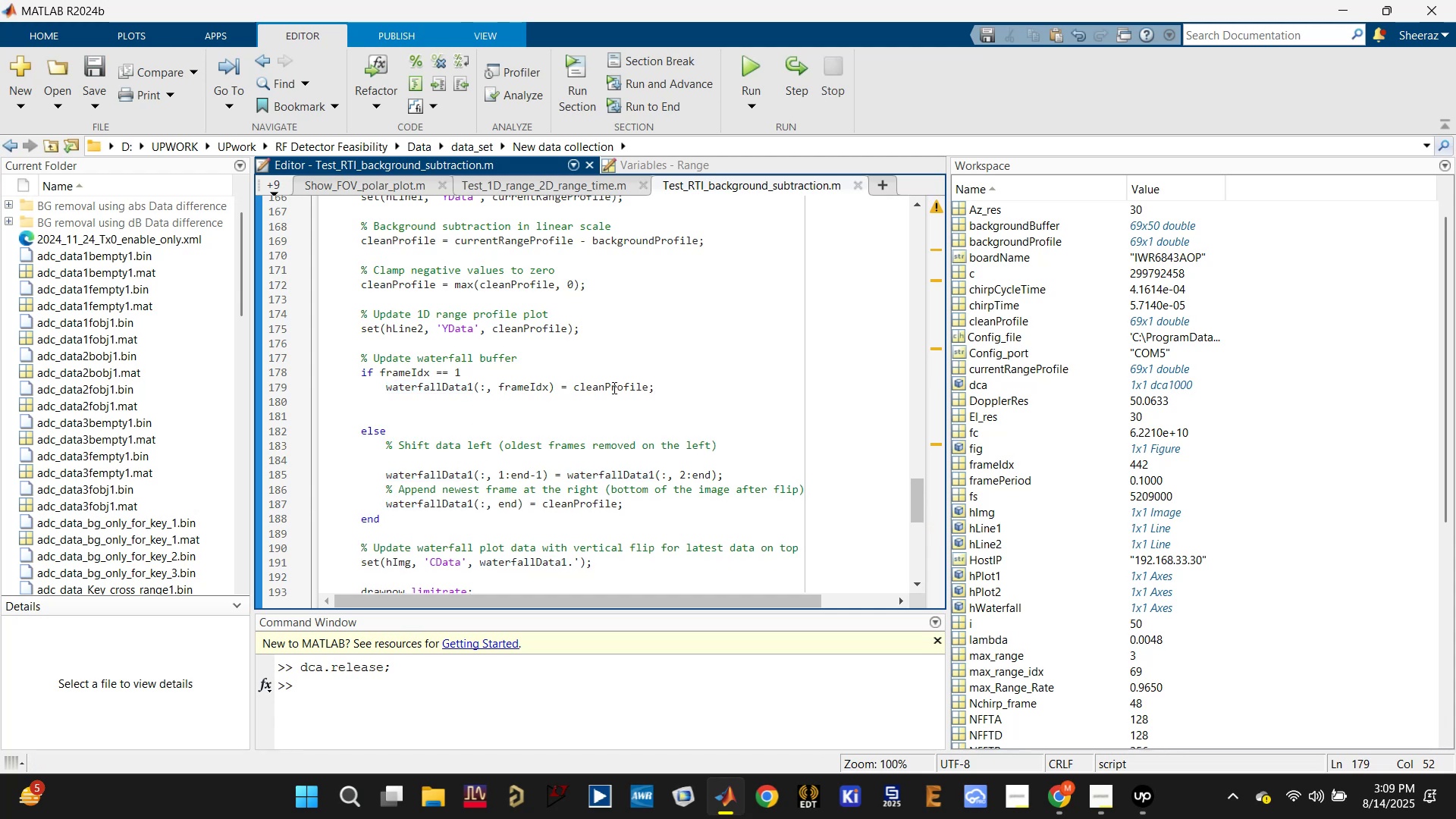 
double_click([602, 393])
 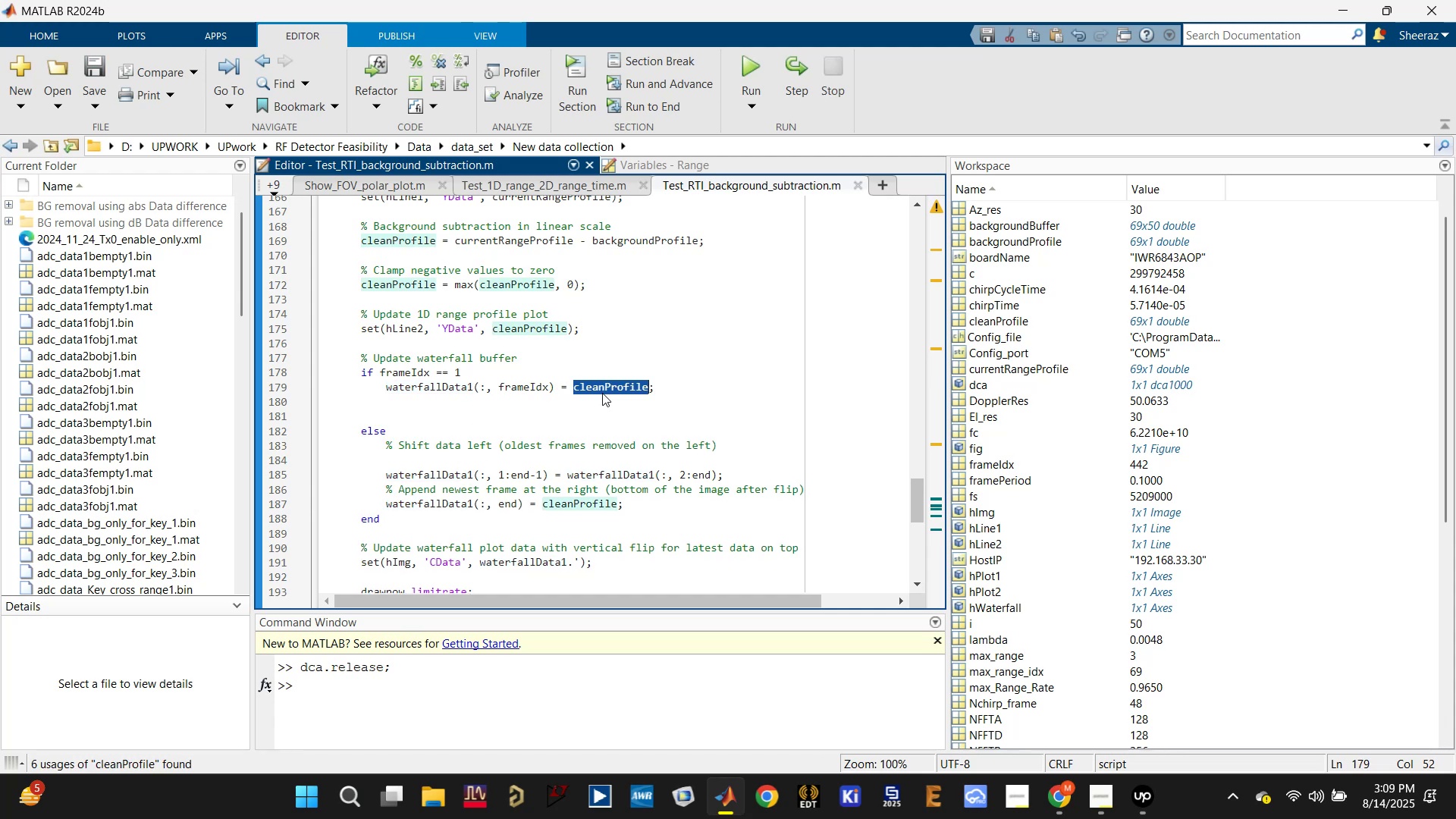 
triple_click([602, 393])
 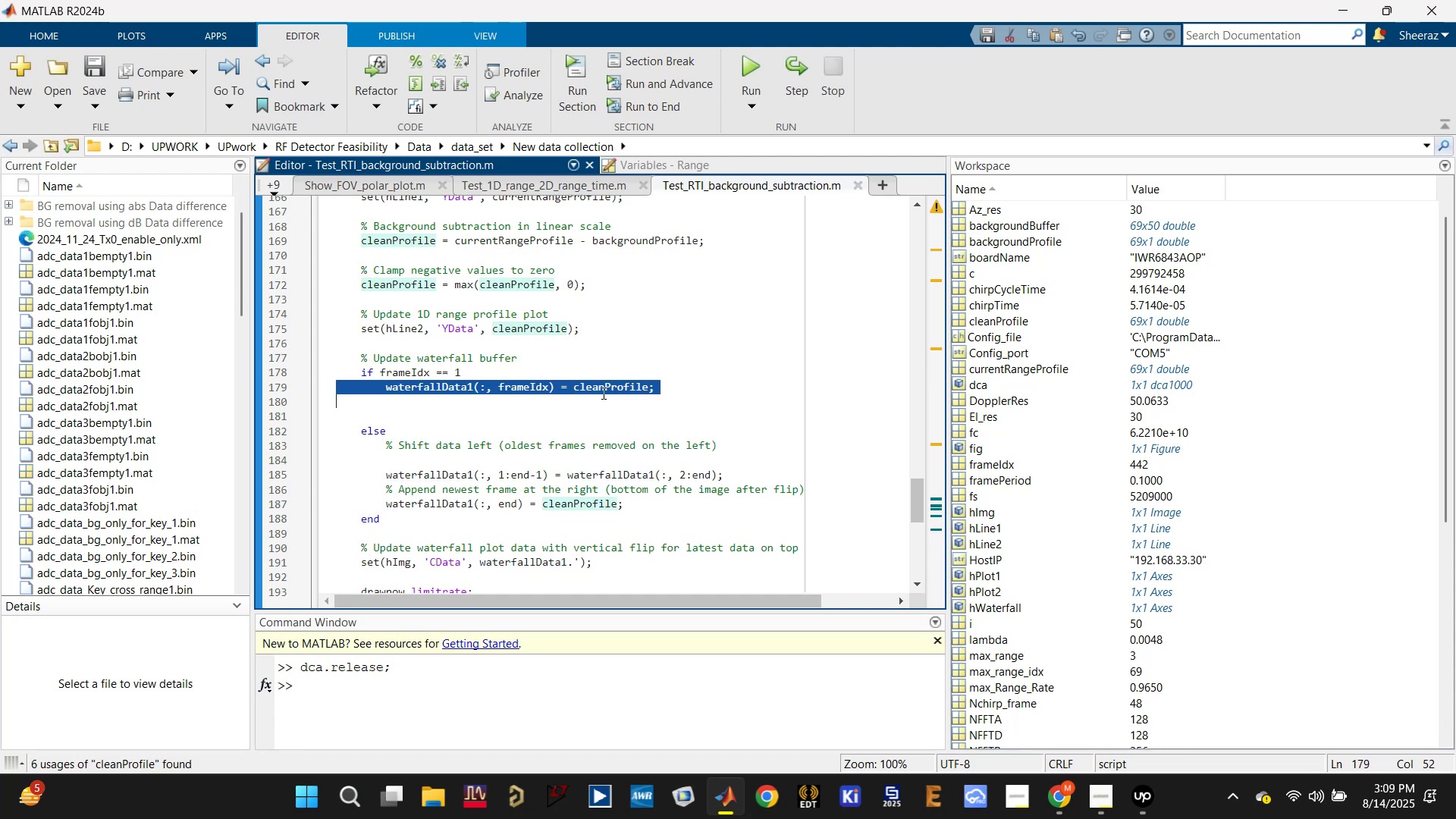 
key(Control+C)
 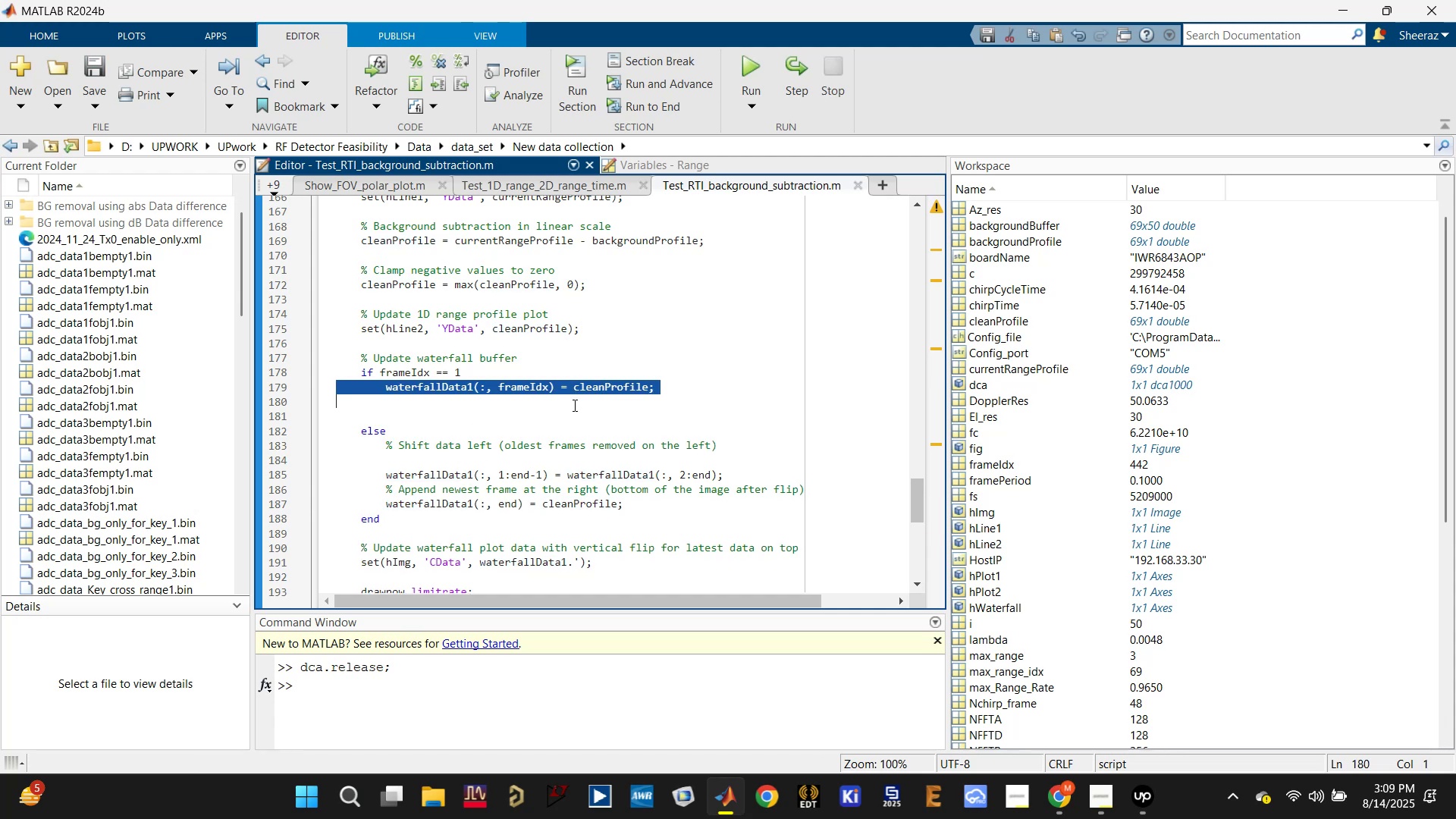 
left_click([568, 406])
 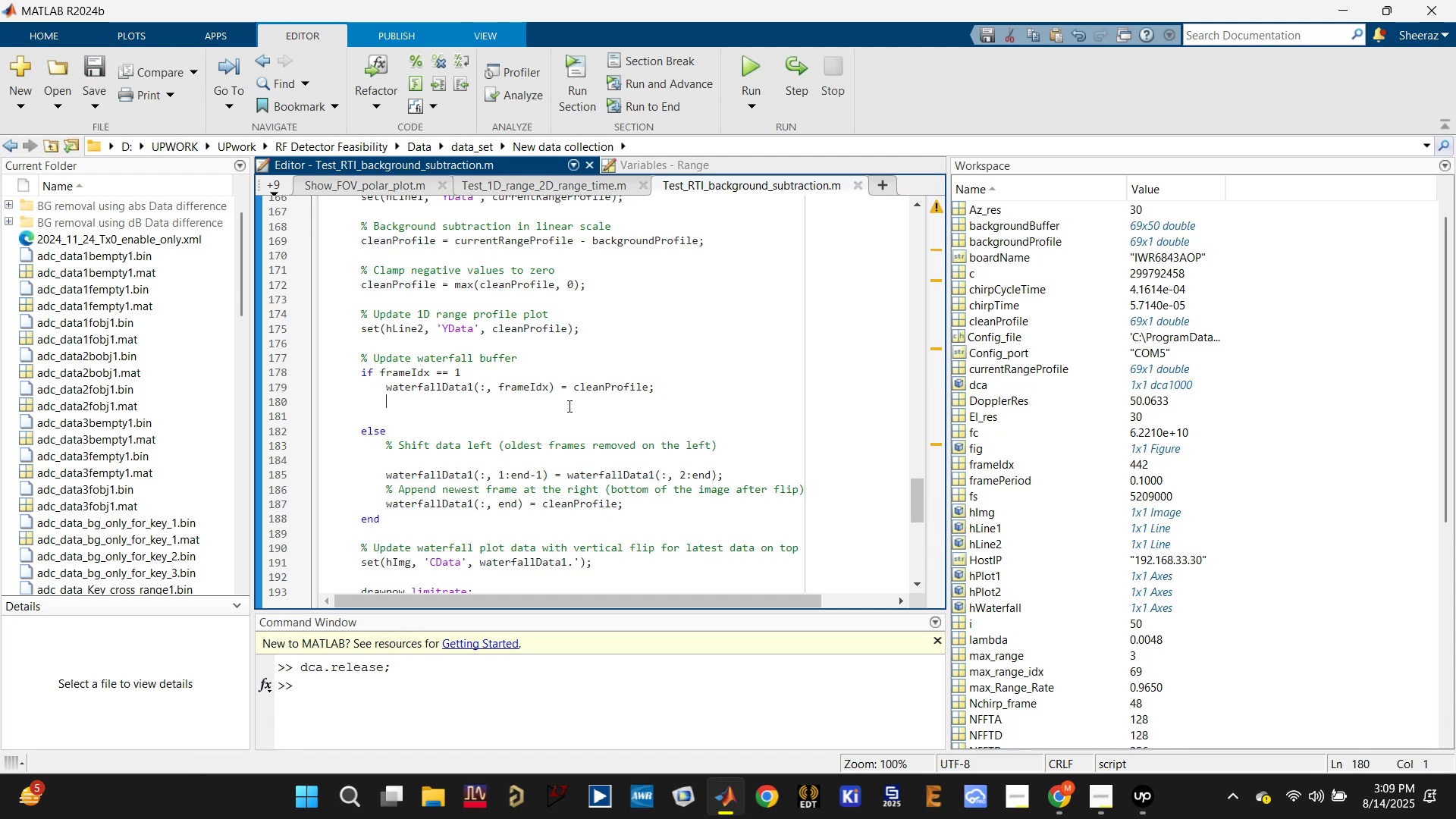 
key(Control+V)
 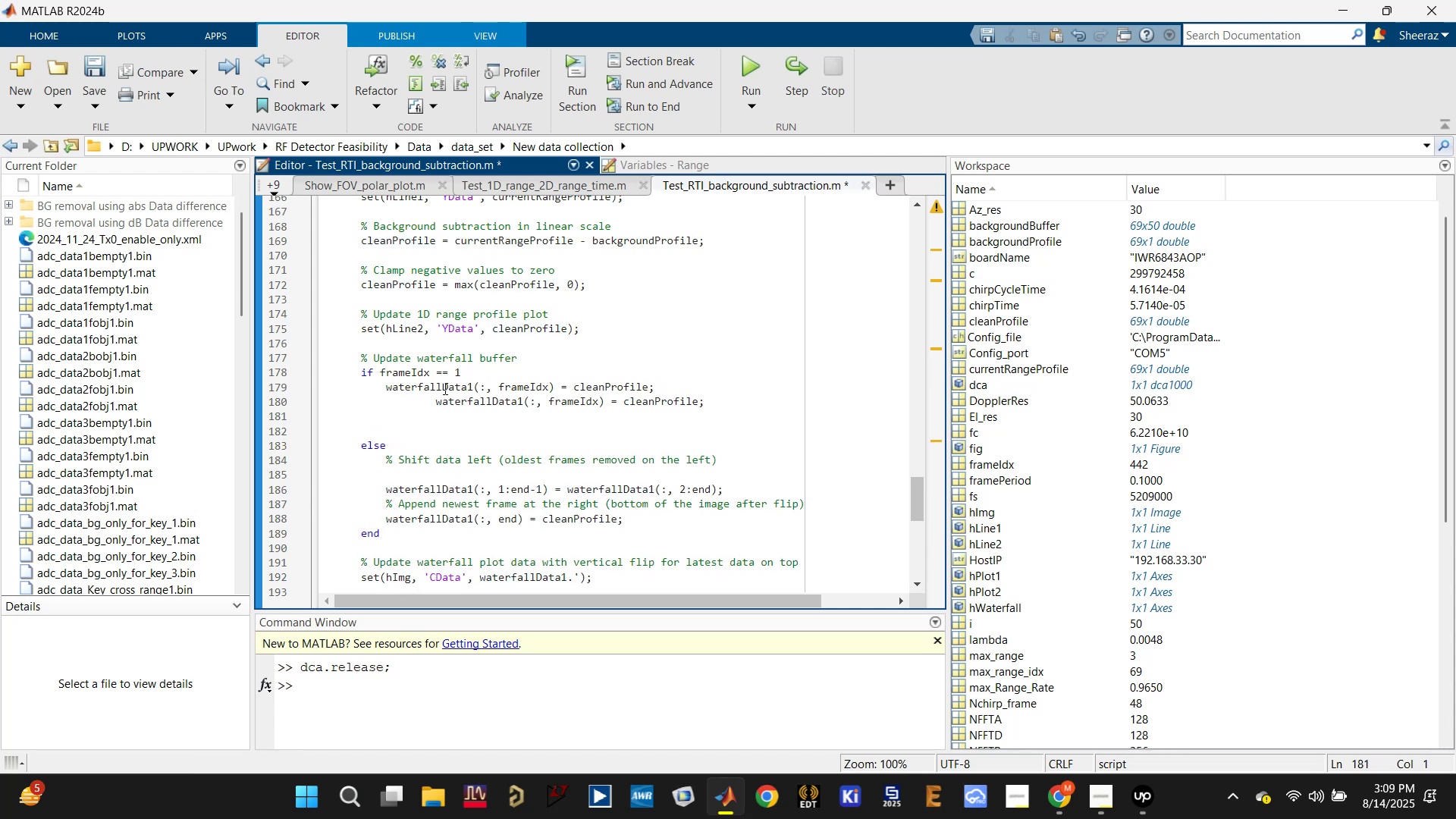 
left_click_drag(start_coordinate=[434, 401], to_coordinate=[385, 399])
 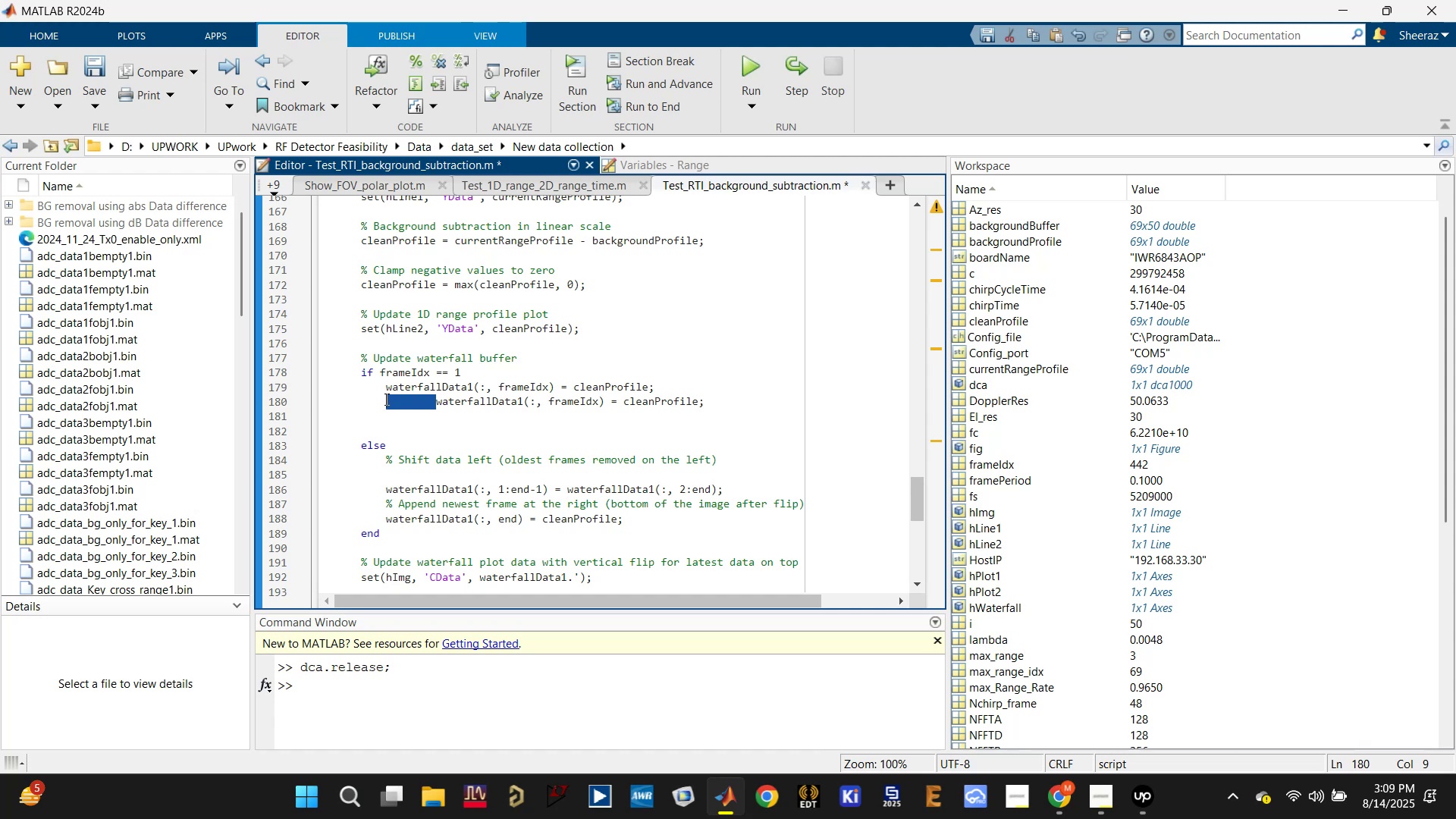 
key(Backspace)
 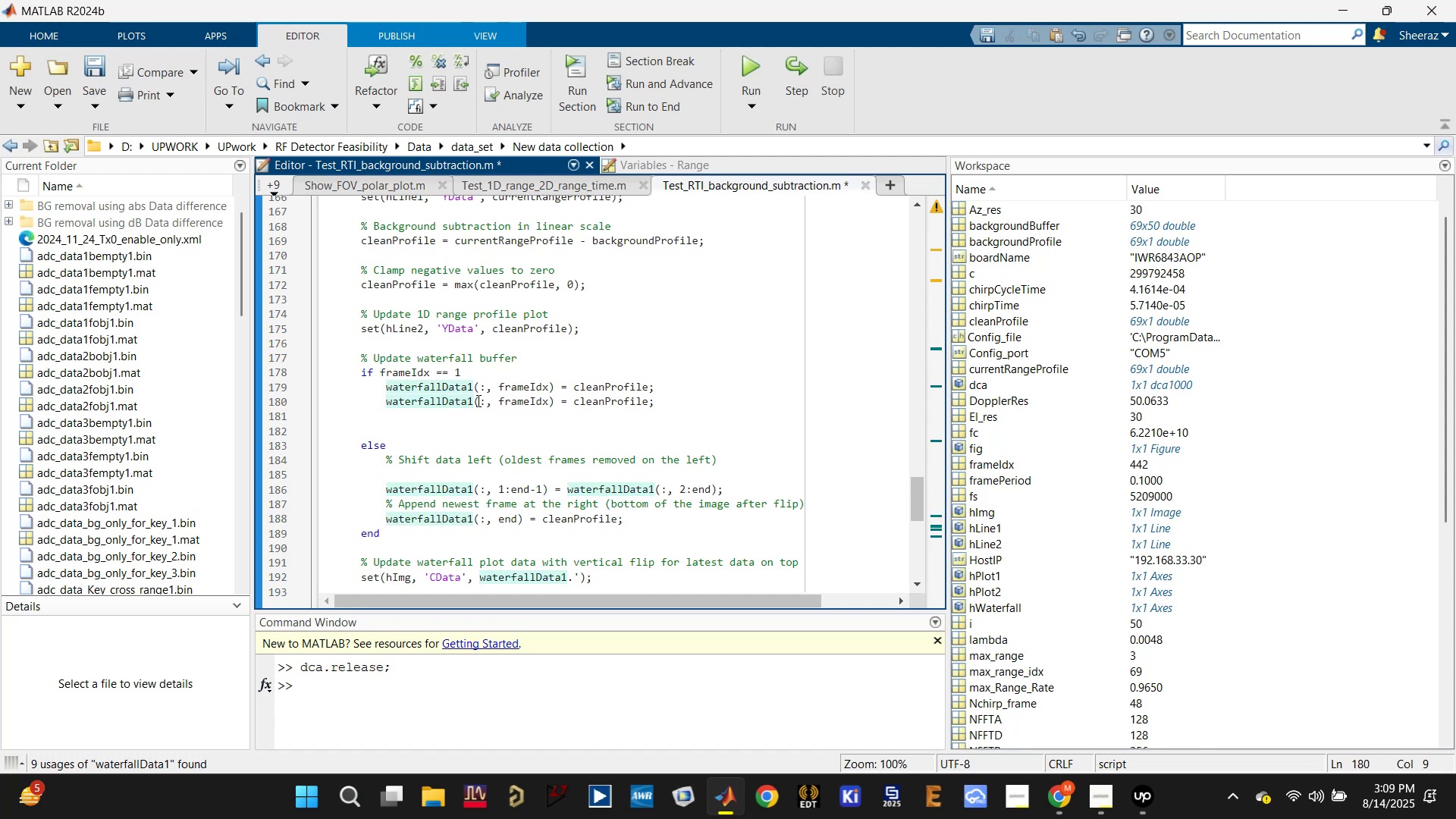 
left_click_drag(start_coordinate=[475, 400], to_coordinate=[469, 399])
 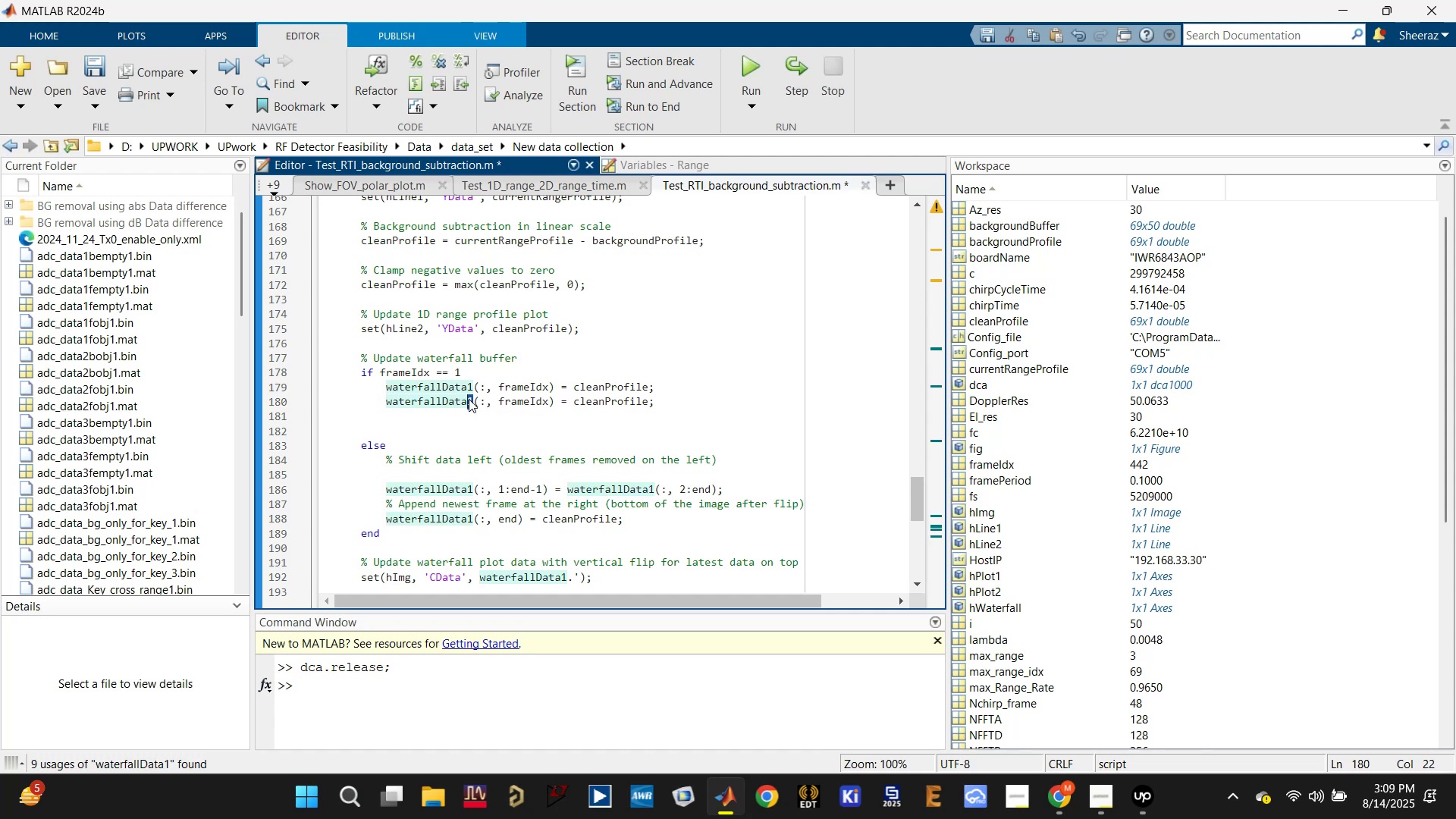 
key(2)
 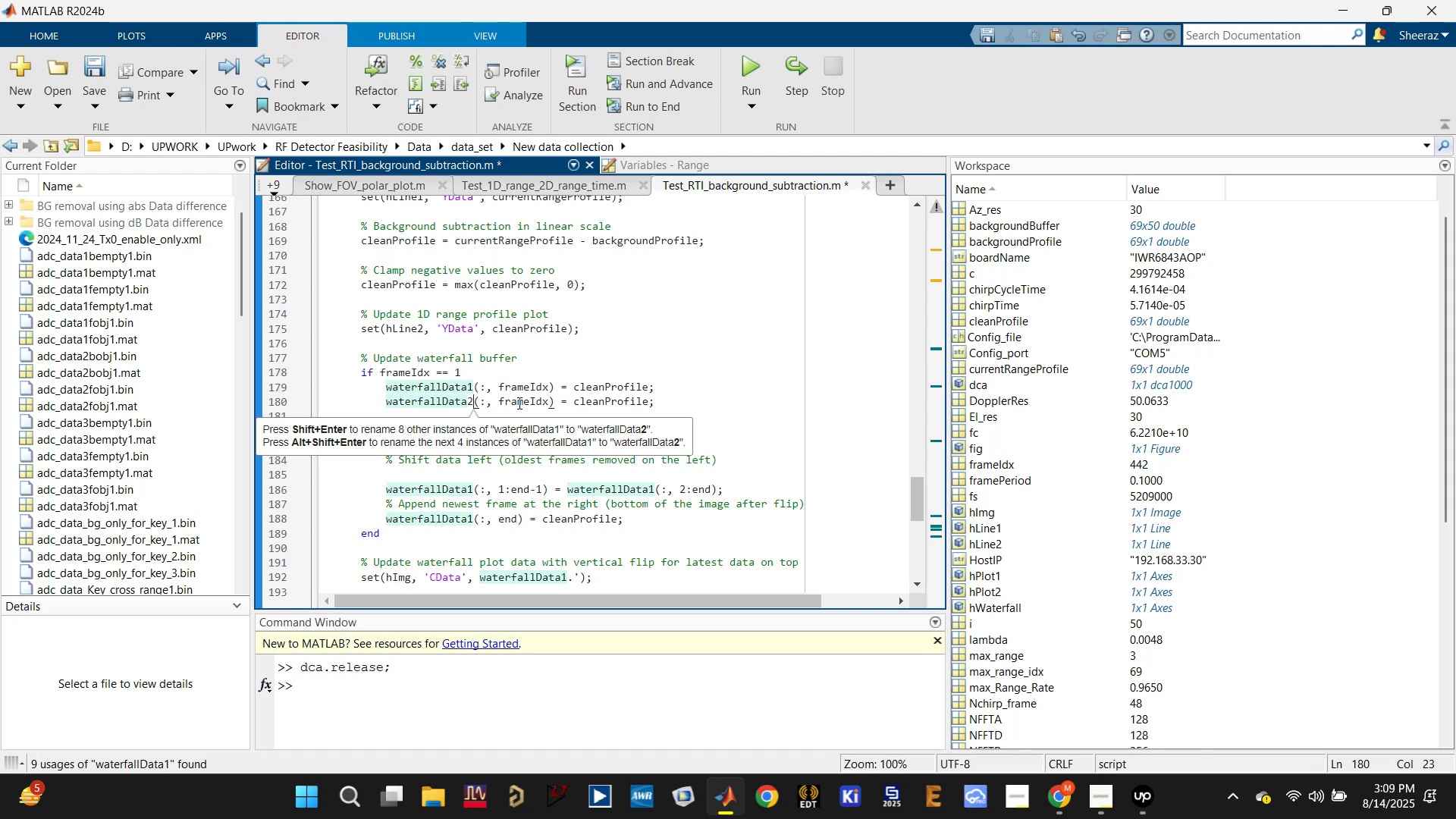 
left_click([519, 404])
 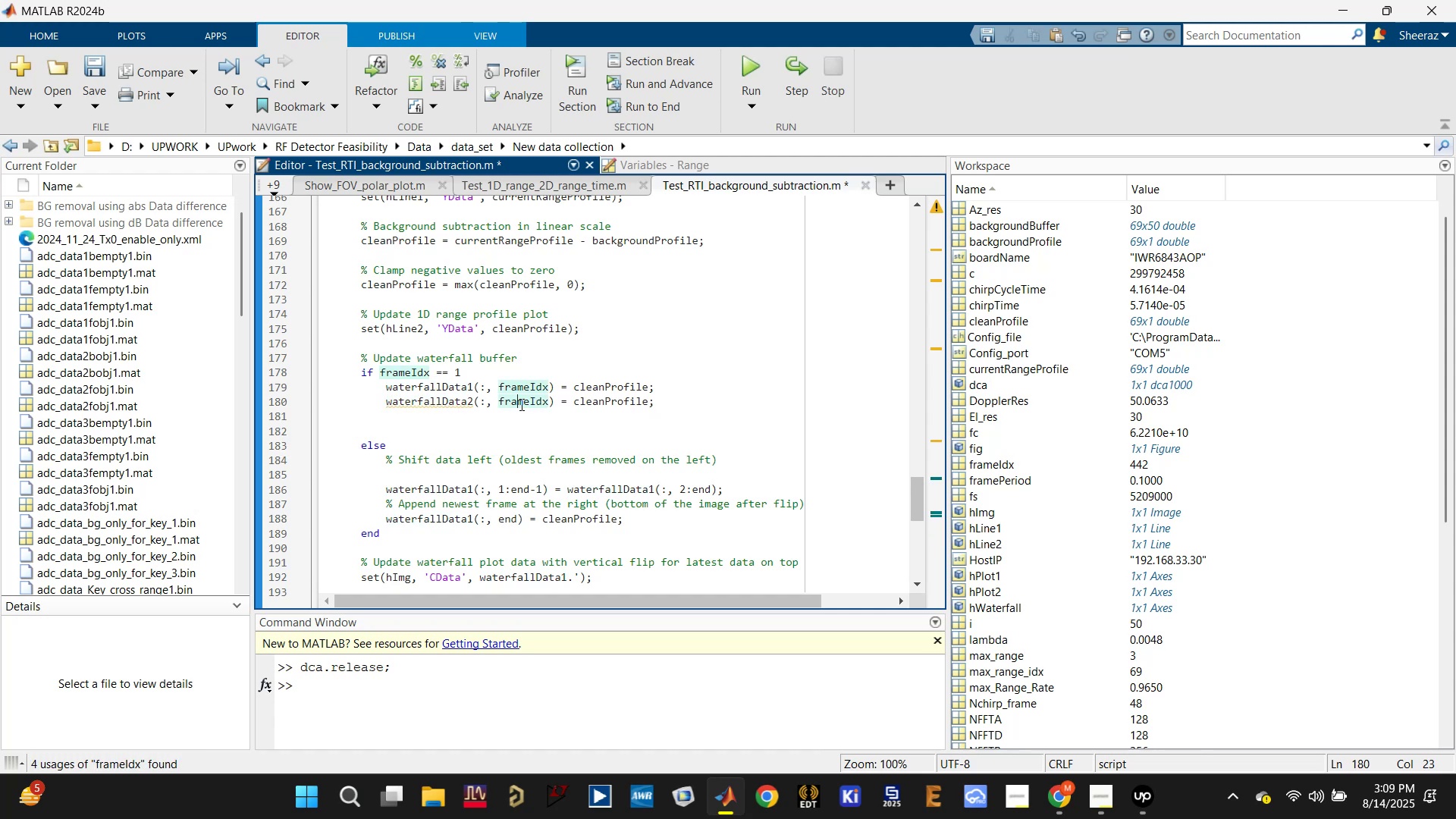 
key(Control+S)
 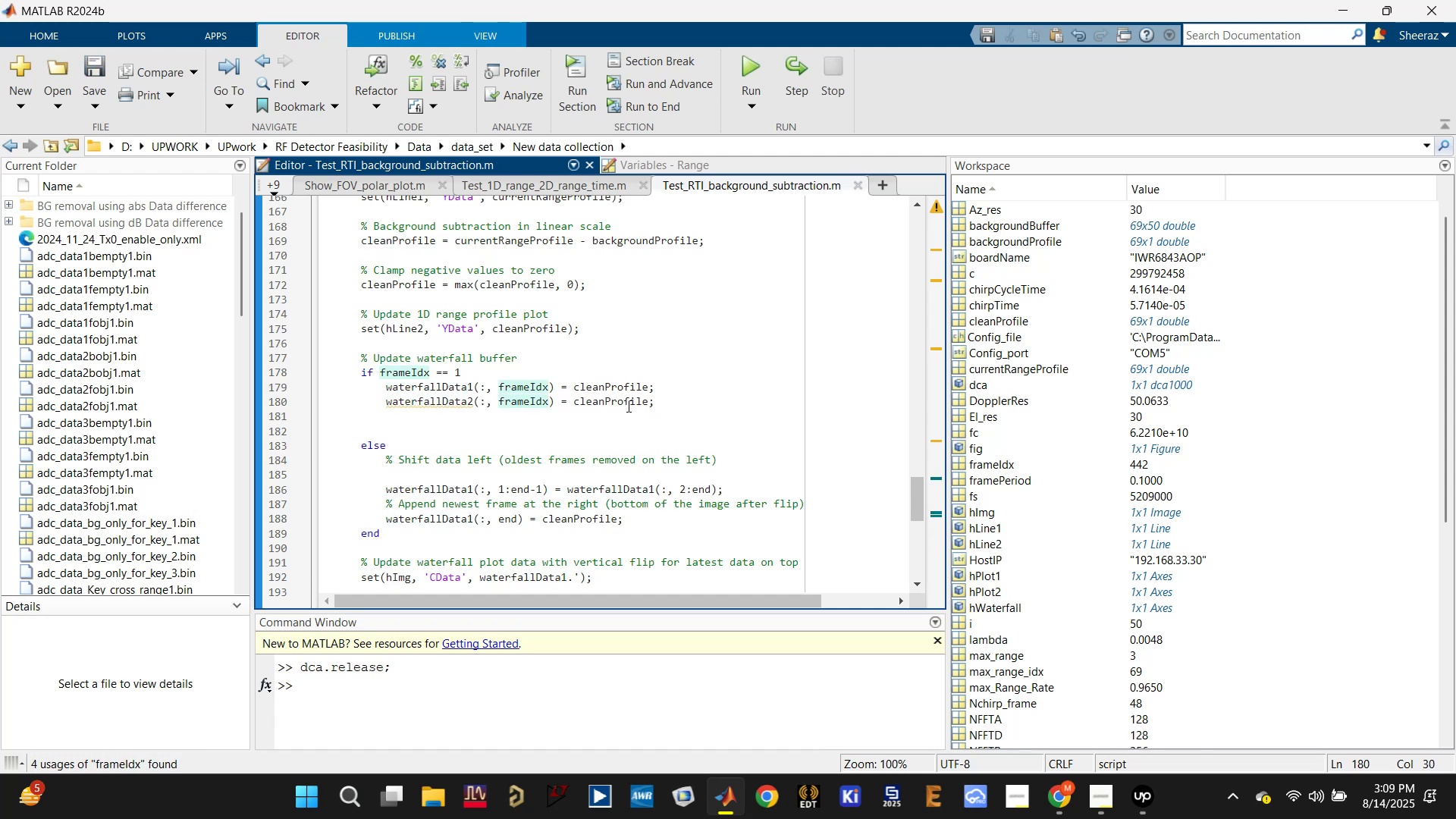 
left_click([623, 397])
 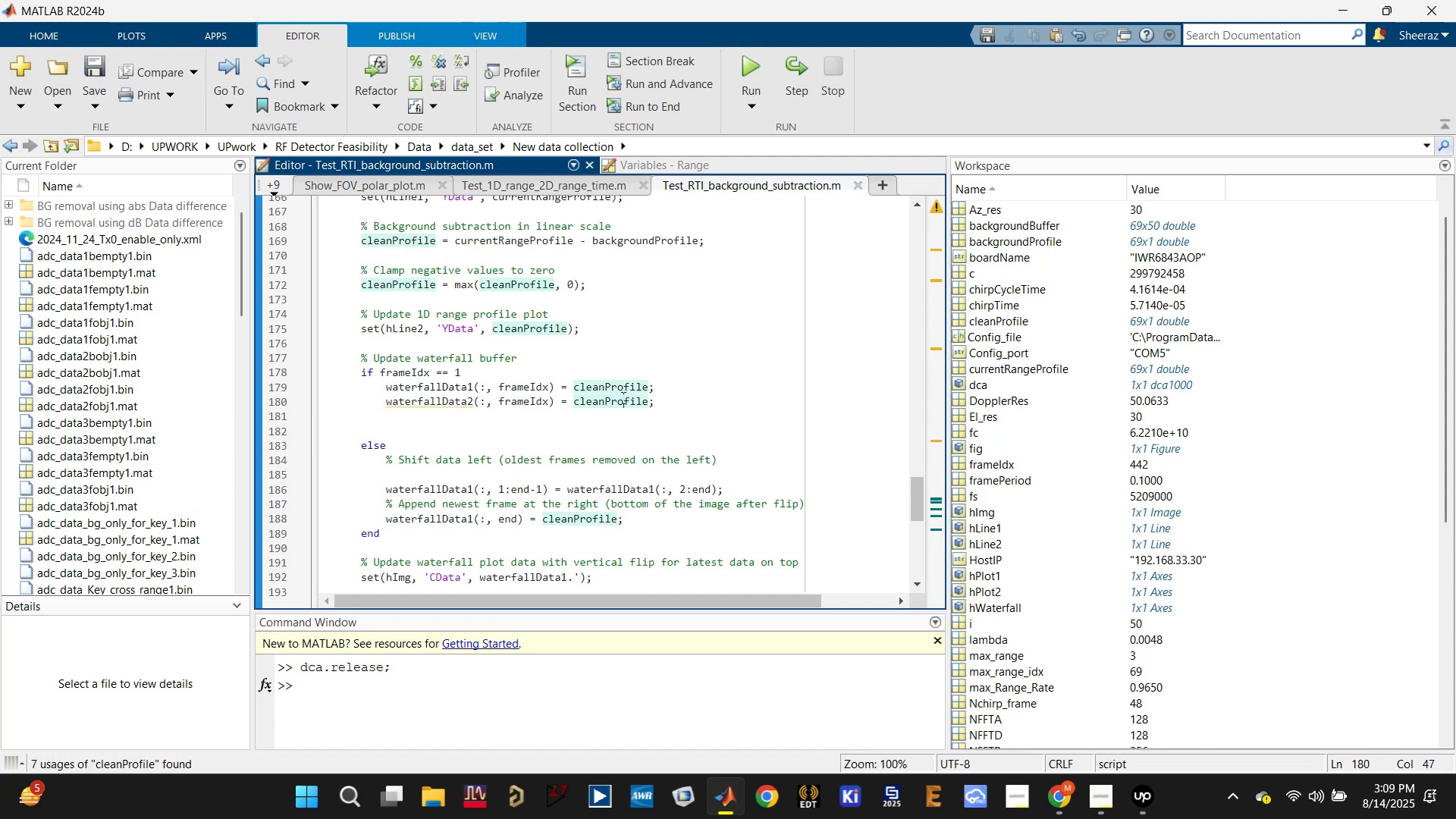 
scroll: coordinate [619, 397], scroll_direction: up, amount: 1.0
 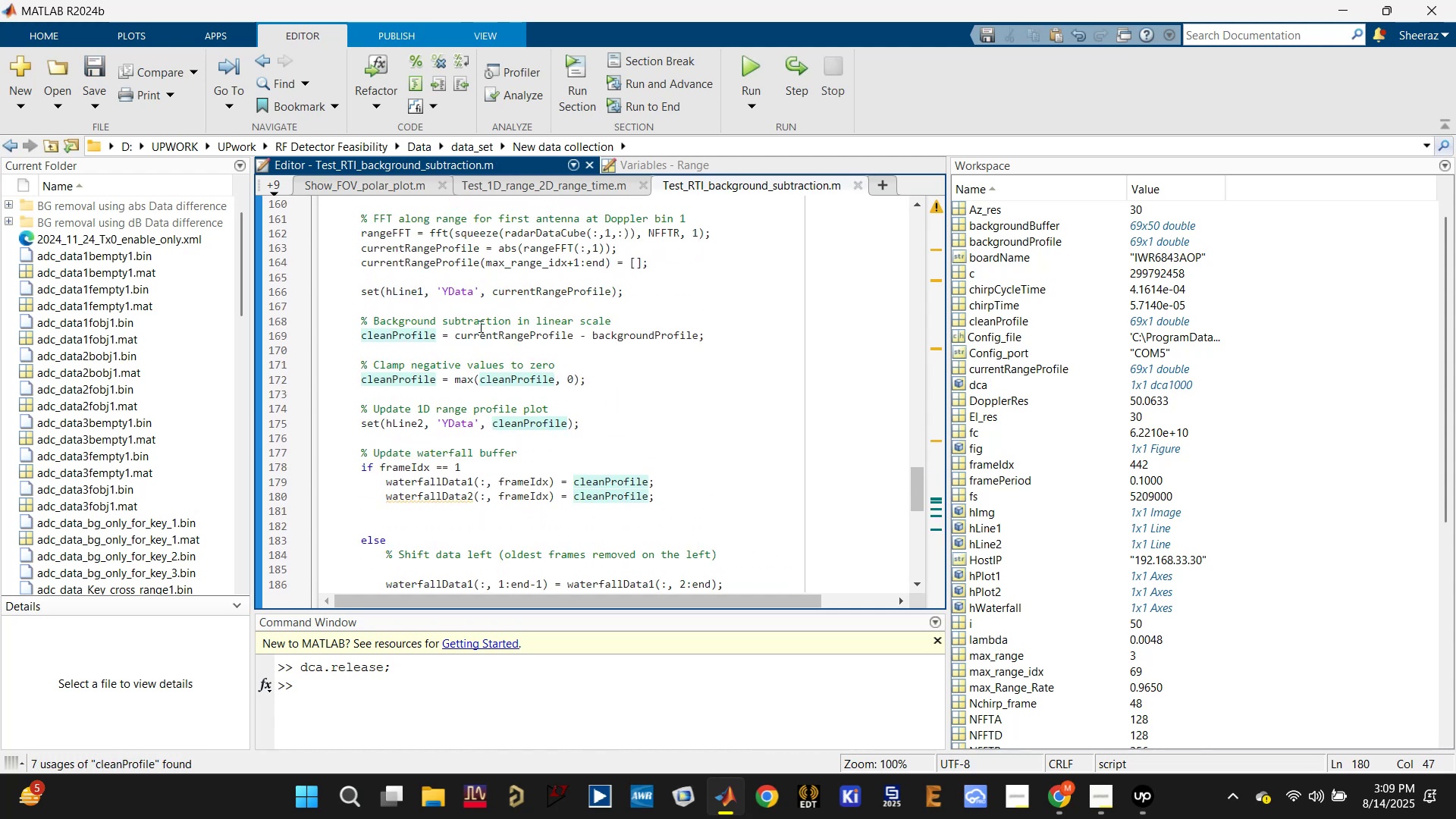 
left_click([534, 337])
 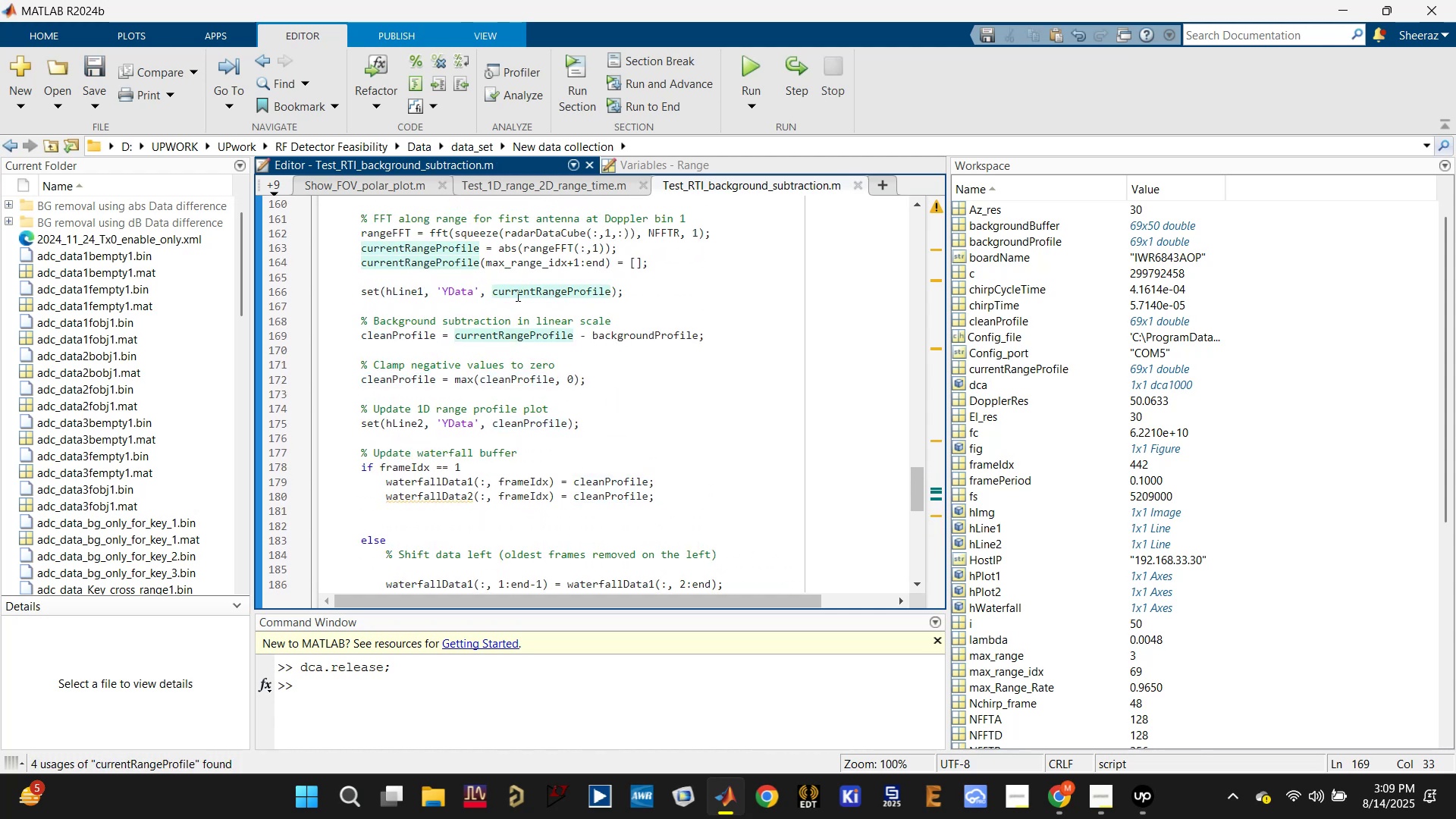 
double_click([522, 293])
 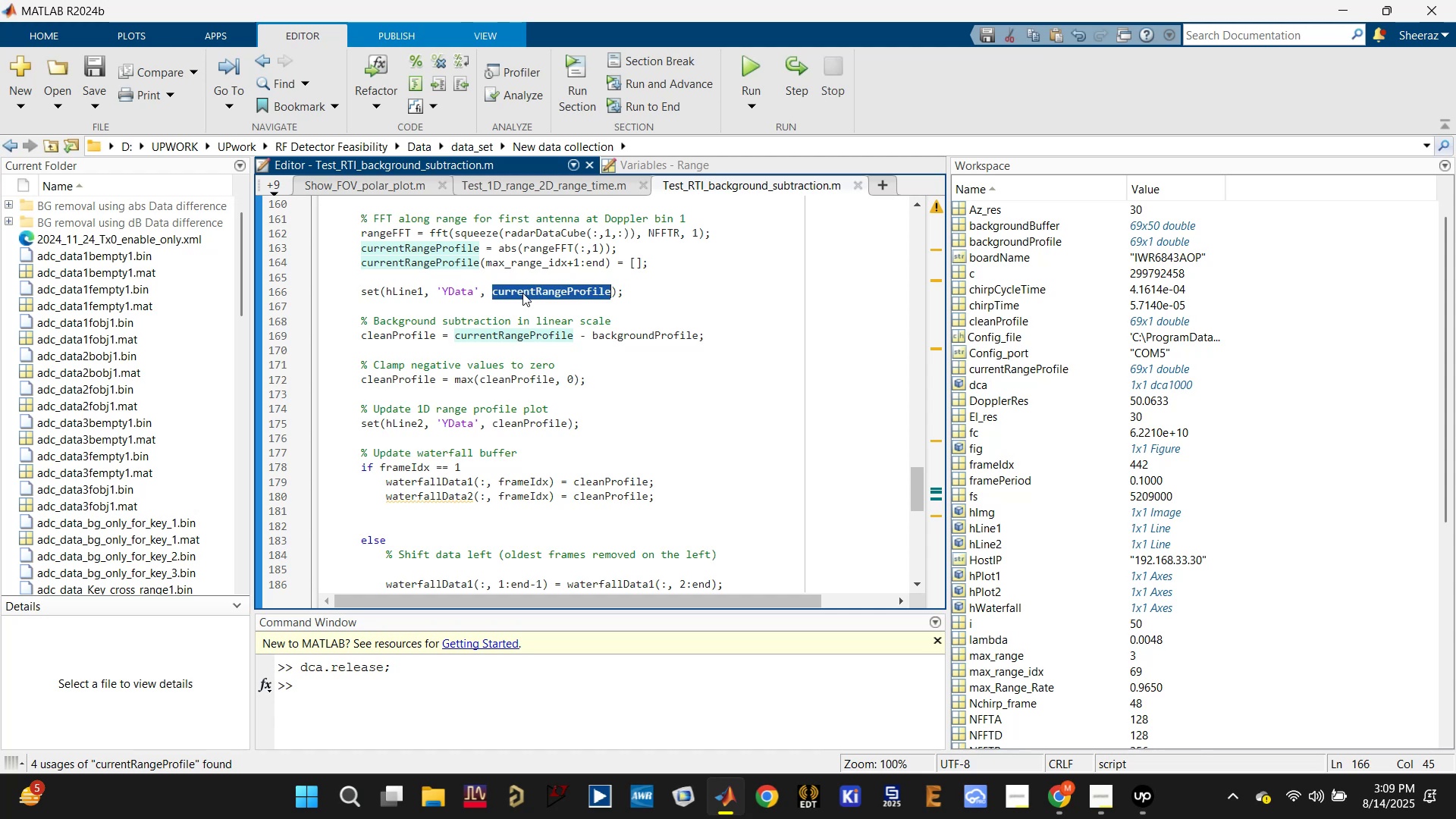 
key(Control+C)
 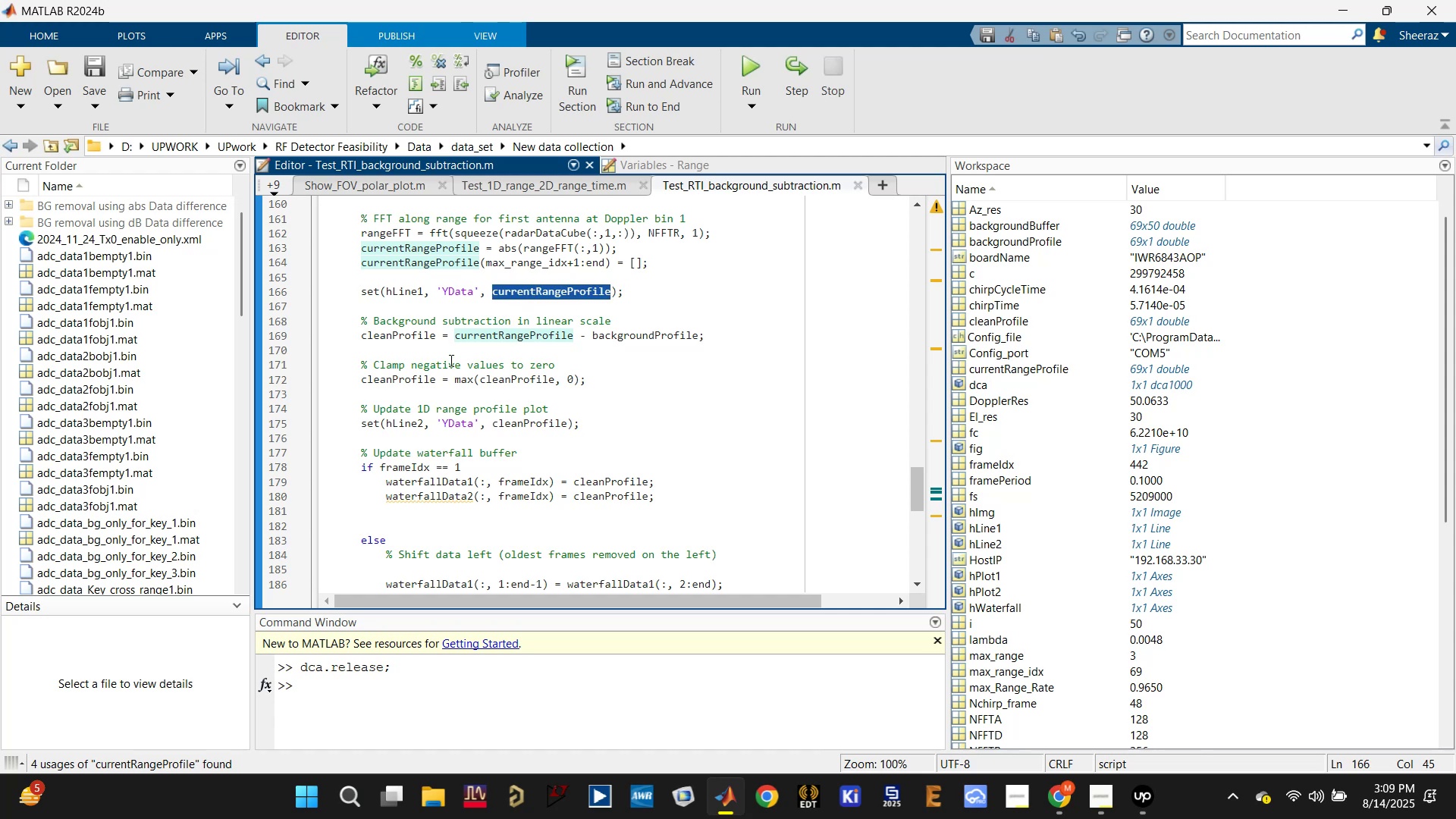 
left_click([414, 335])
 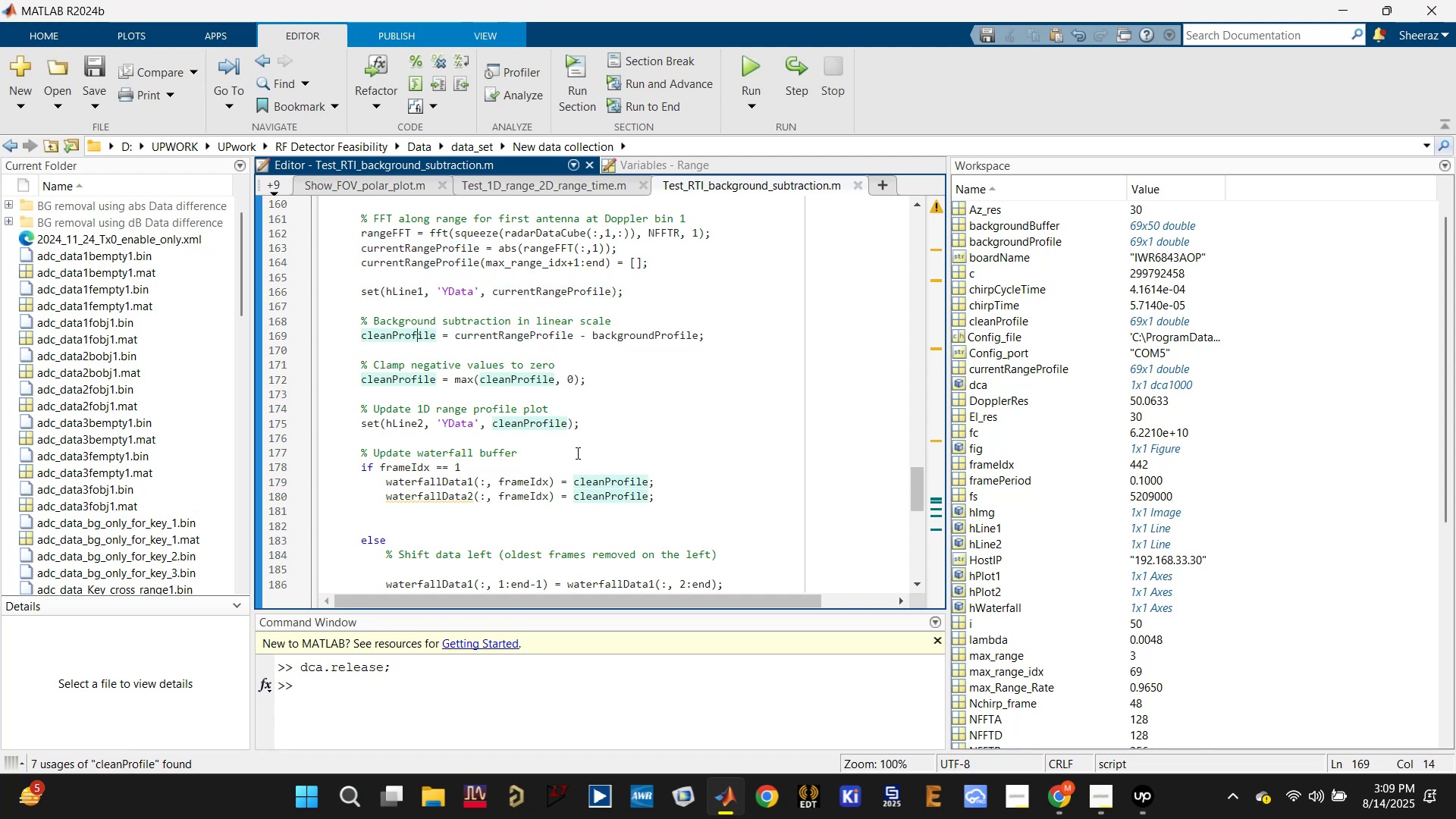 
double_click([600, 483])
 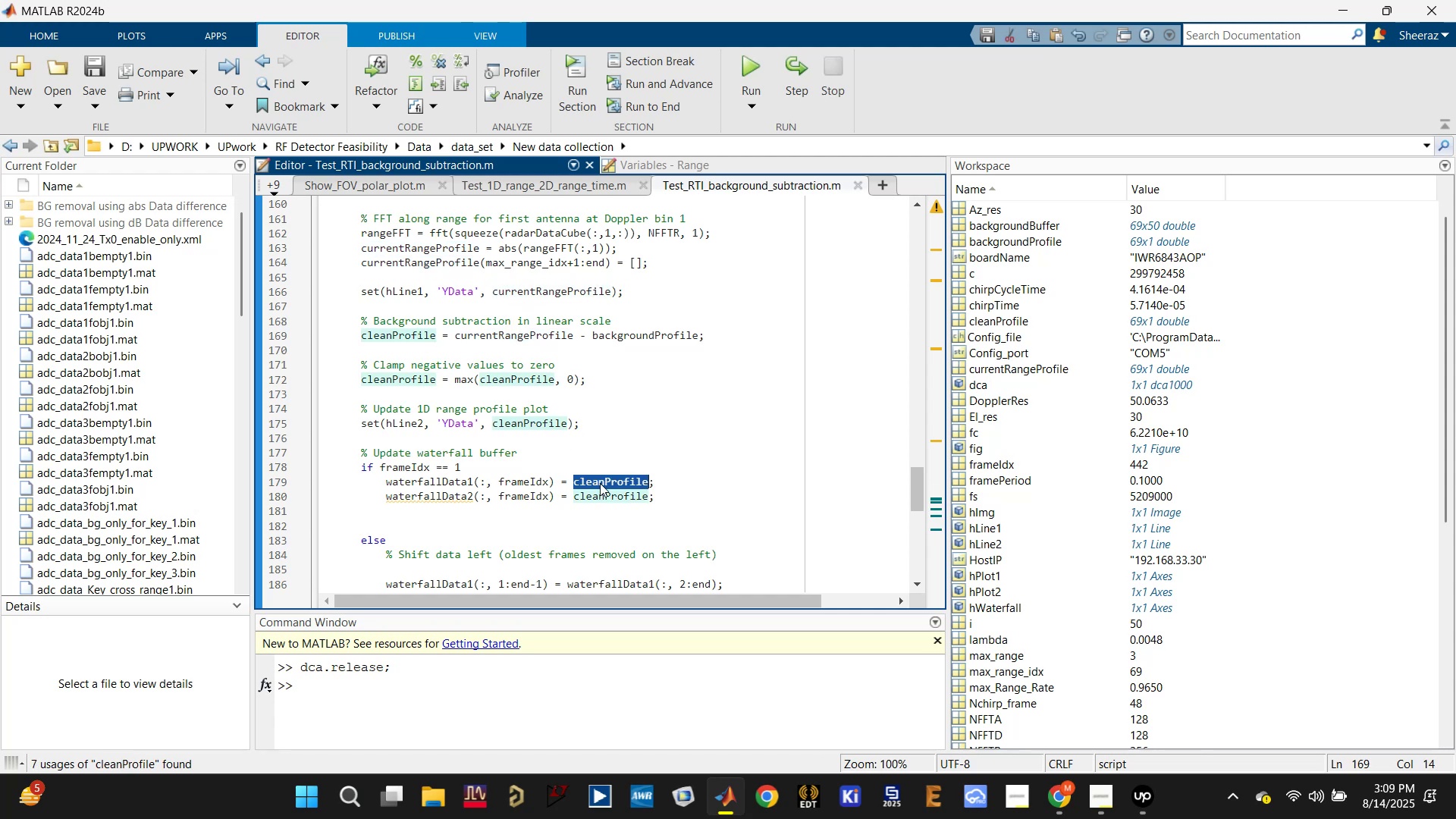 
key(Control+V)
 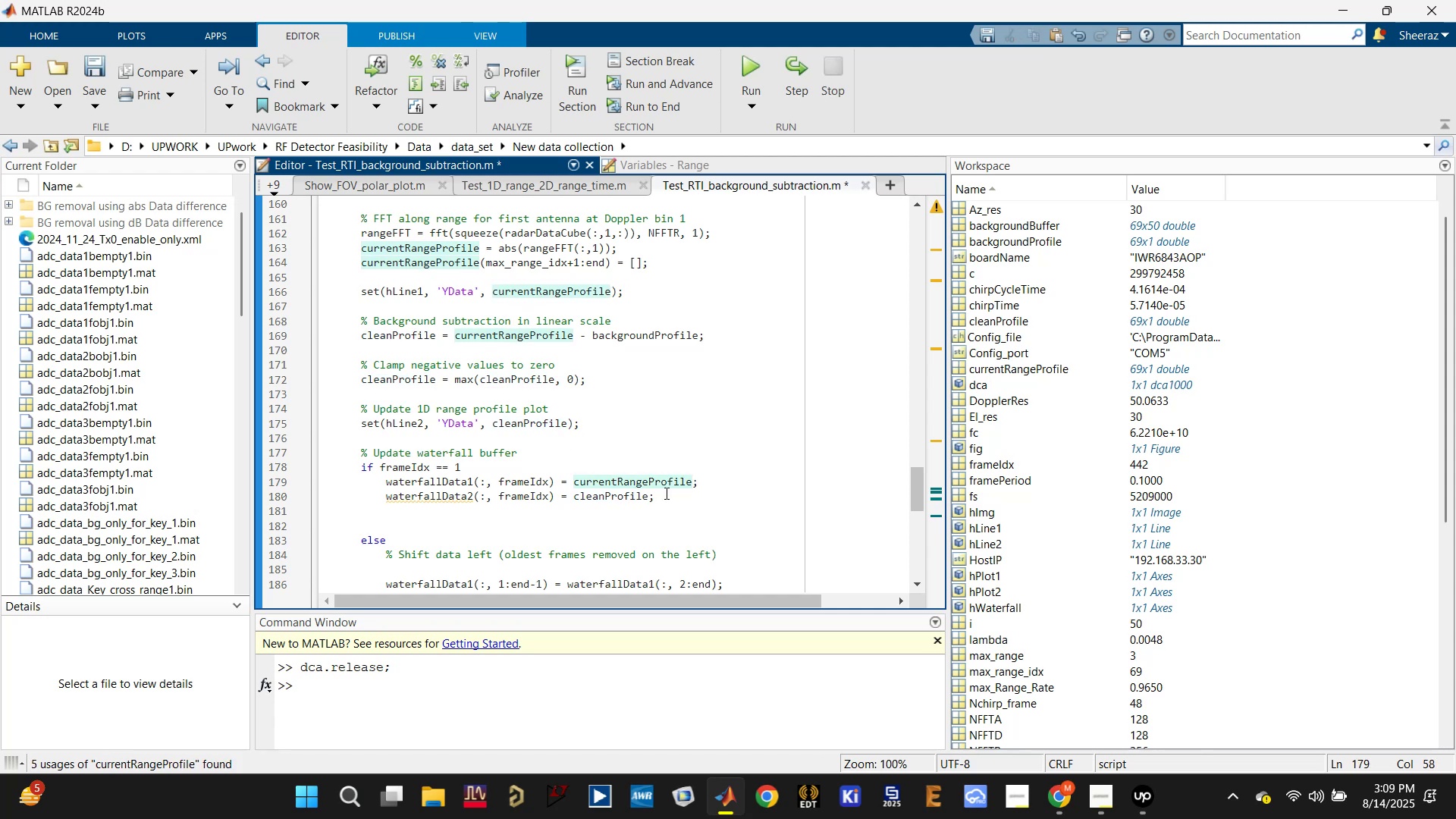 
key(Control+S)
 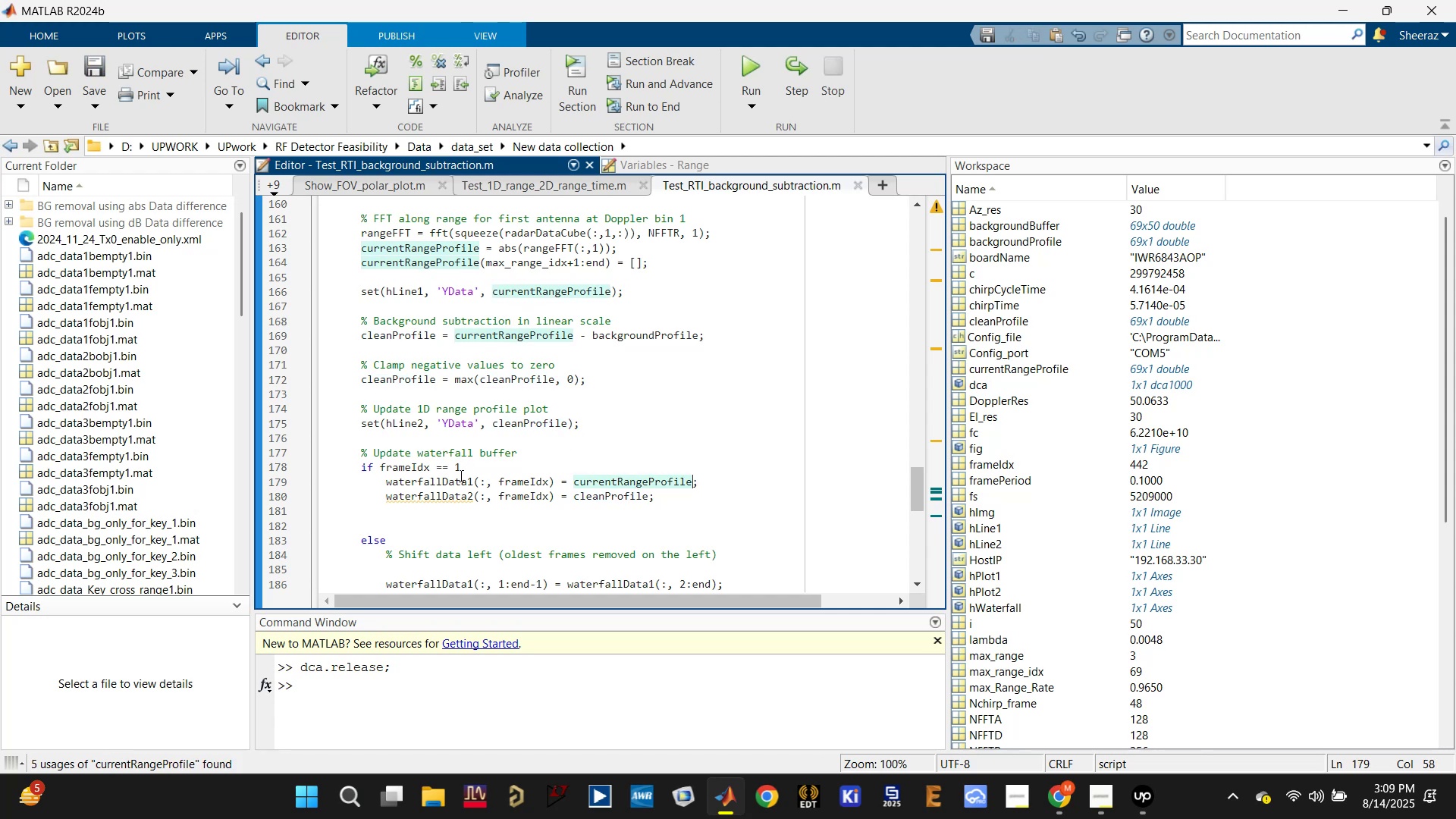 
left_click([457, 481])
 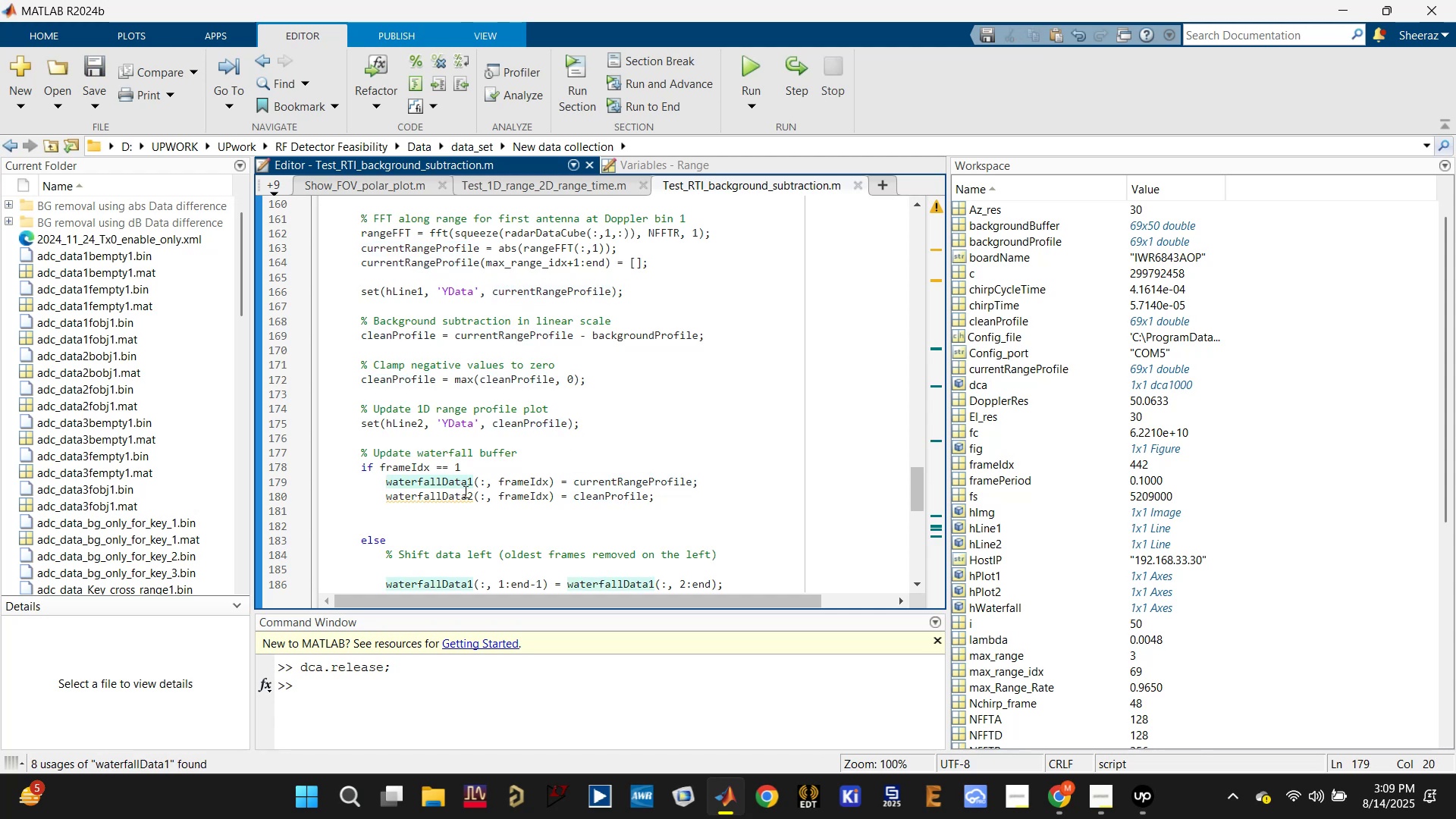 
scroll: coordinate [484, 504], scroll_direction: down, amount: 1.0
 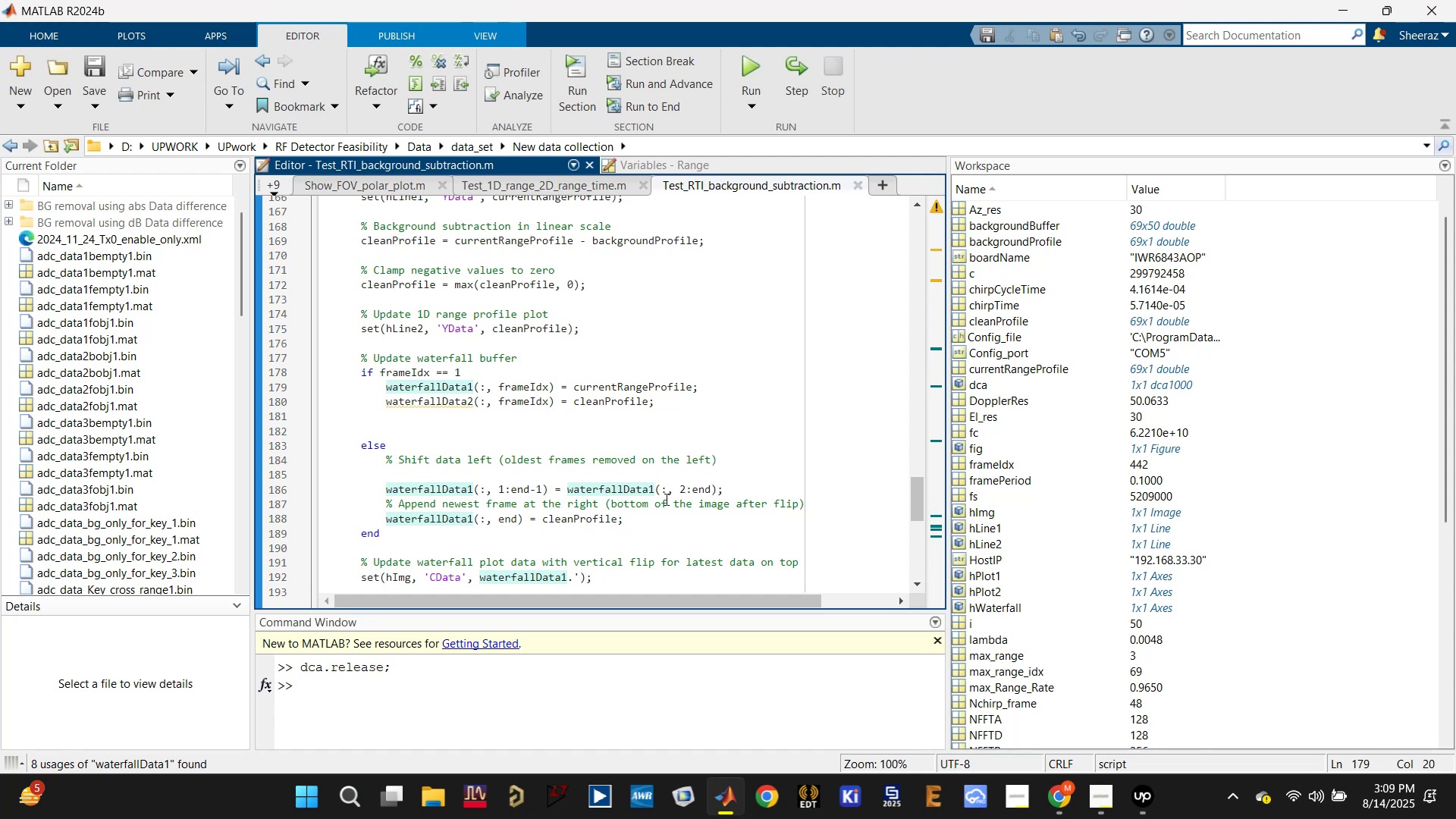 
left_click([736, 485])
 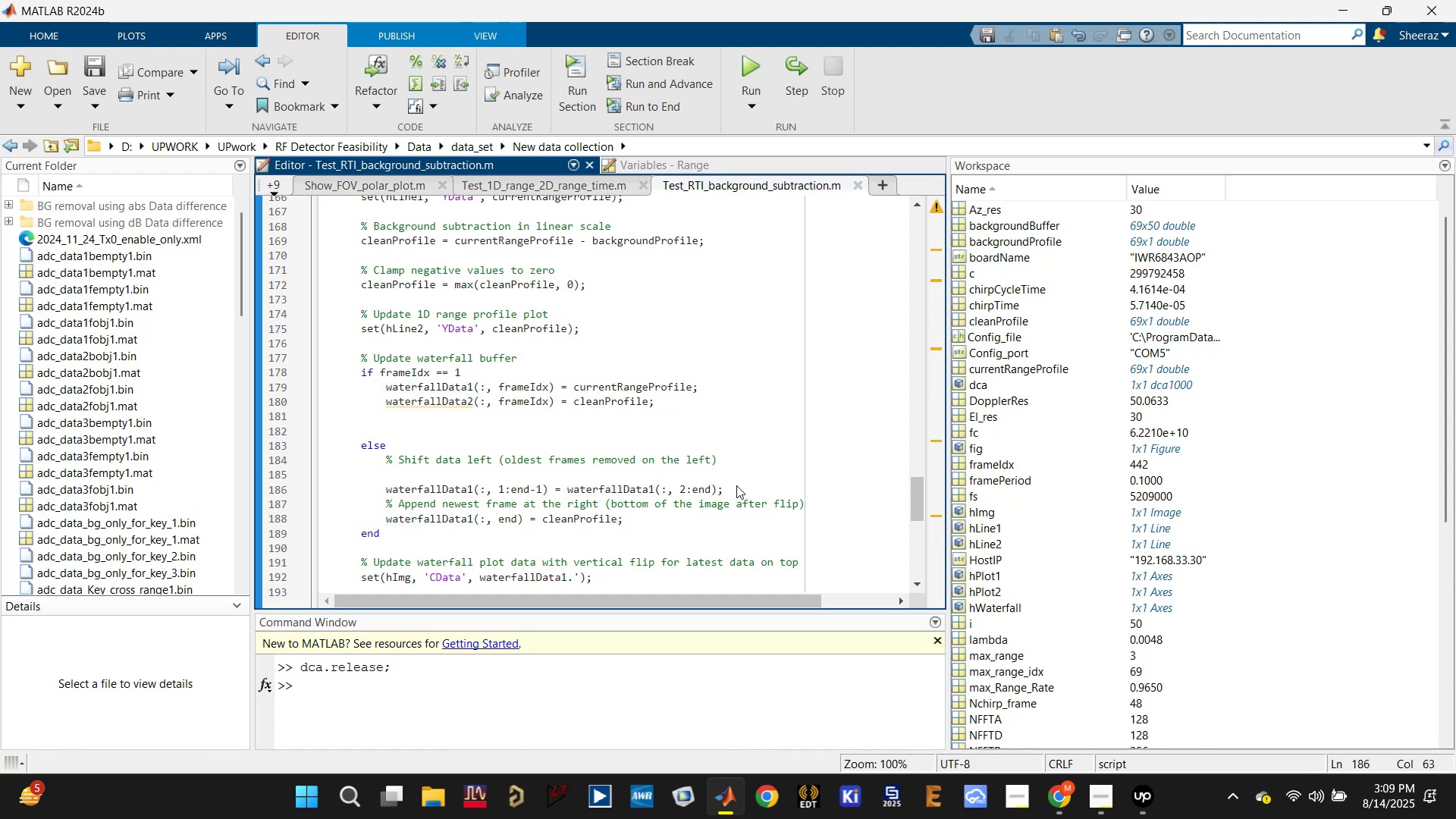 
key(Enter)
 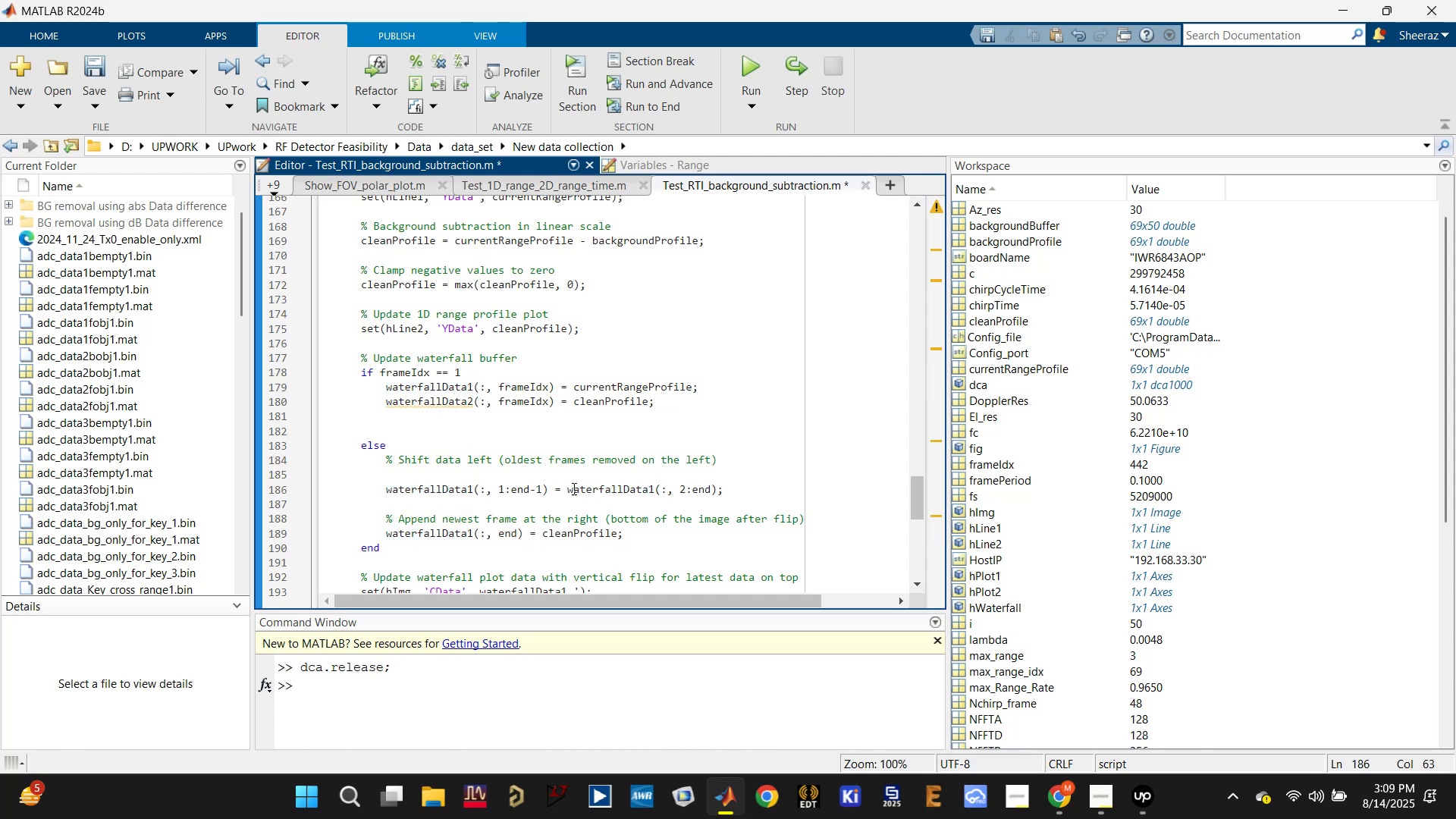 
double_click([576, 485])
 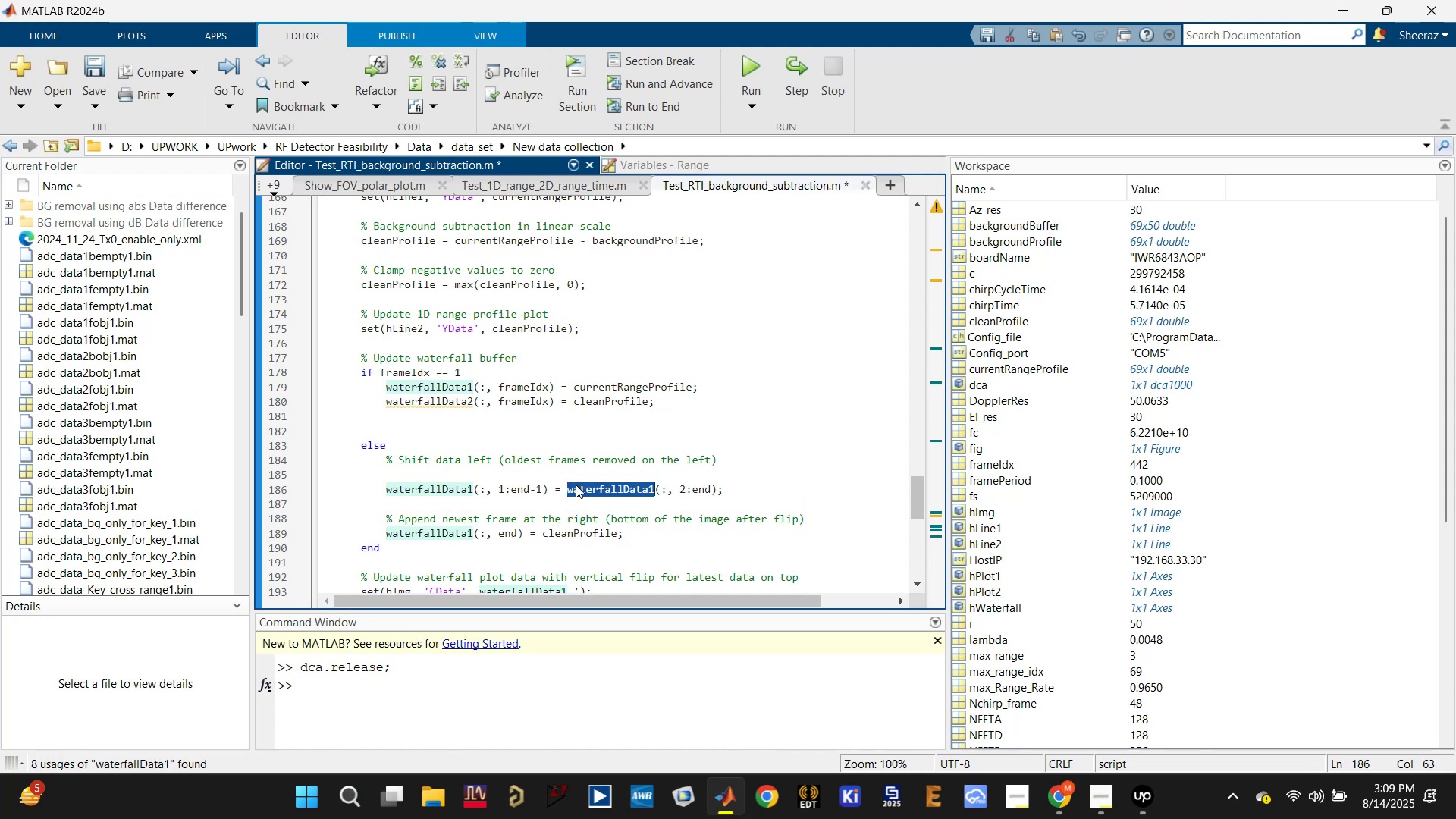 
triple_click([576, 485])
 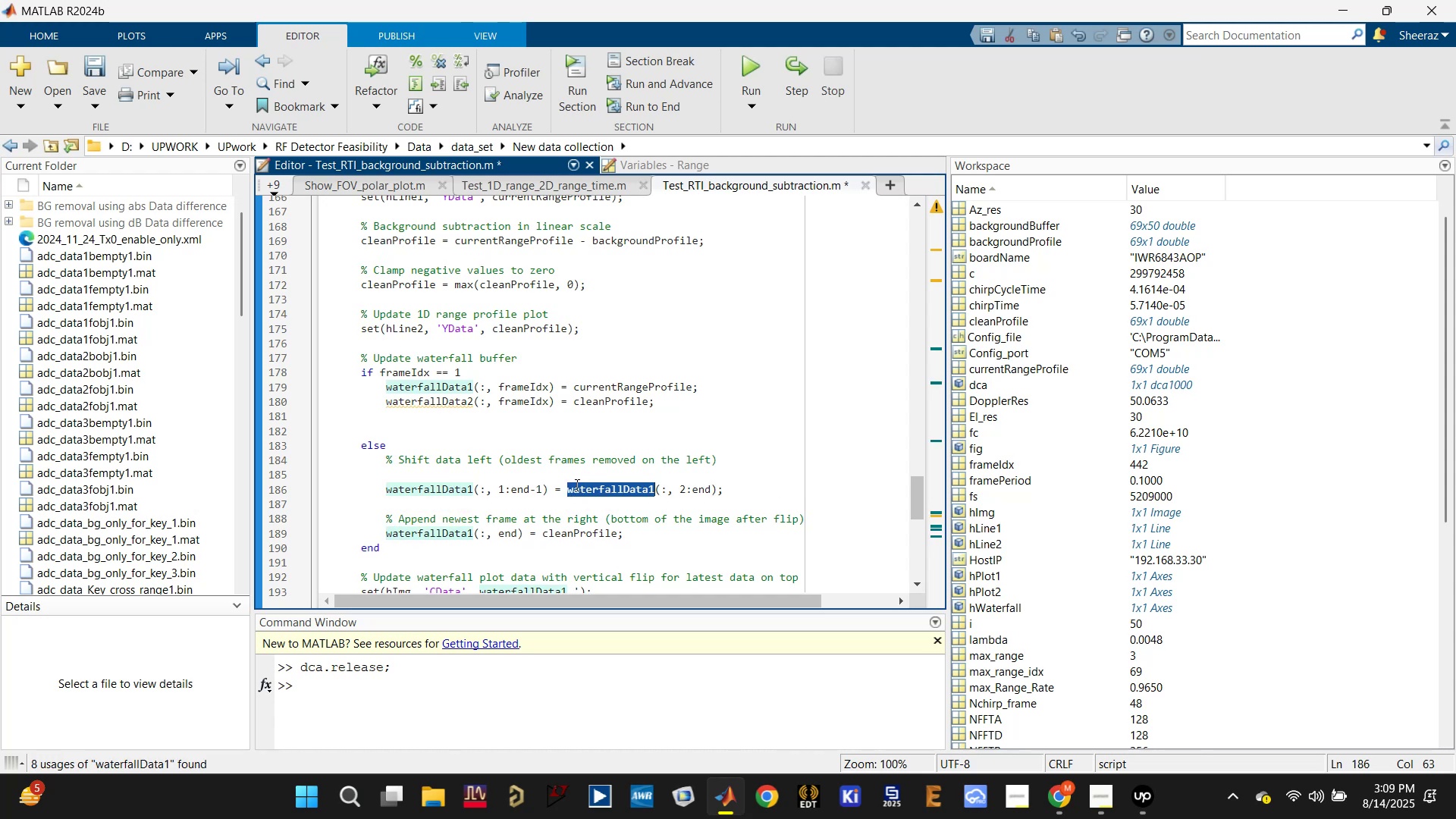 
key(Control+C)
 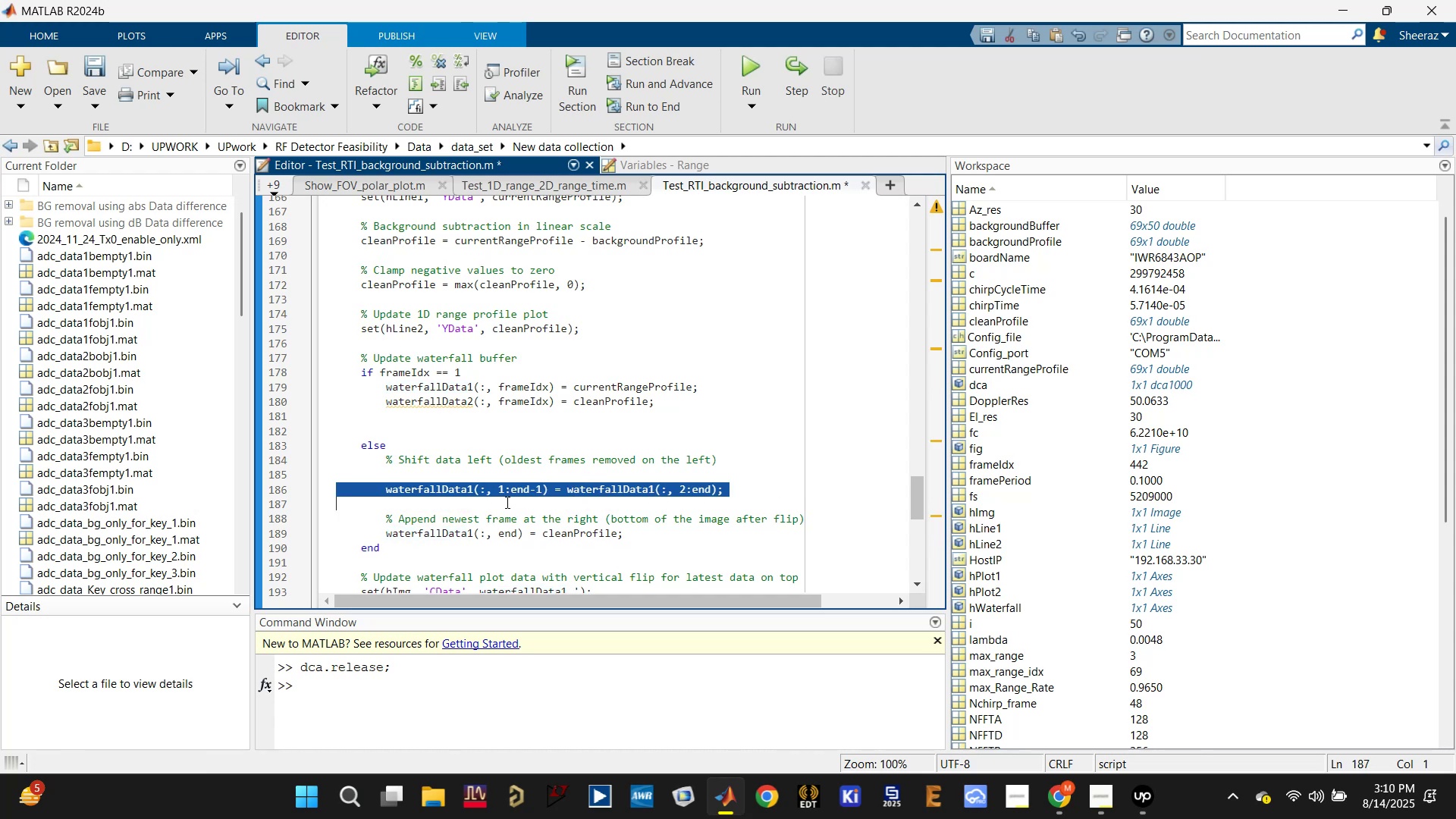 
left_click([505, 502])
 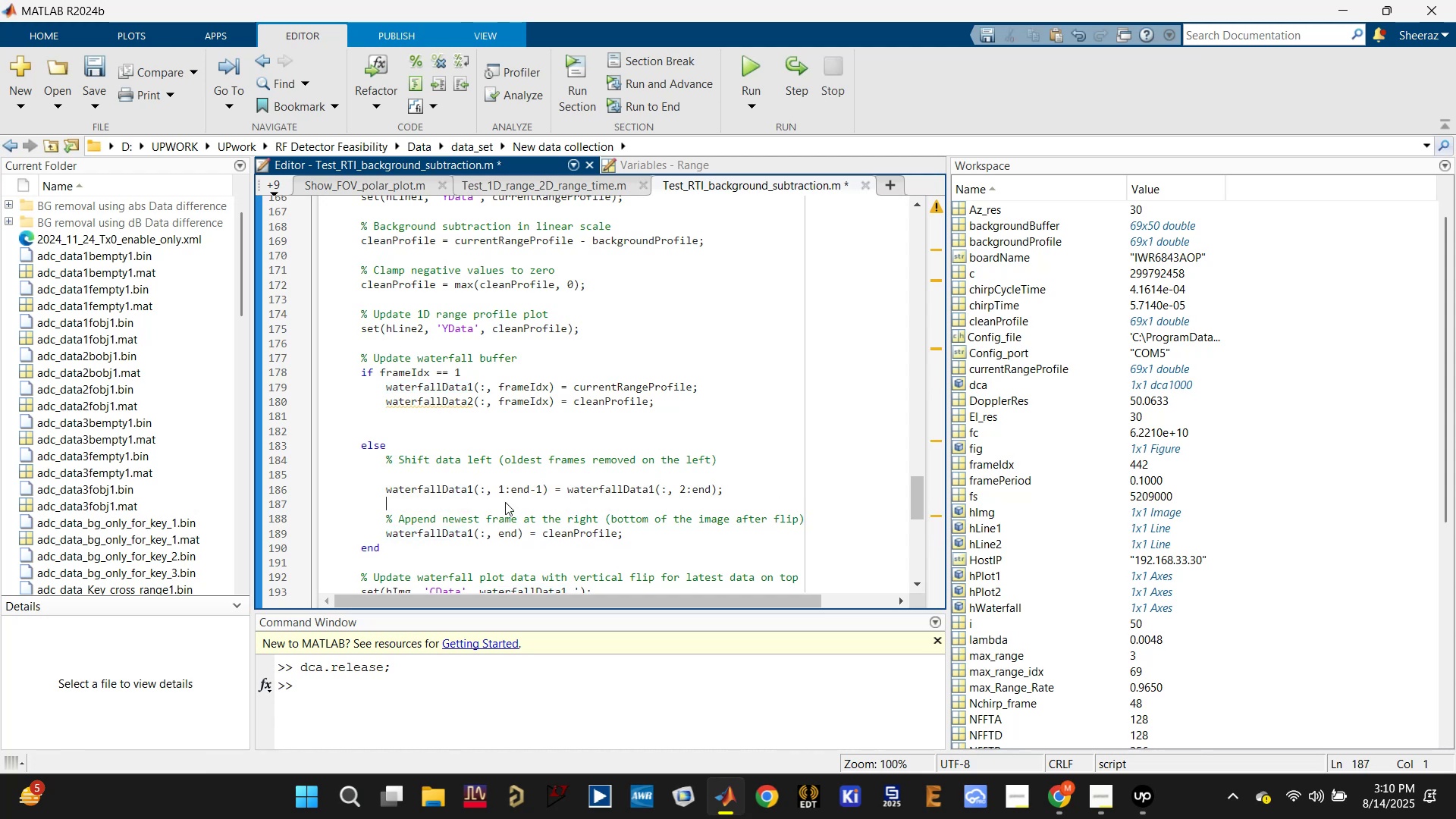 
key(Control+V)
 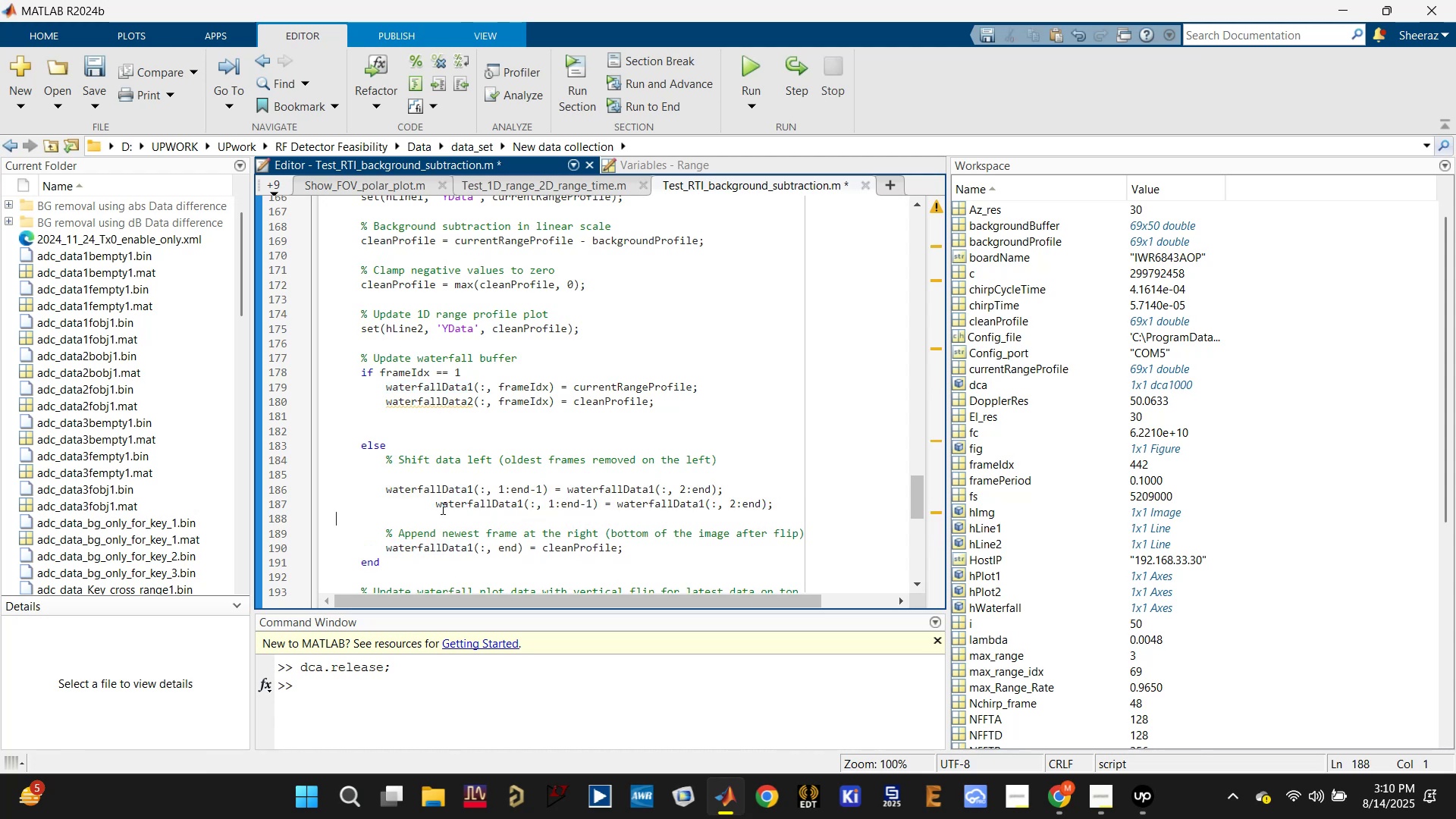 
left_click_drag(start_coordinate=[433, 508], to_coordinate=[386, 503])
 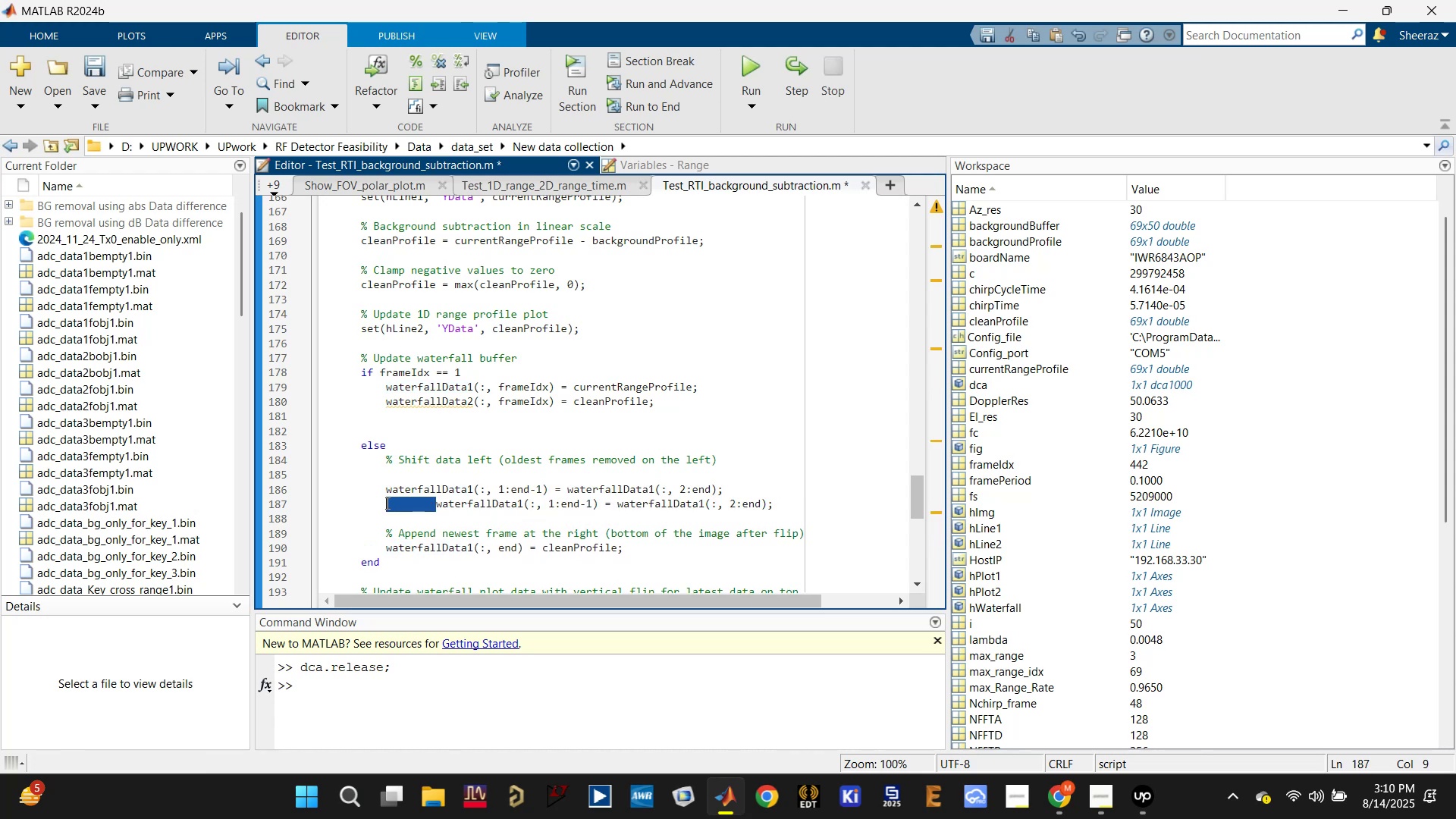 
key(Backspace)
type(22)
 